 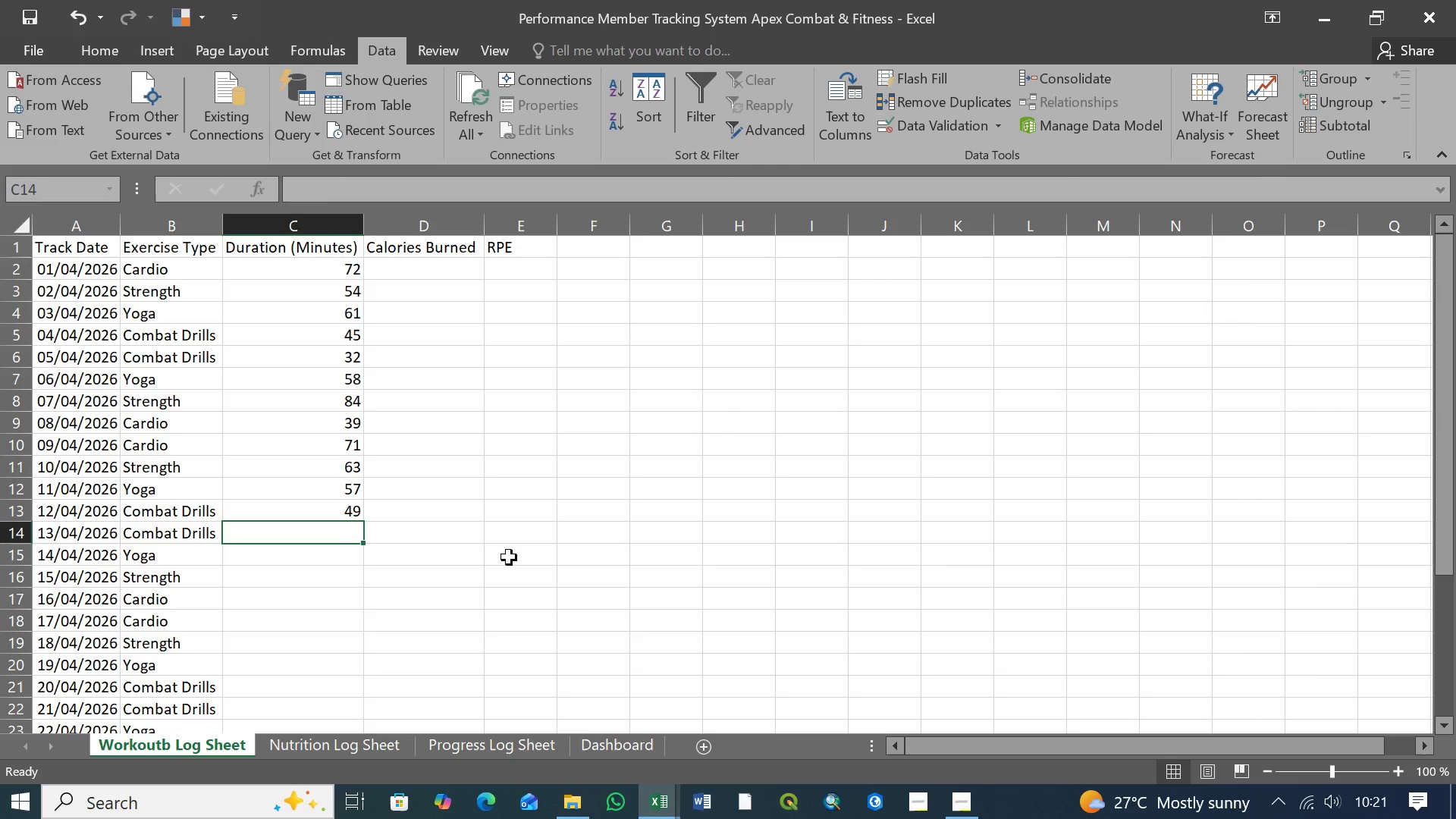 
type(81)
 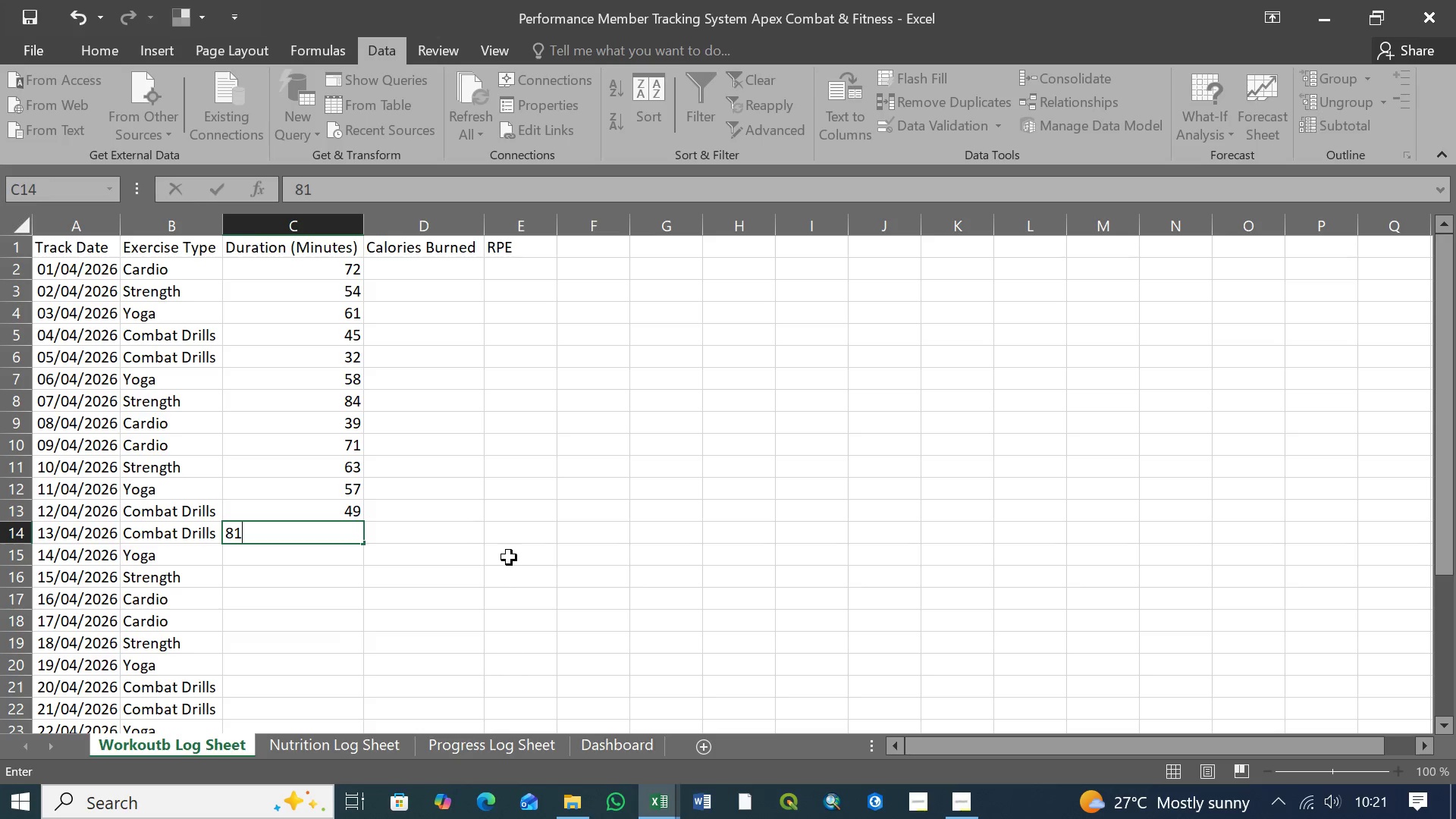 
key(ArrowDown)
 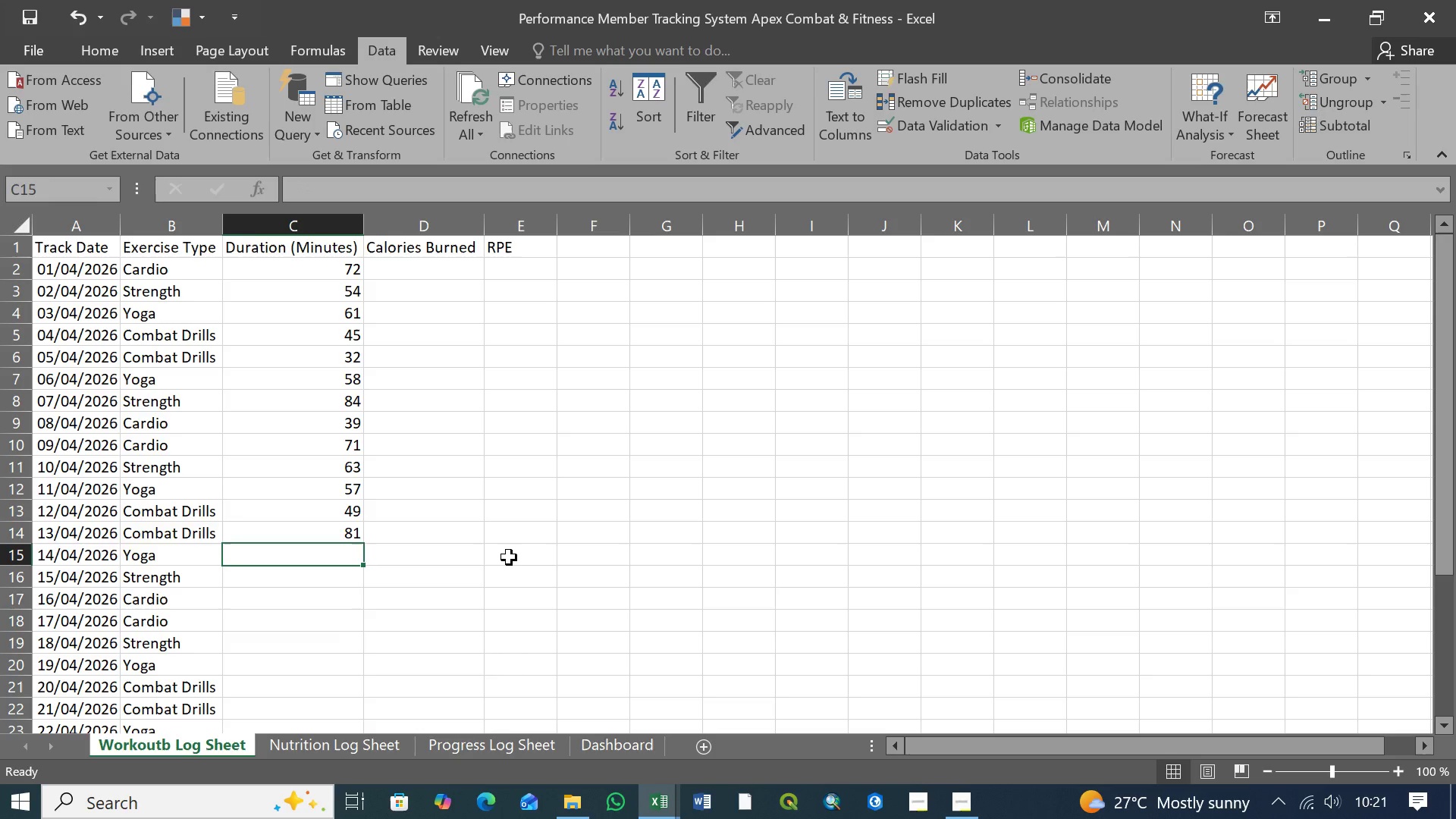 
type(74)
 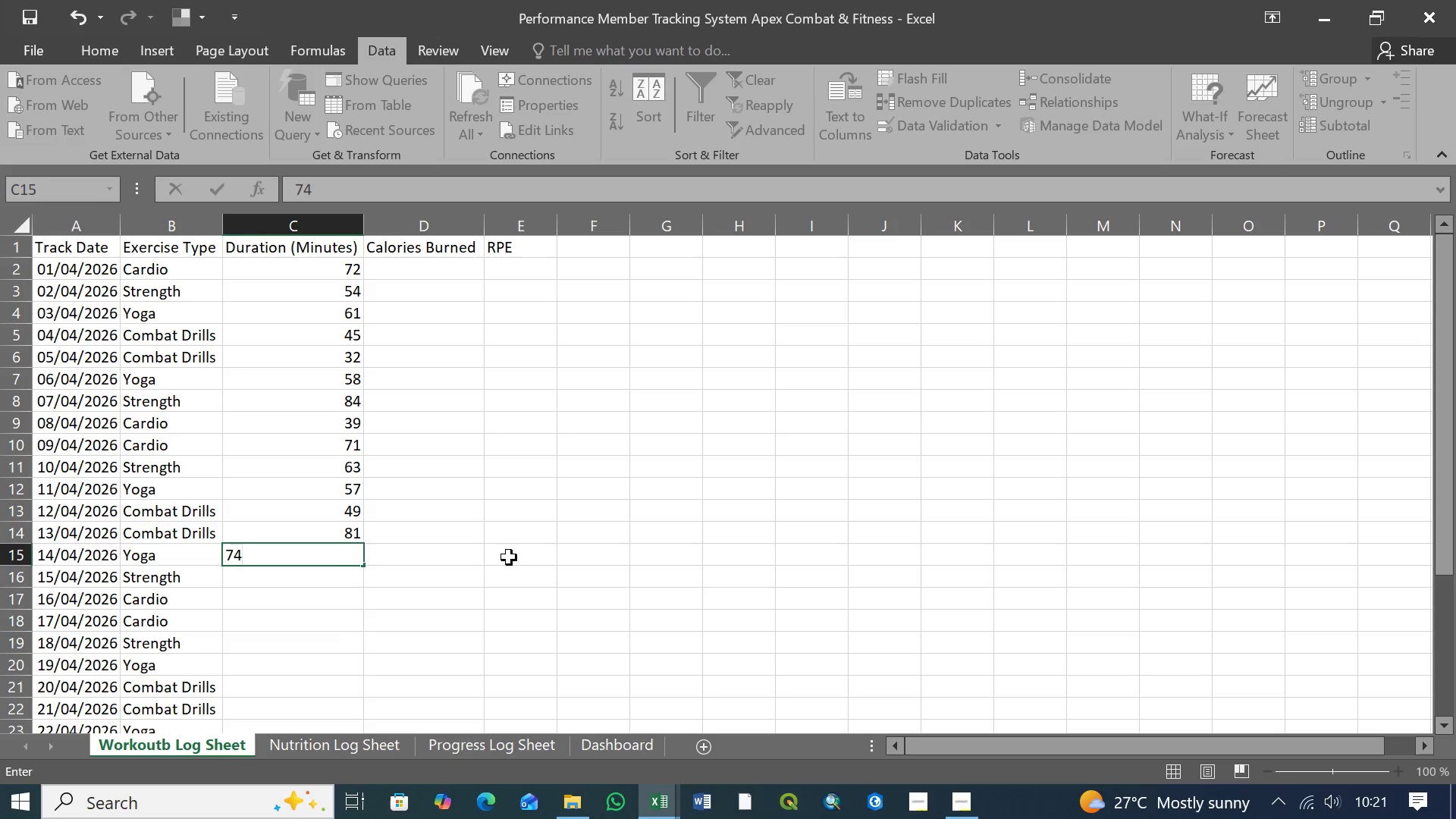 
key(ArrowDown)
 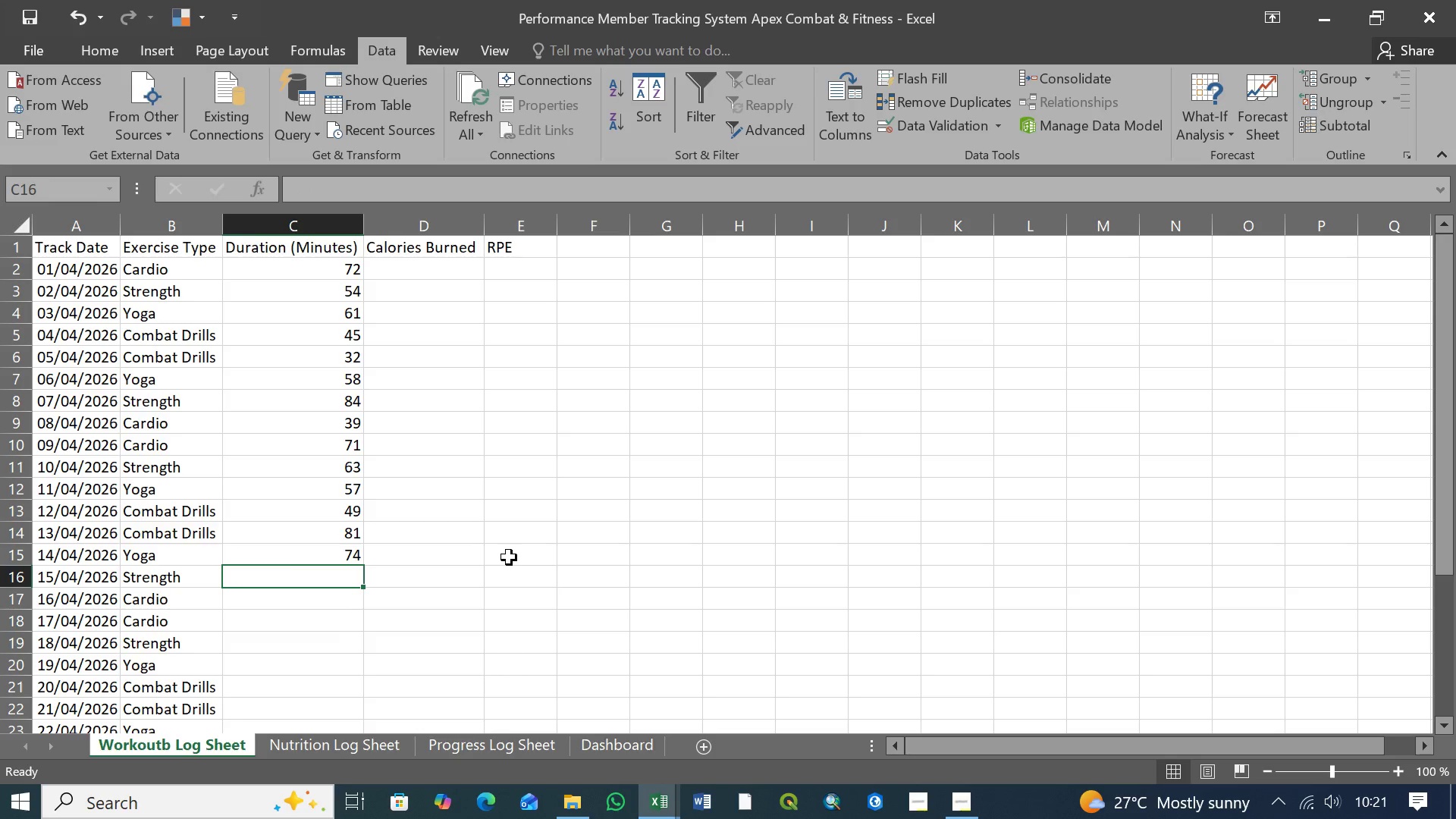 
key(6)
 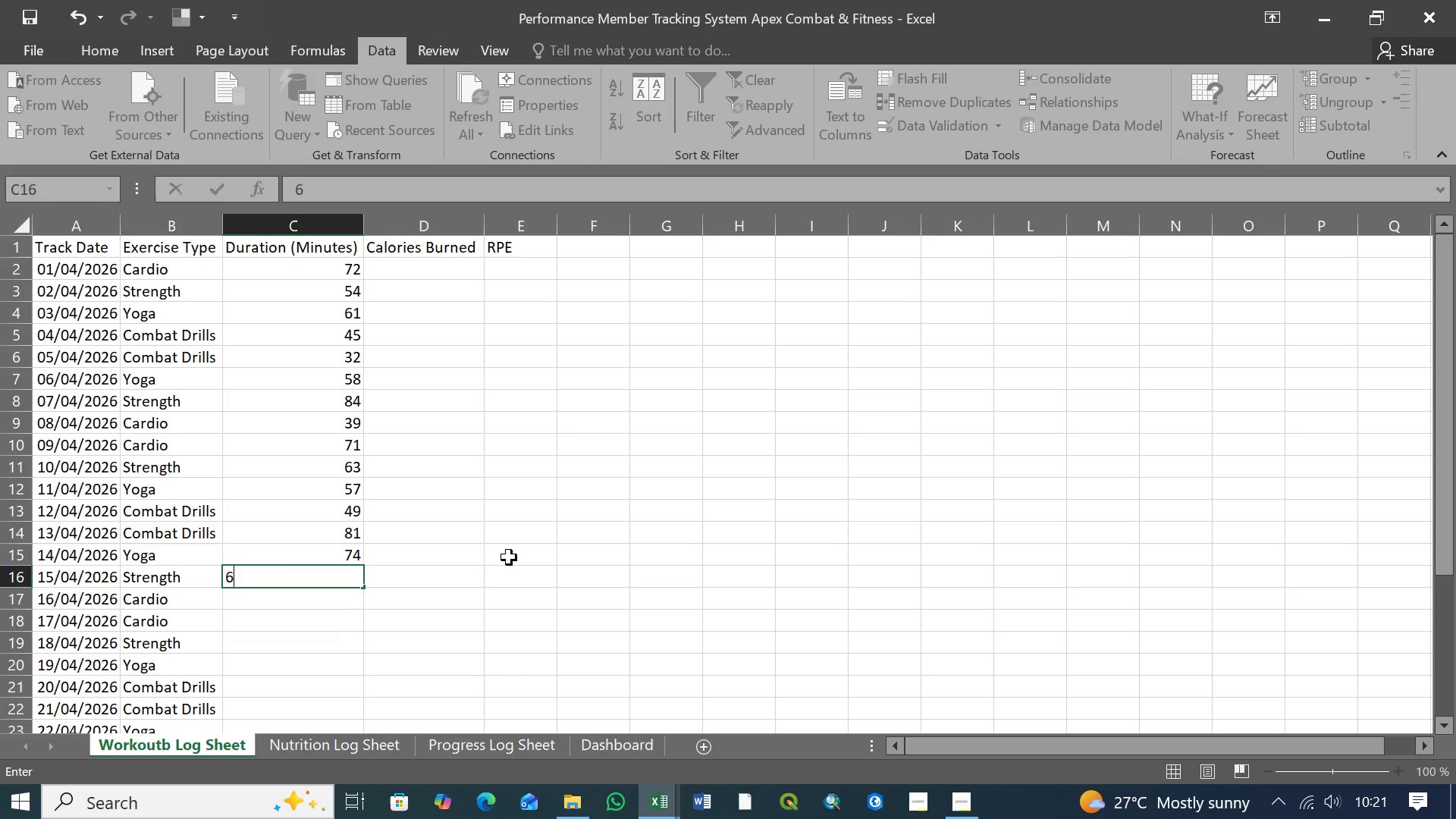 
wait(9.2)
 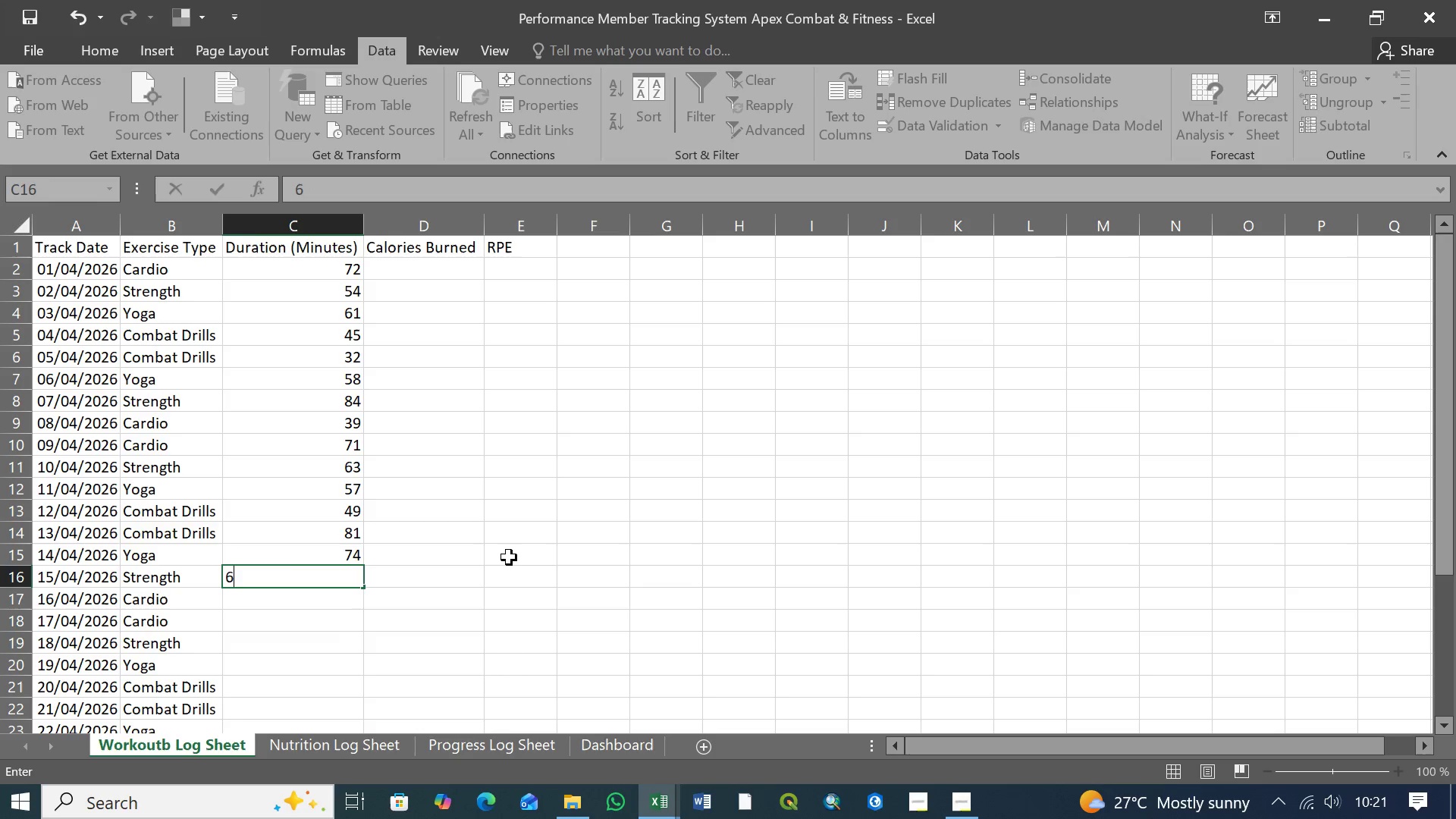 
key(8)
 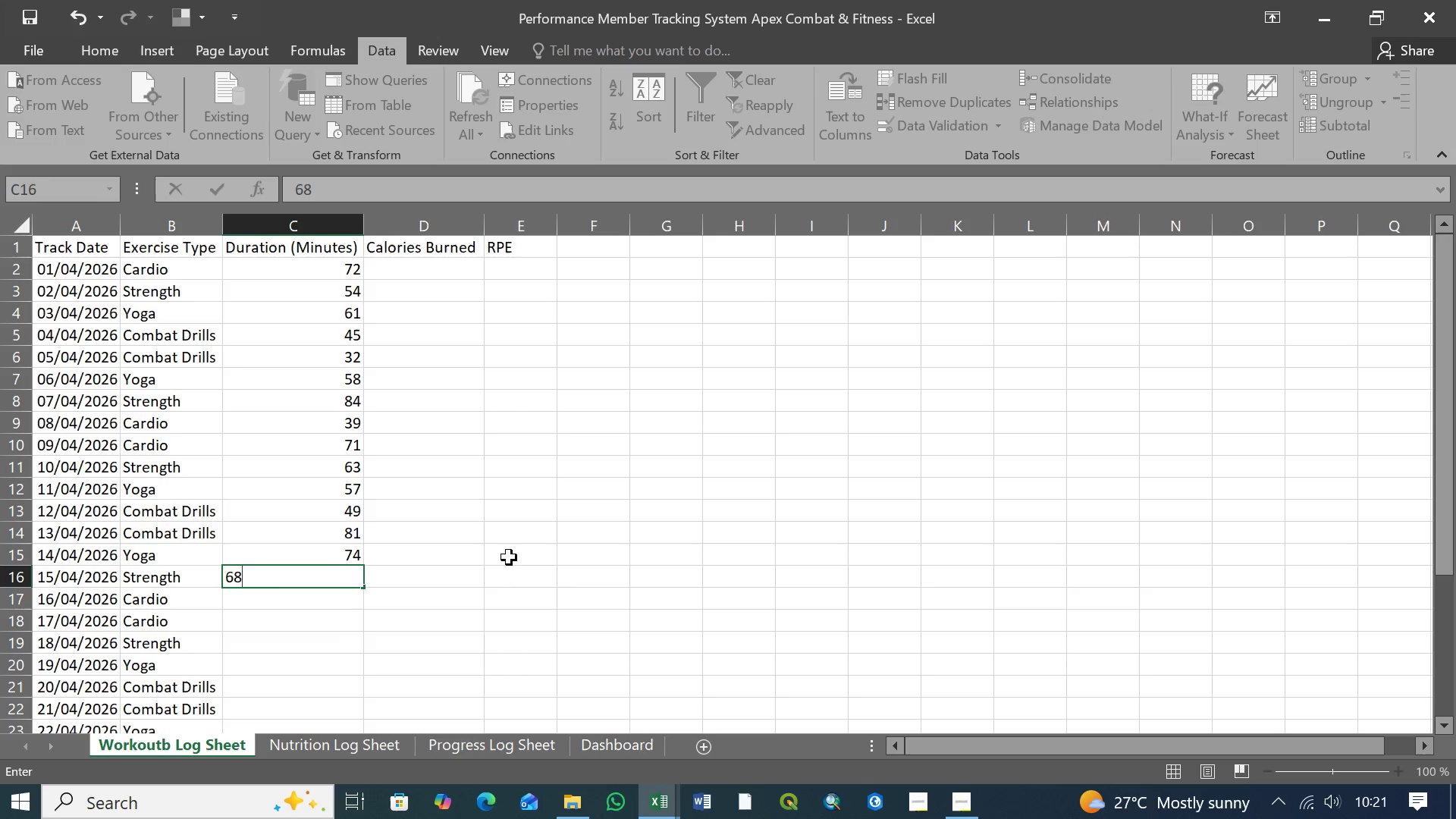 
key(ArrowDown)
 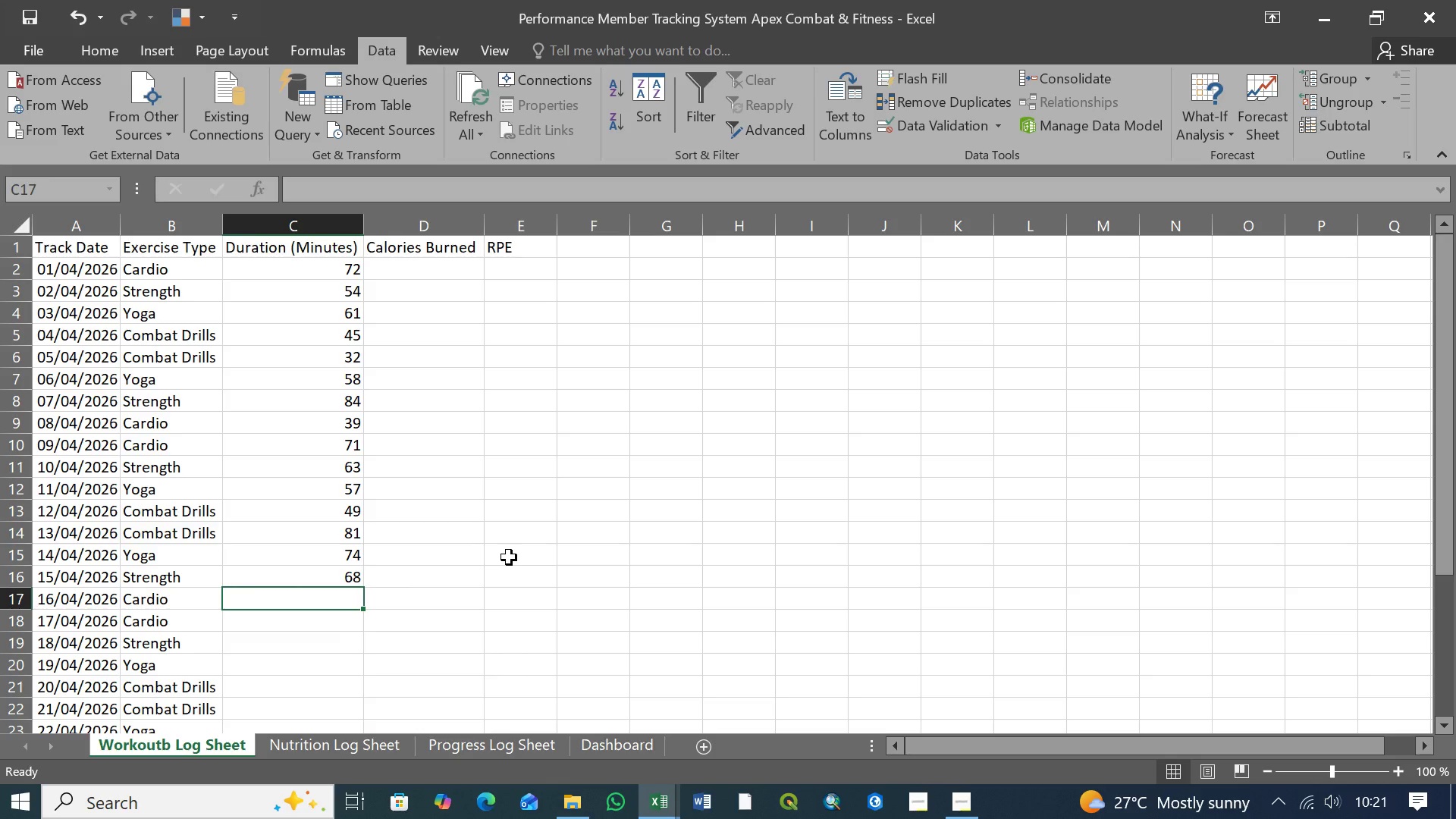 
wait(6.38)
 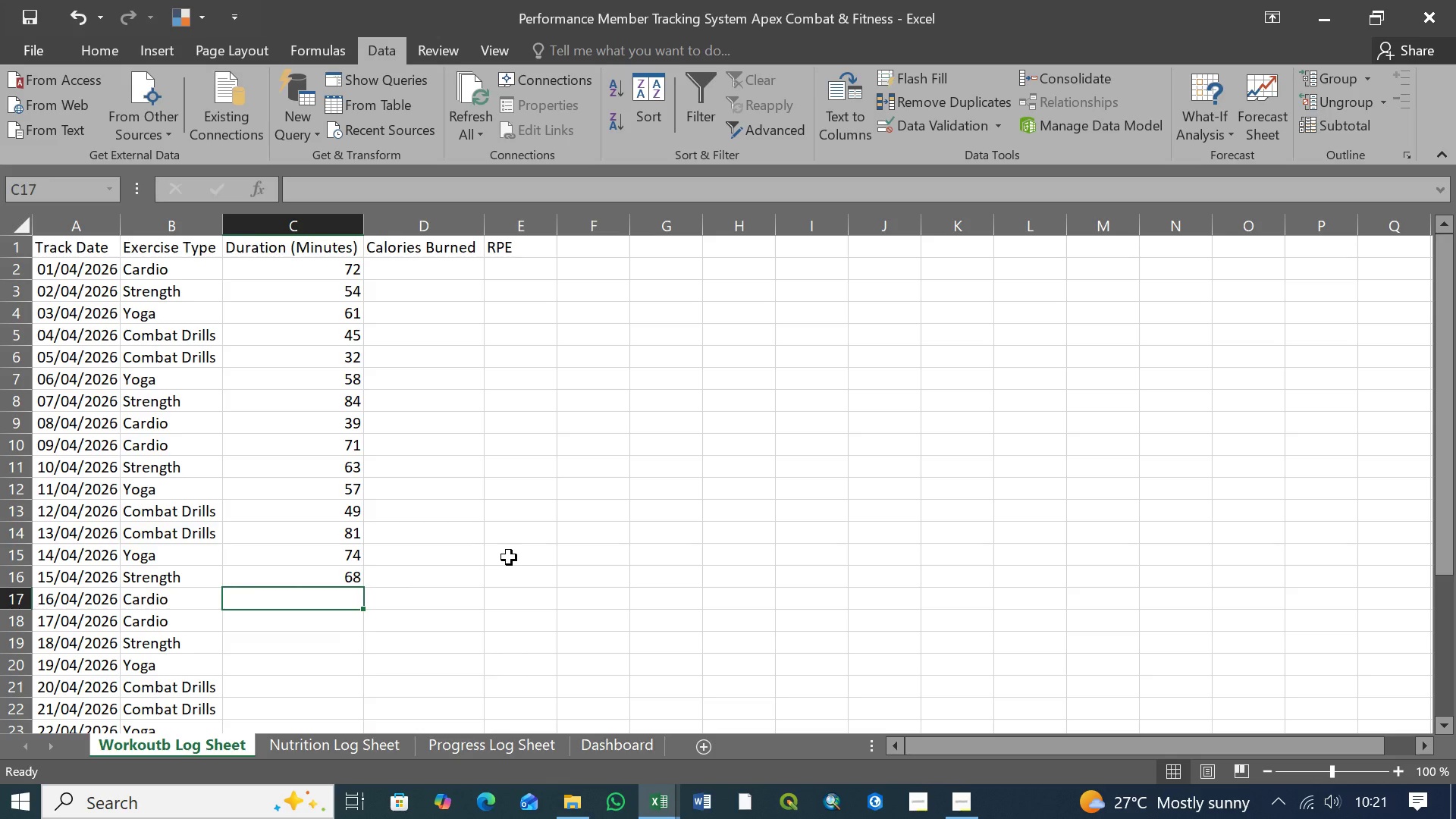 
key(4)
 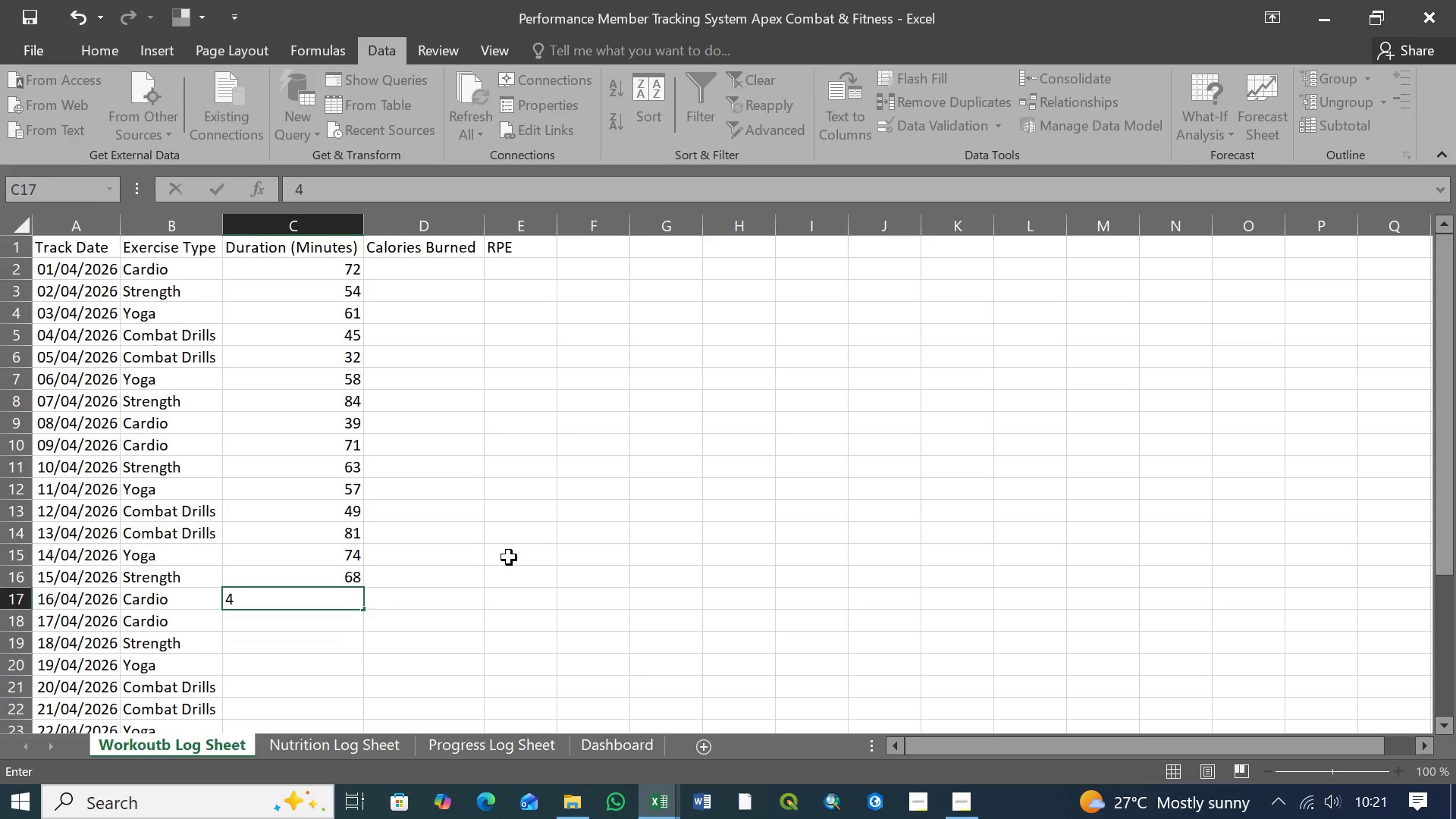 
key(7)
 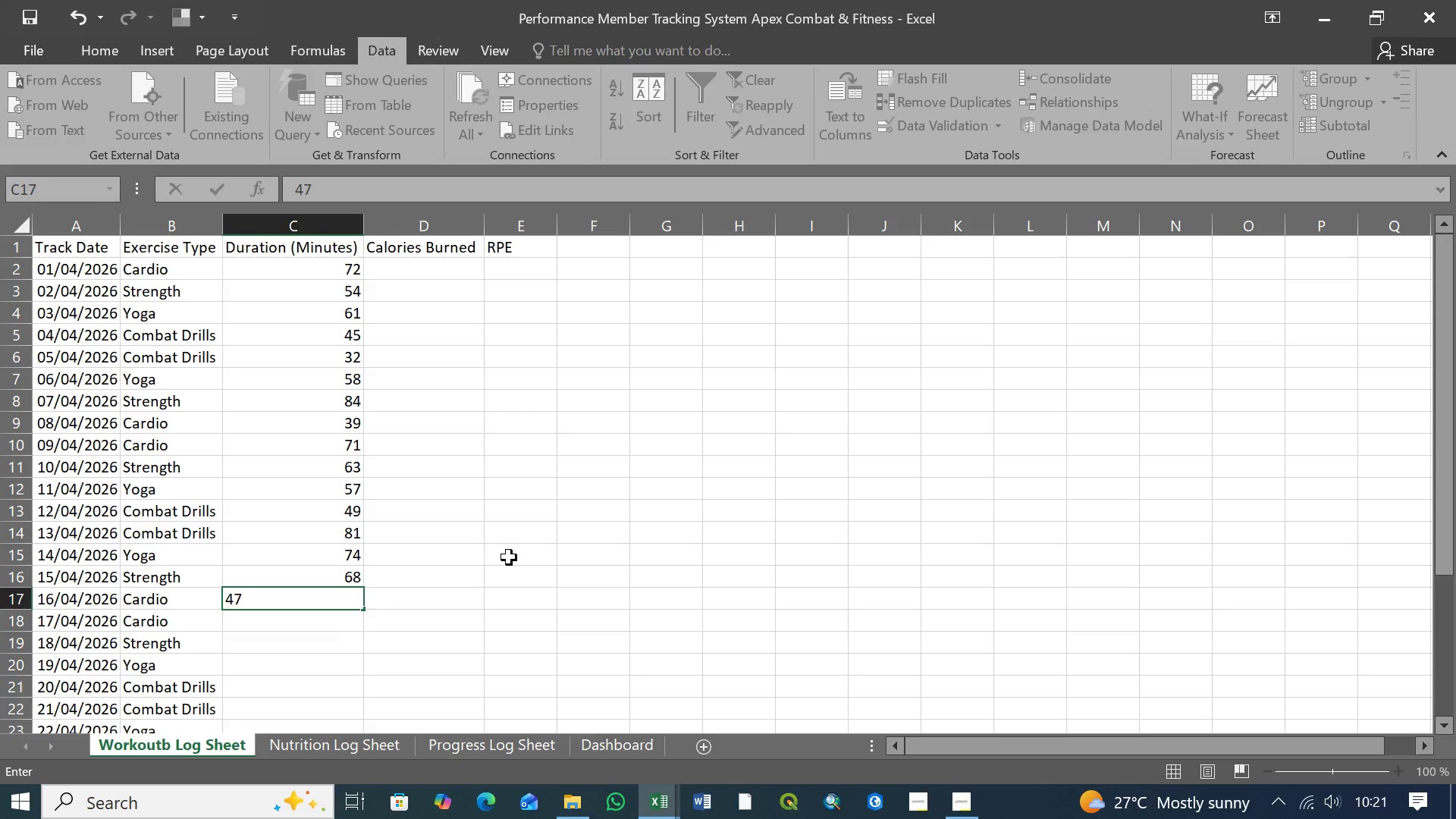 
key(ArrowDown)
 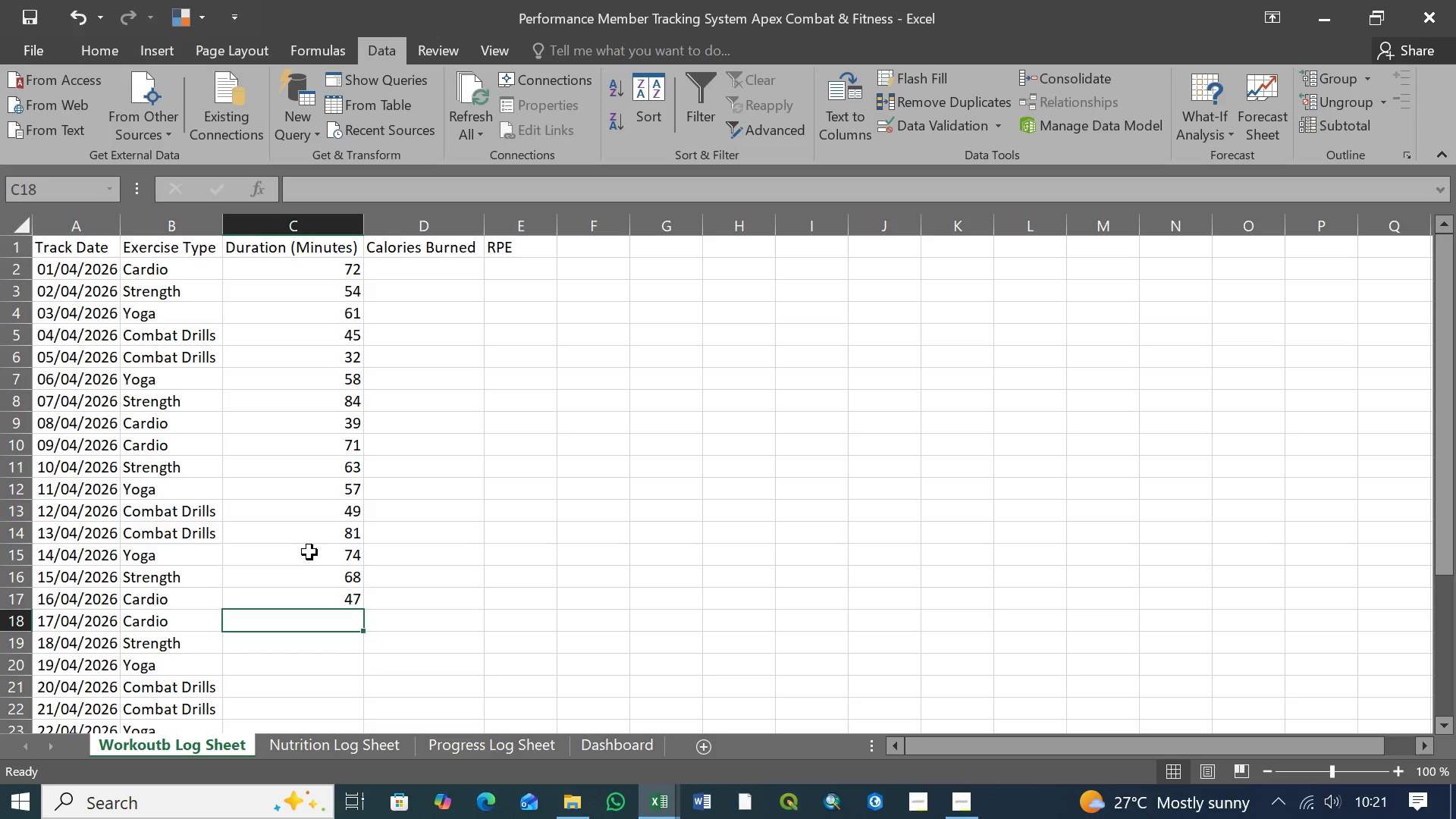 
scroll: coordinate [309, 552], scroll_direction: down, amount: 3.0
 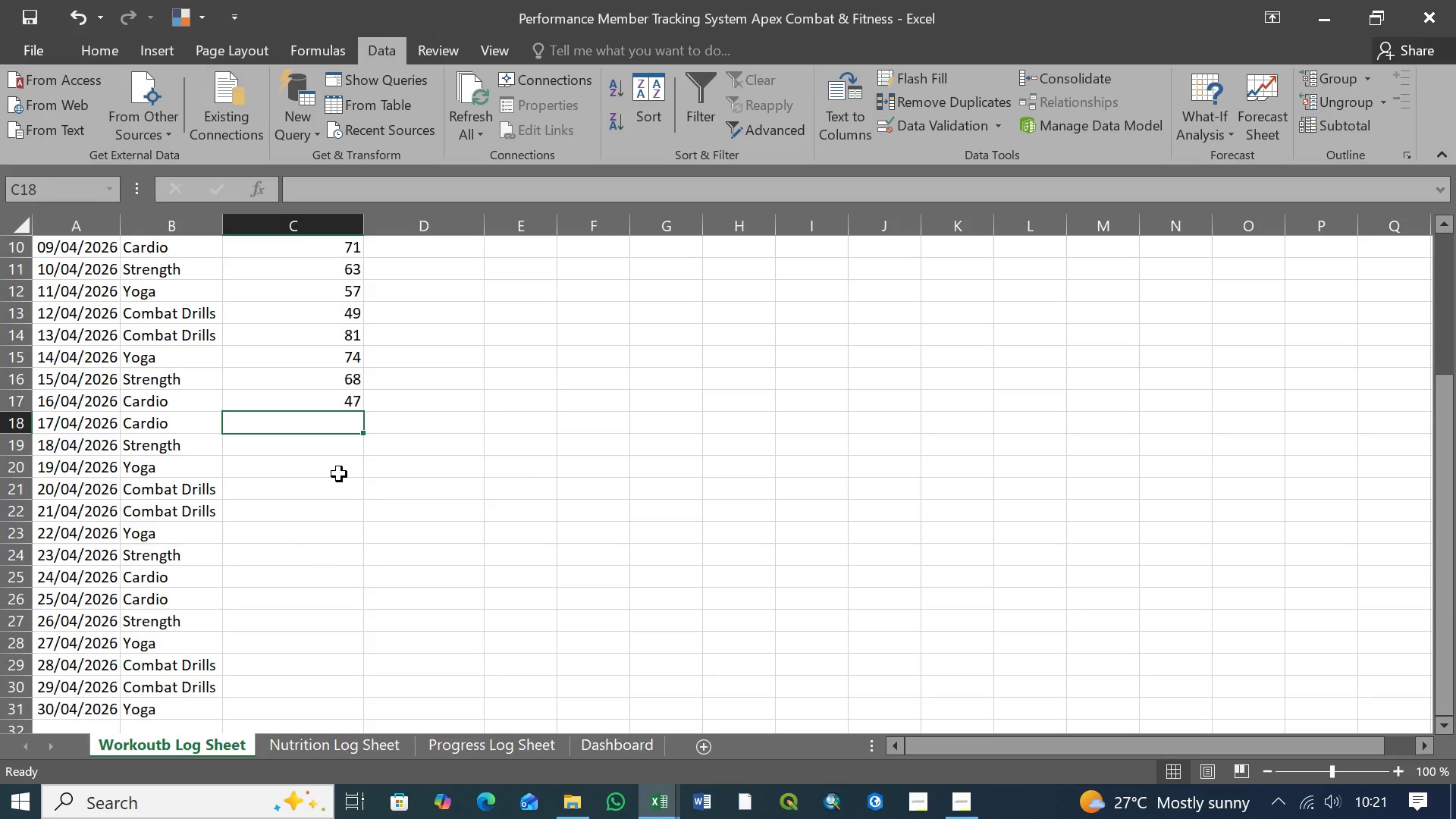 
type(39)
 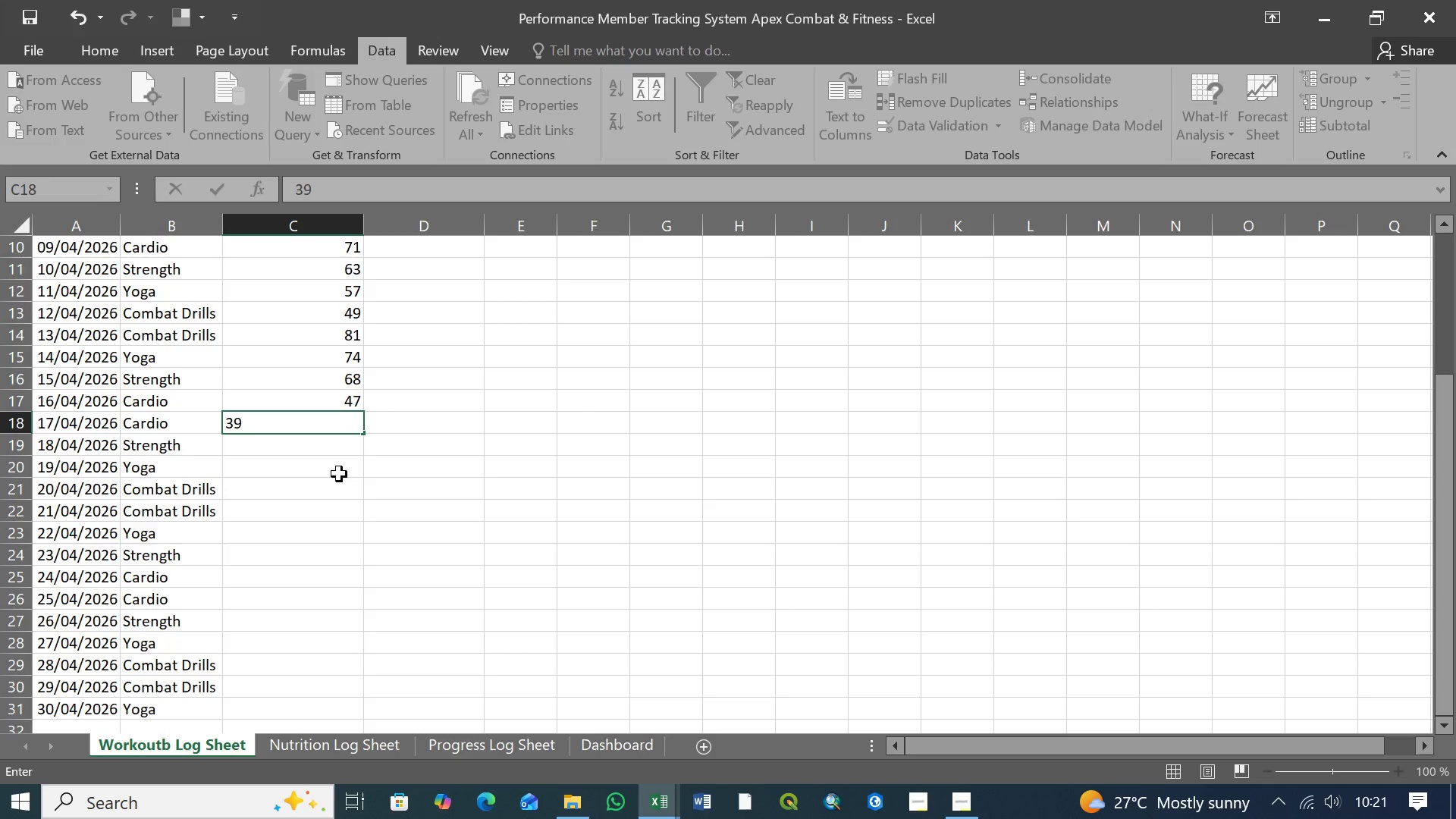 
key(ArrowDown)
 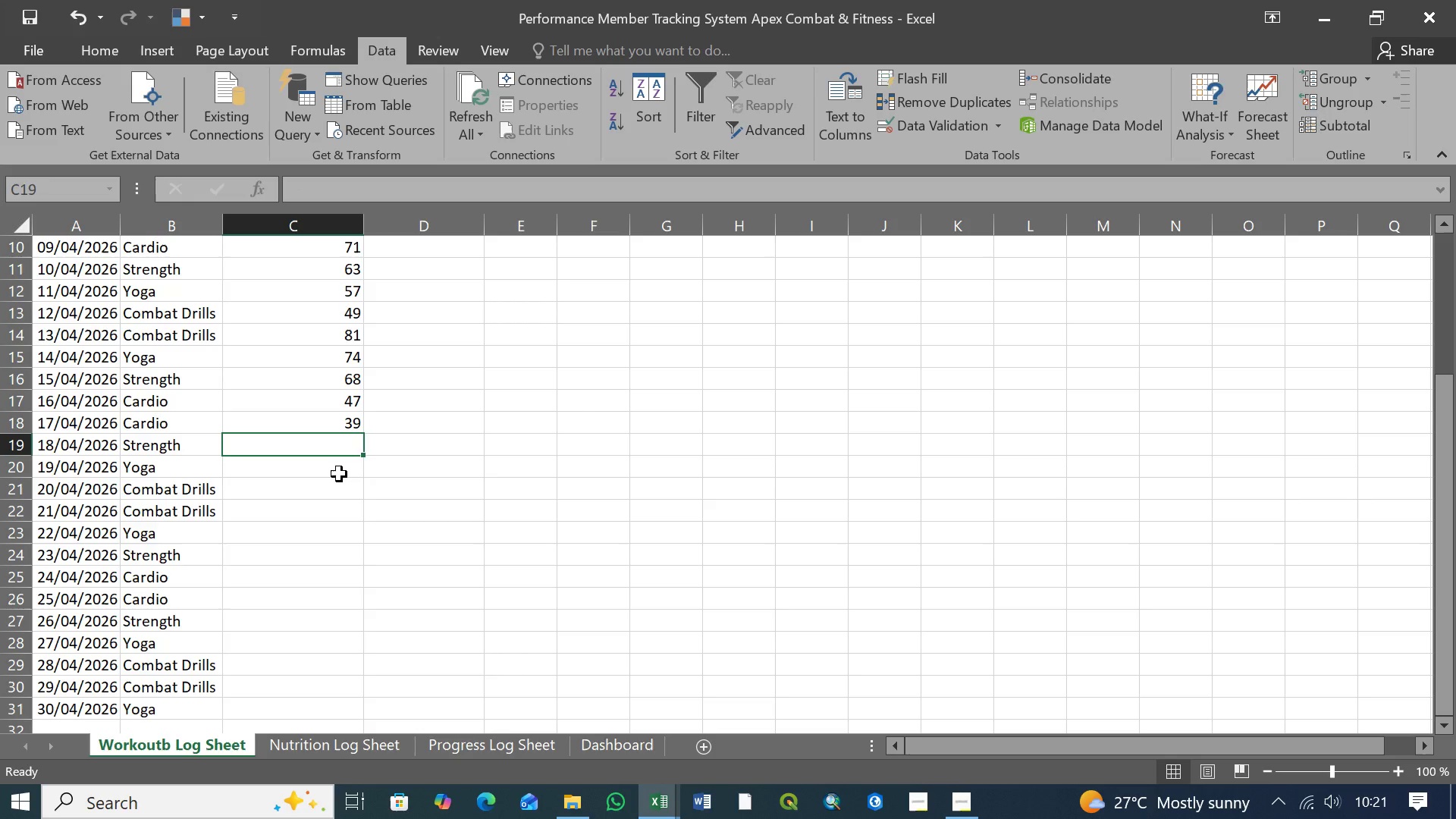 
type(27)
 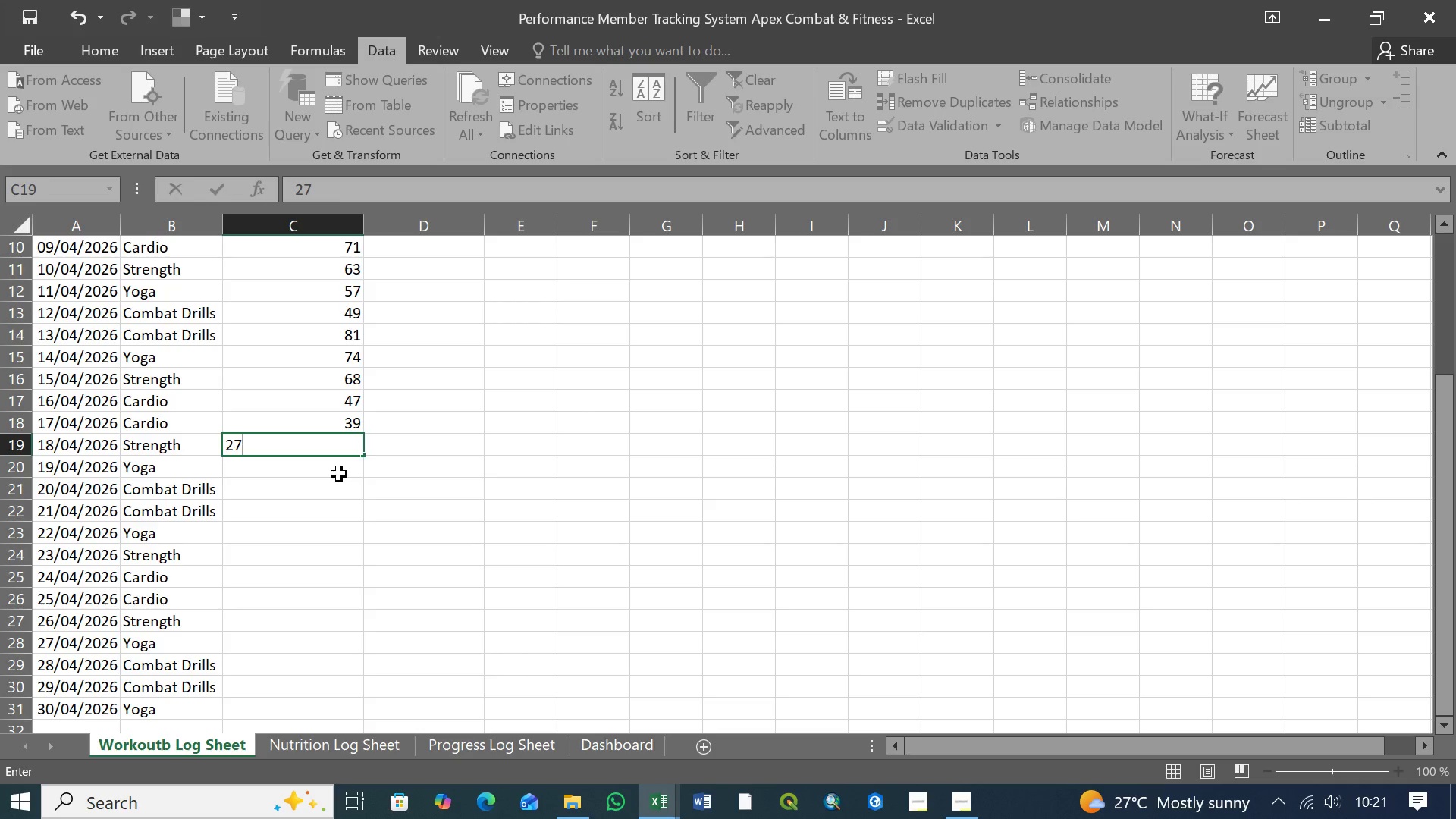 
key(ArrowDown)
 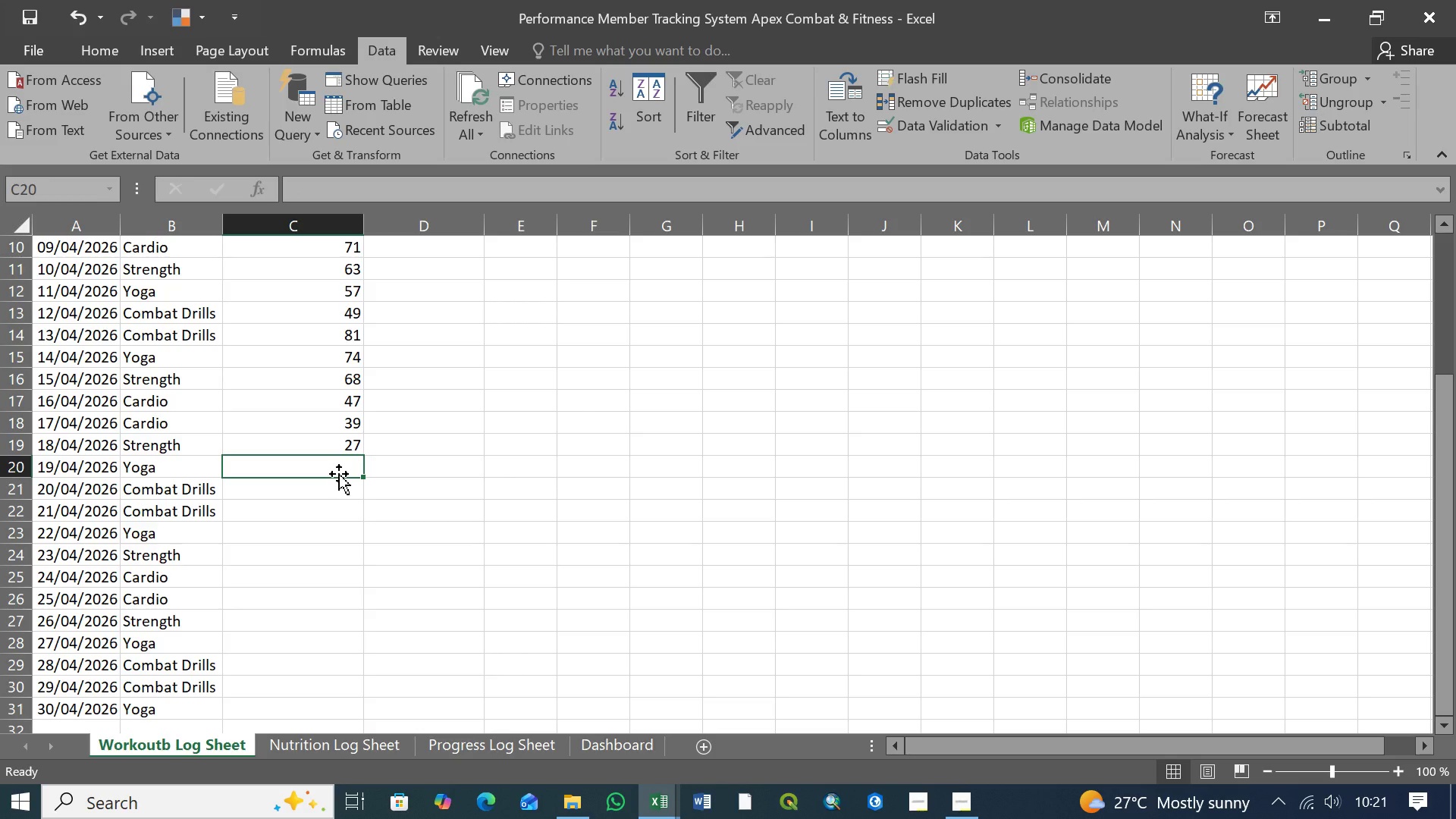 
left_click([339, 443])
 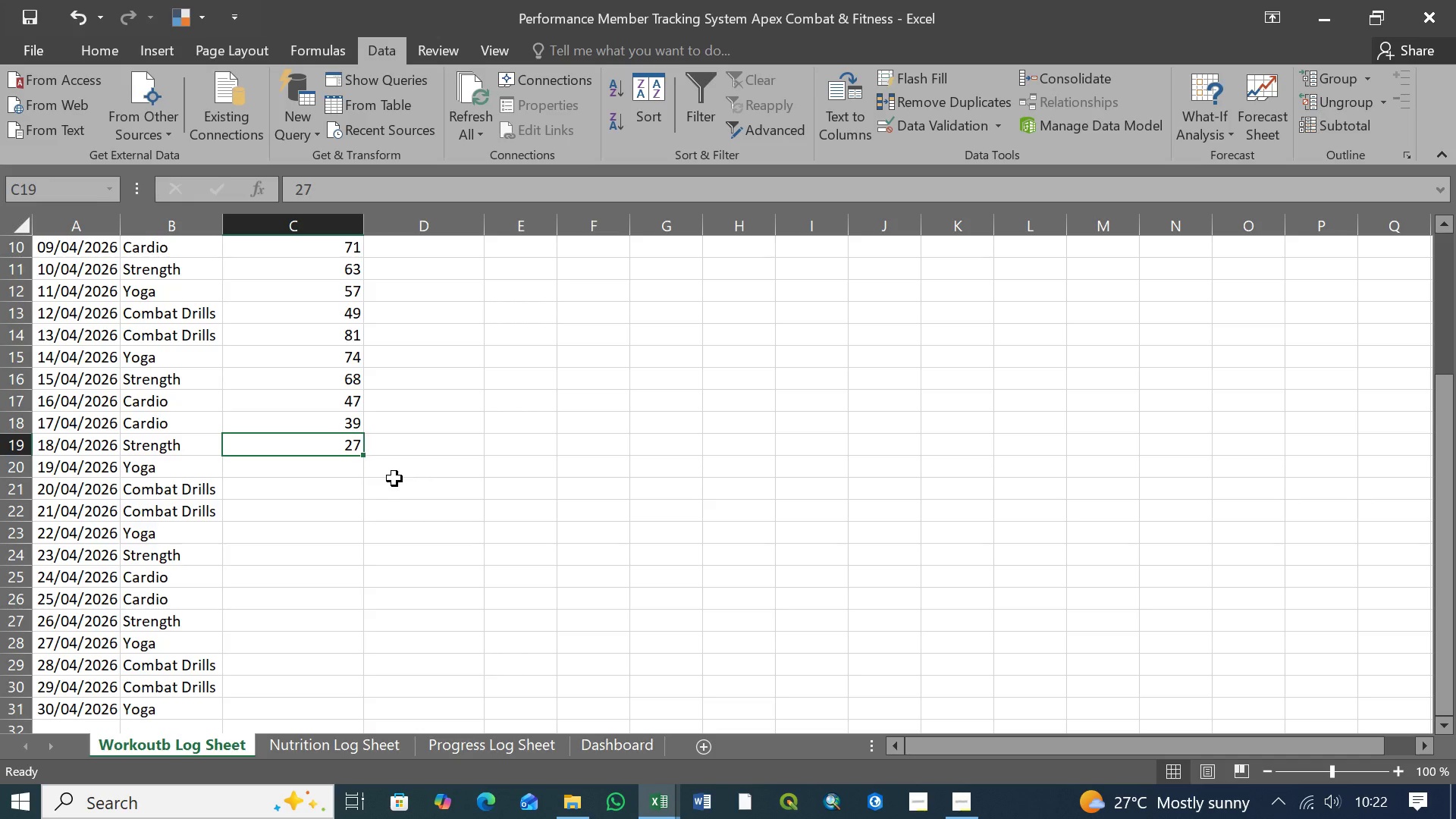 
type(87)
 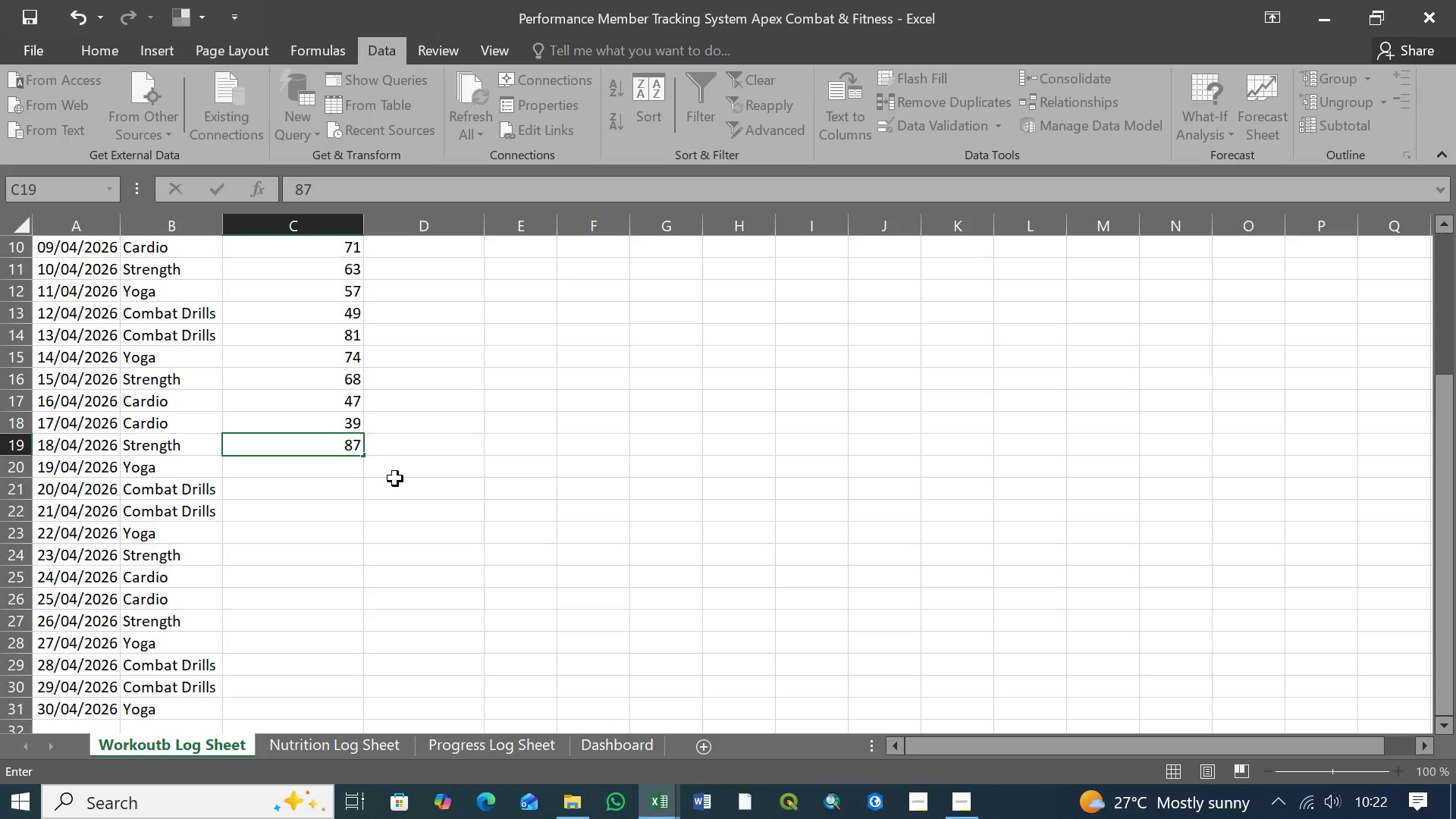 
left_click([343, 464])
 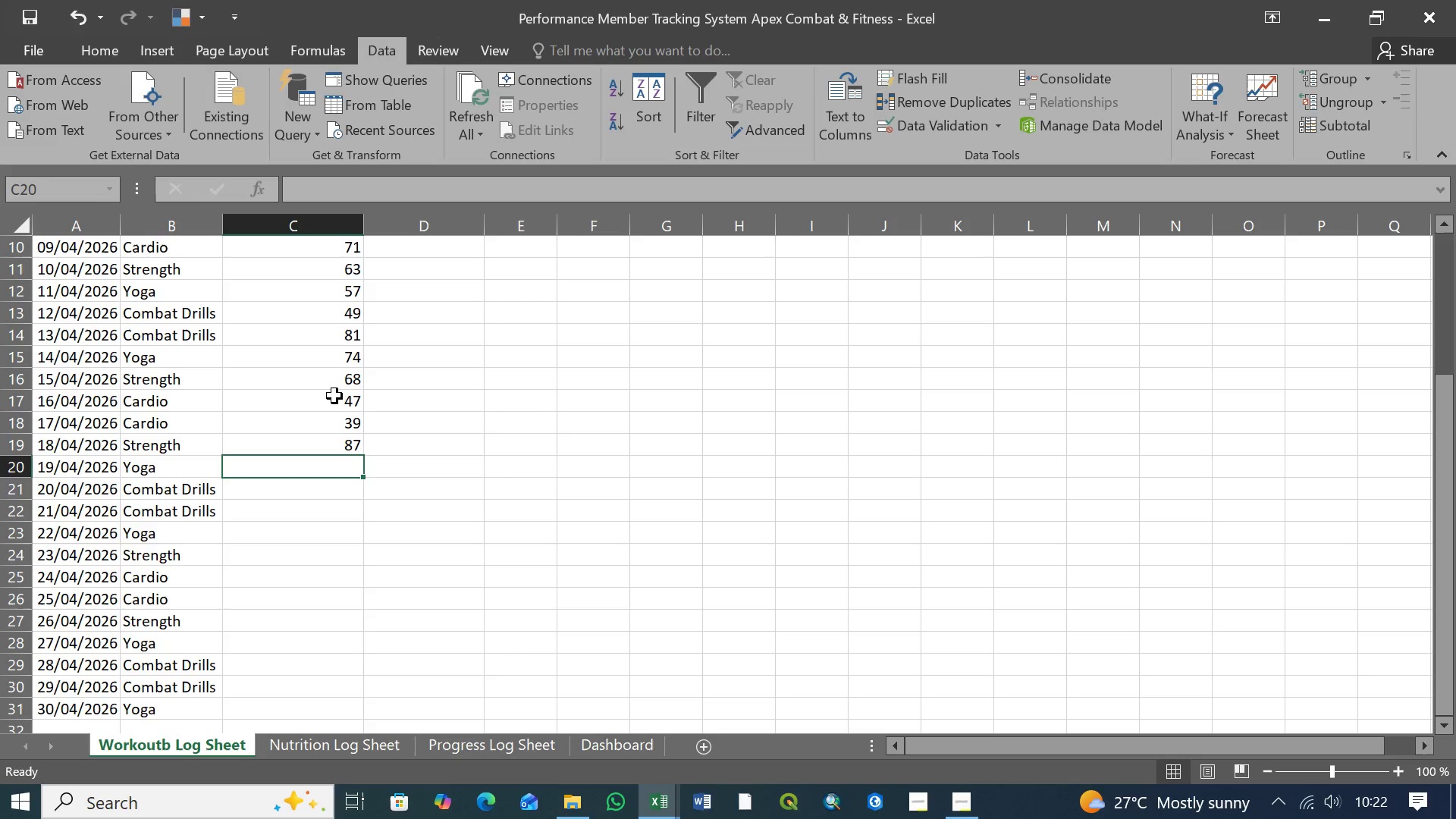 
scroll: coordinate [328, 445], scroll_direction: up, amount: 6.0
 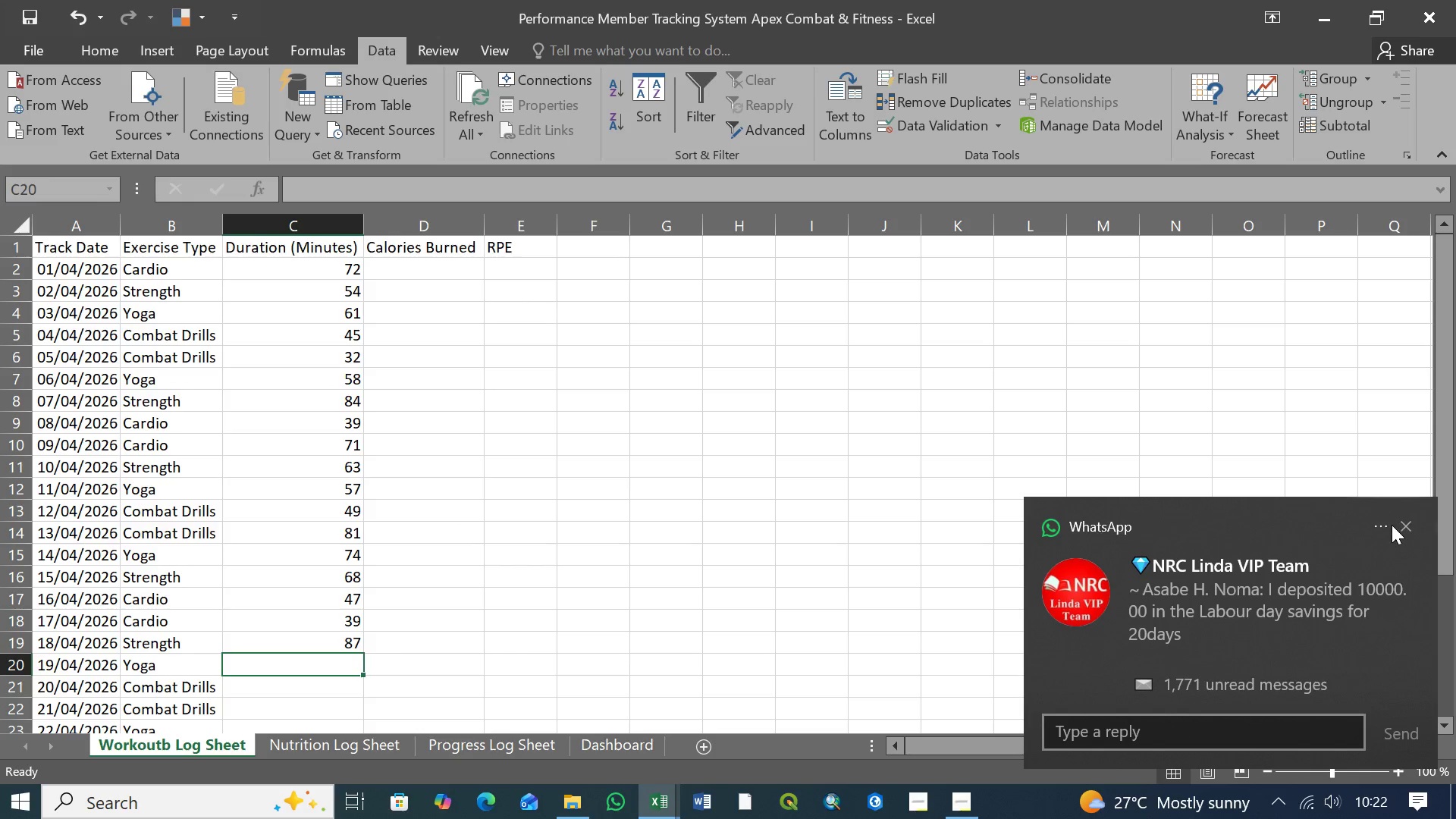 
left_click([1407, 530])
 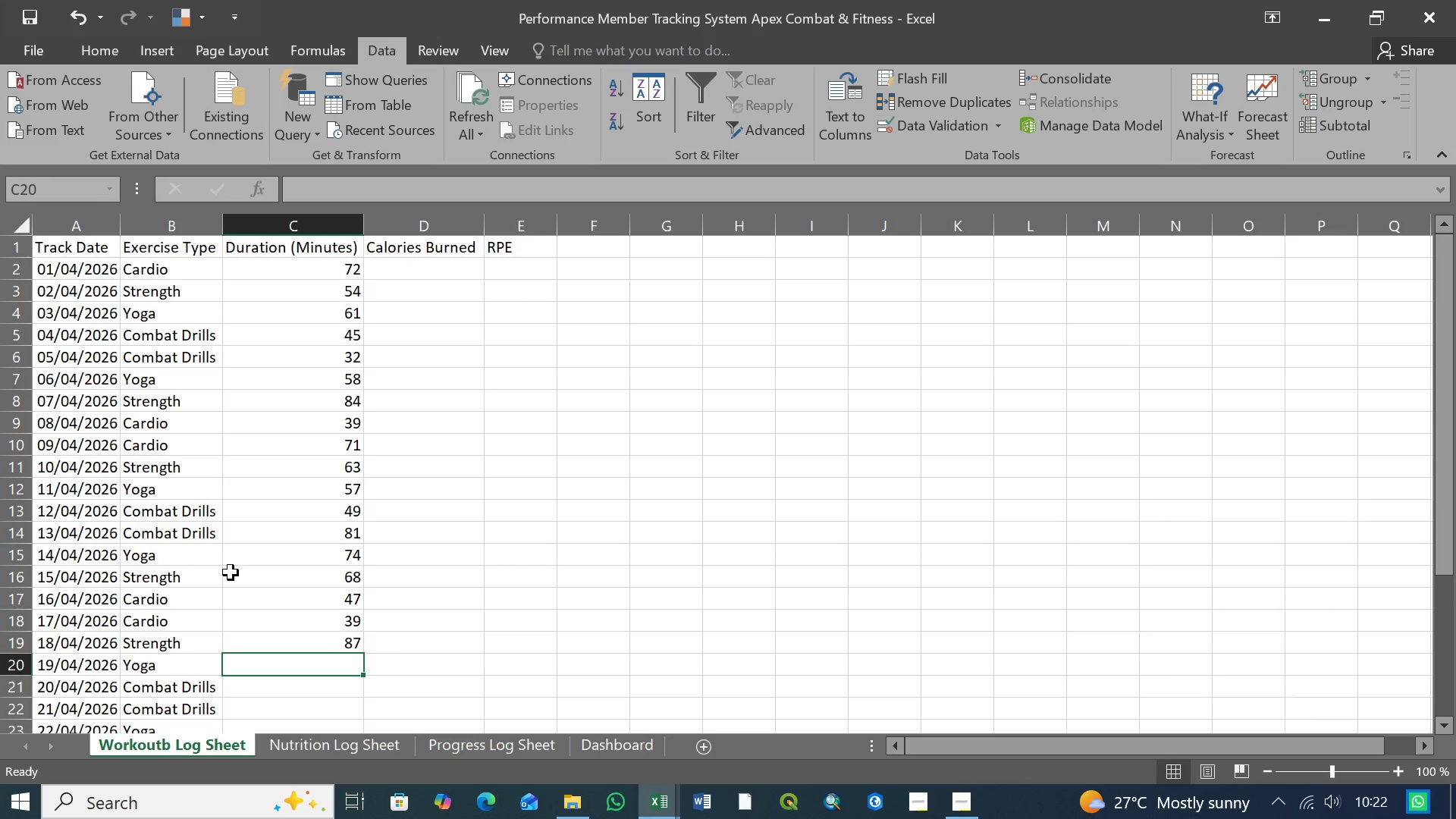 
scroll: coordinate [296, 598], scroll_direction: down, amount: 2.0
 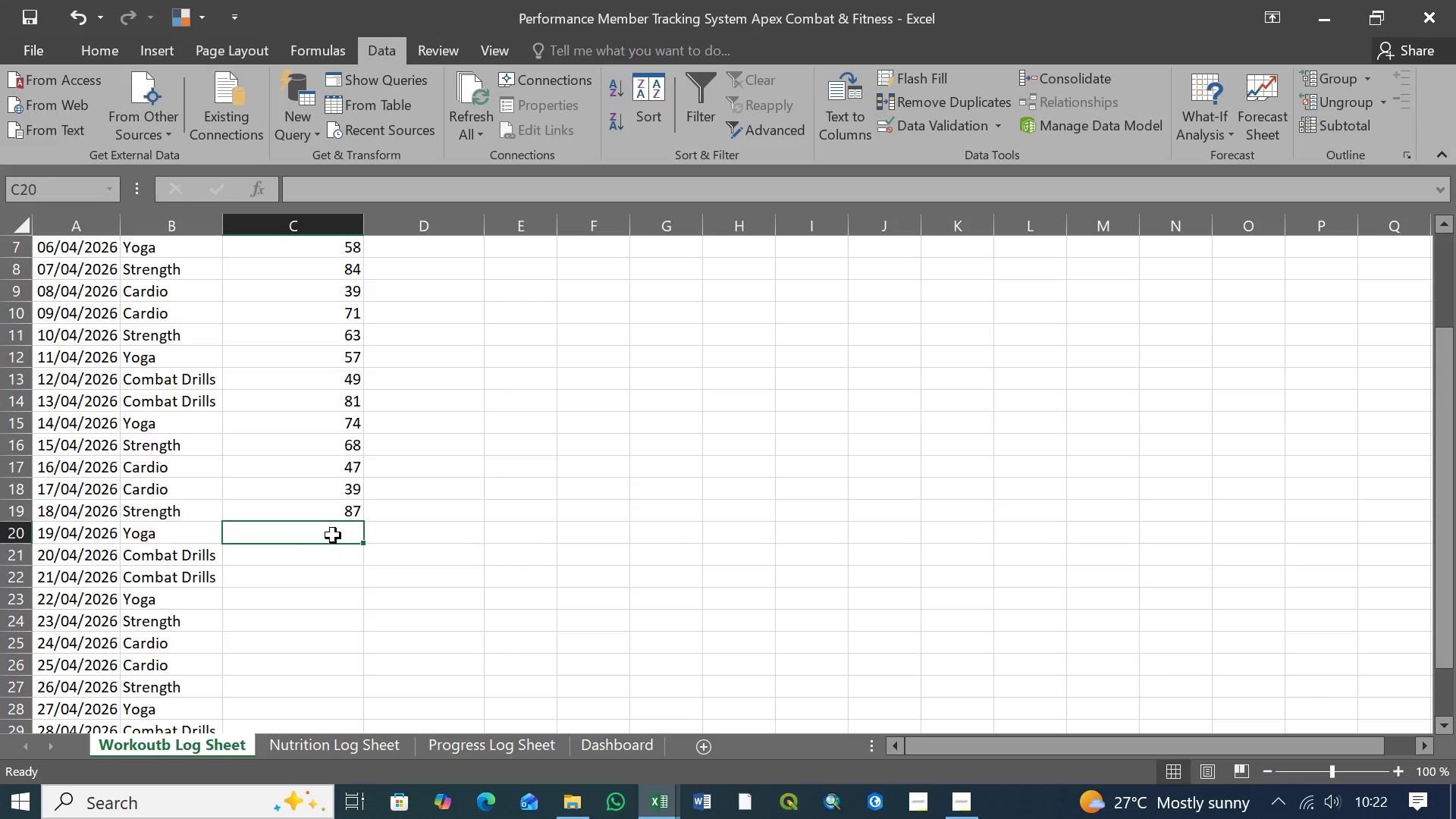 
left_click([335, 535])
 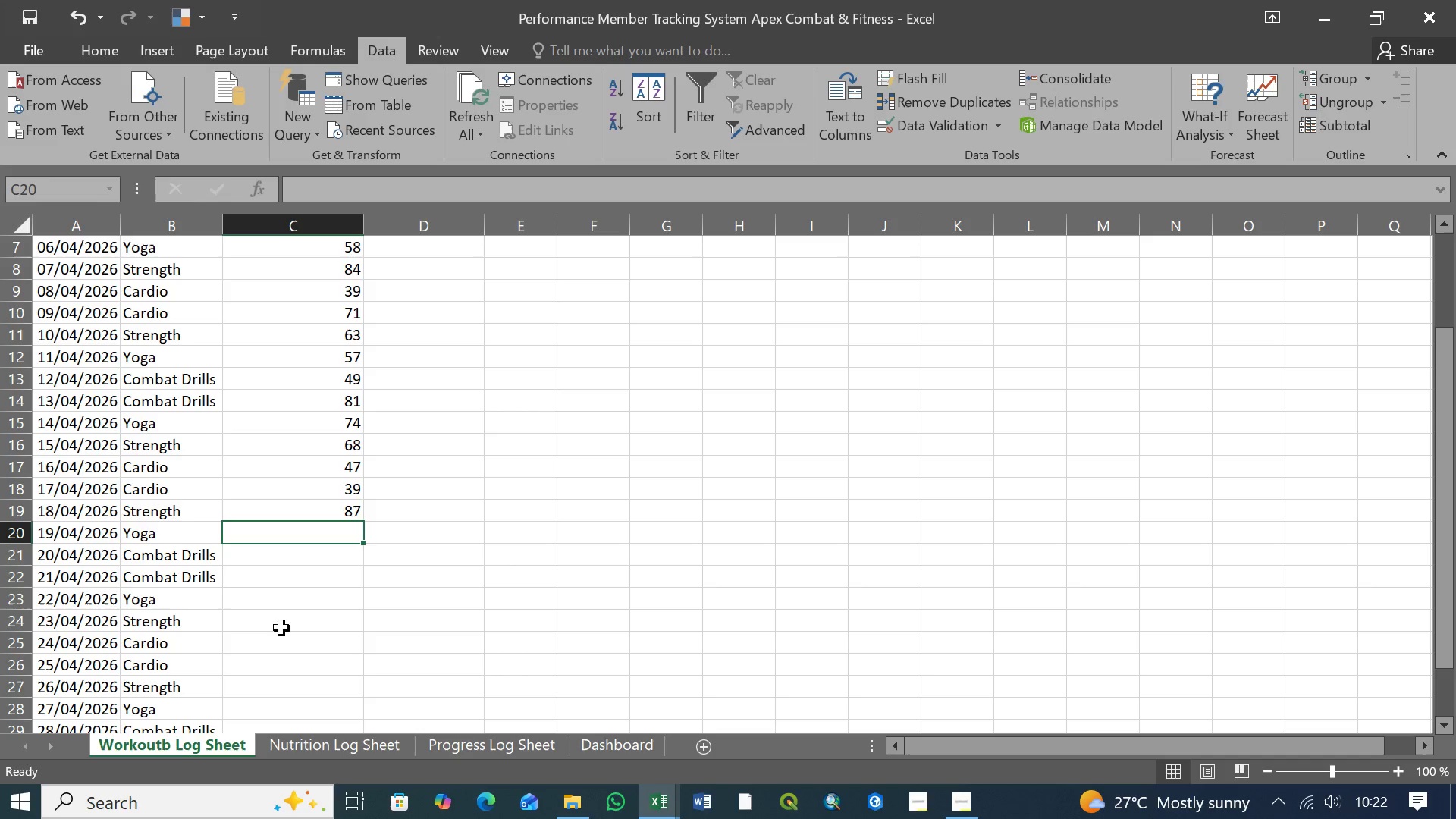 
left_click([326, 557])
 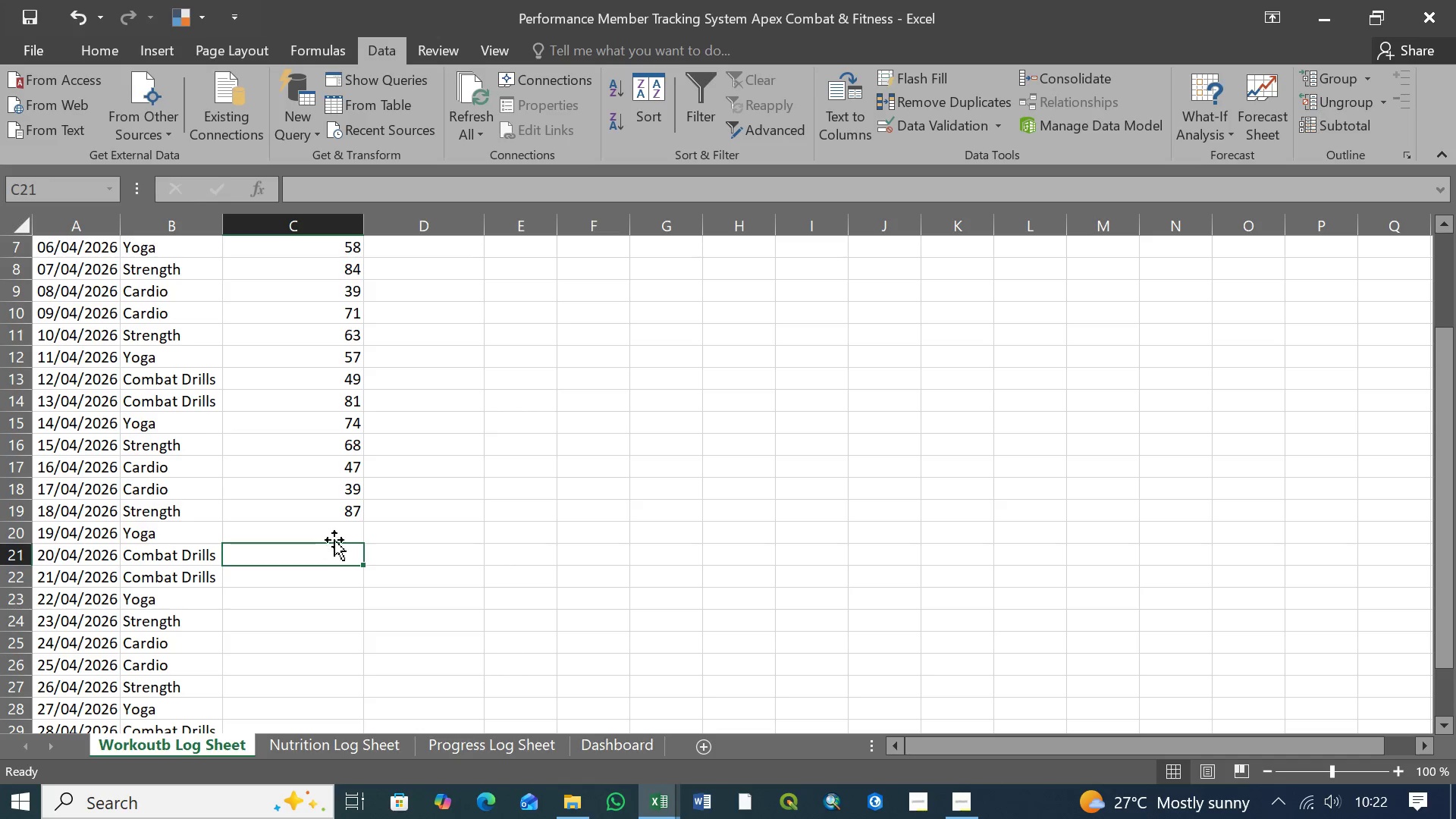 
left_click([340, 531])
 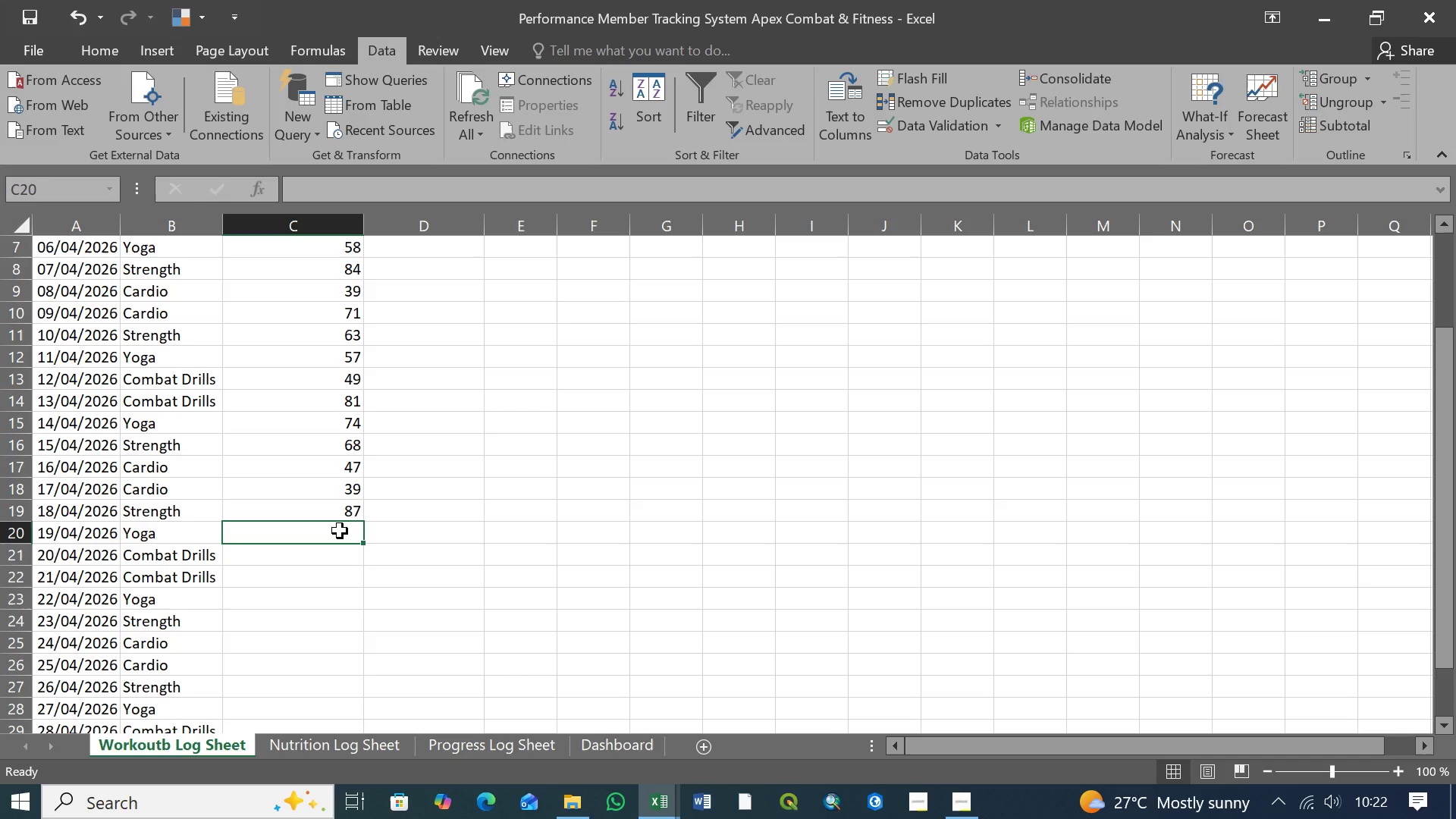 
type(66)
 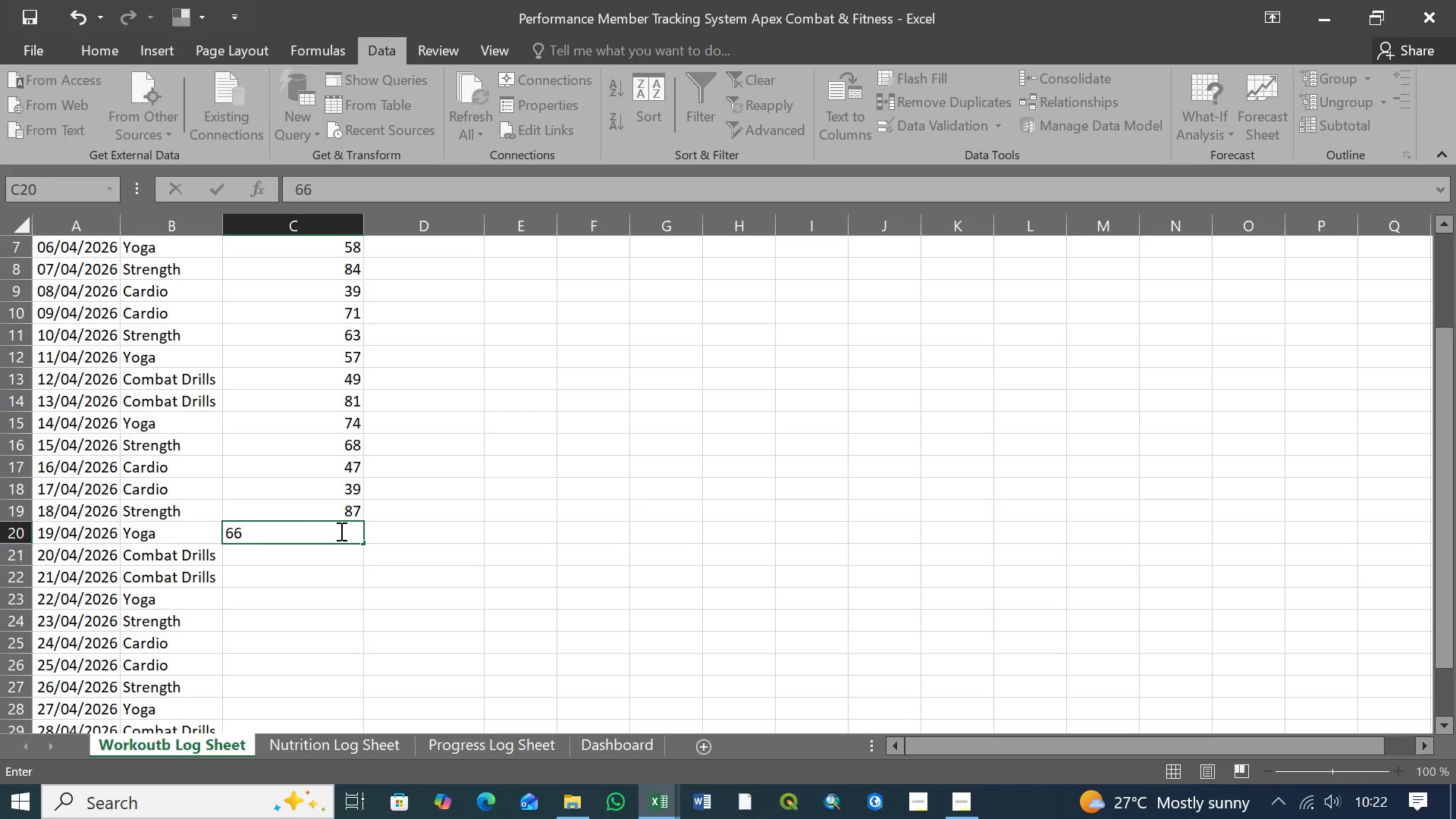 
key(ArrowDown)
 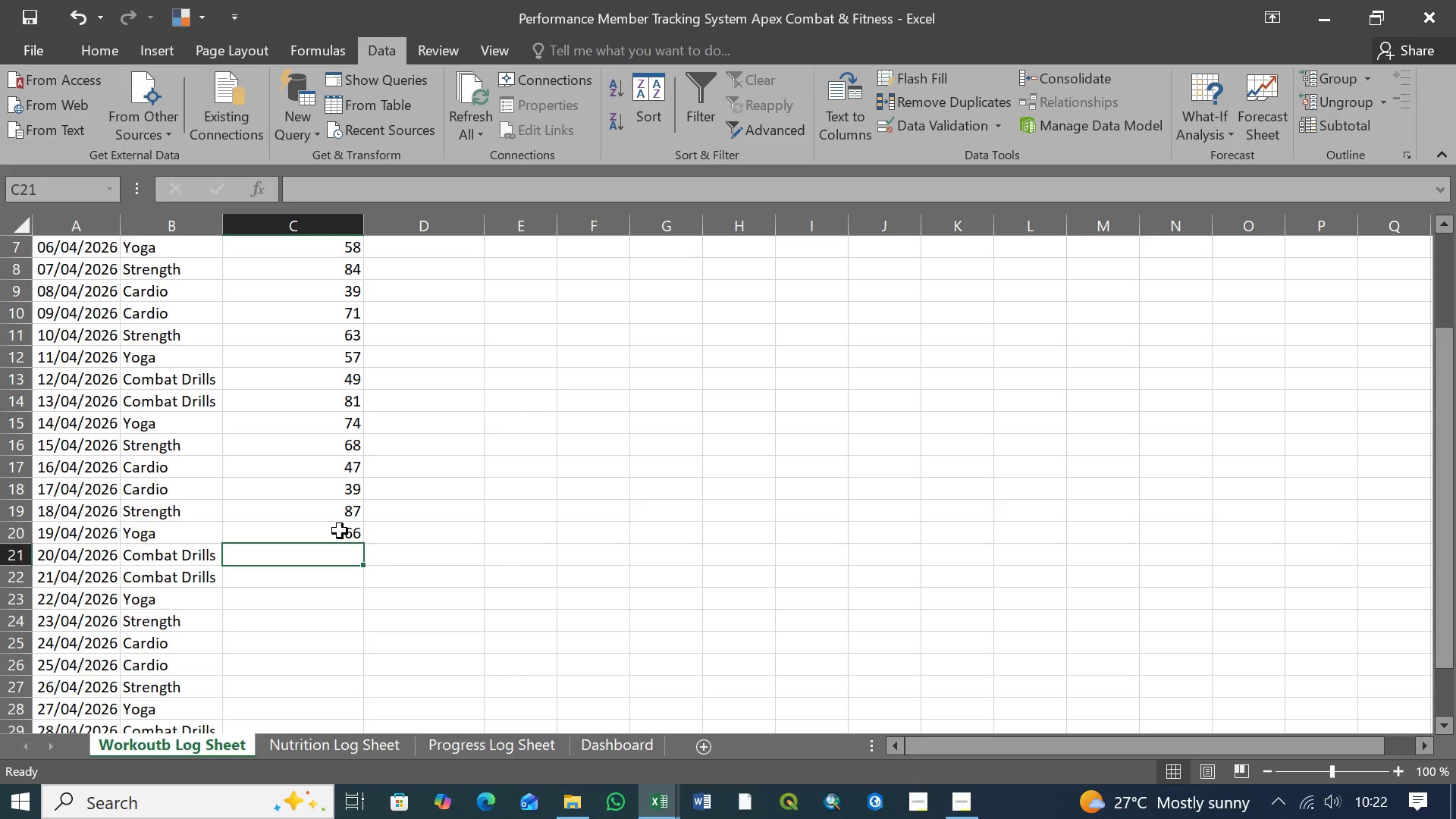 
type(59)
 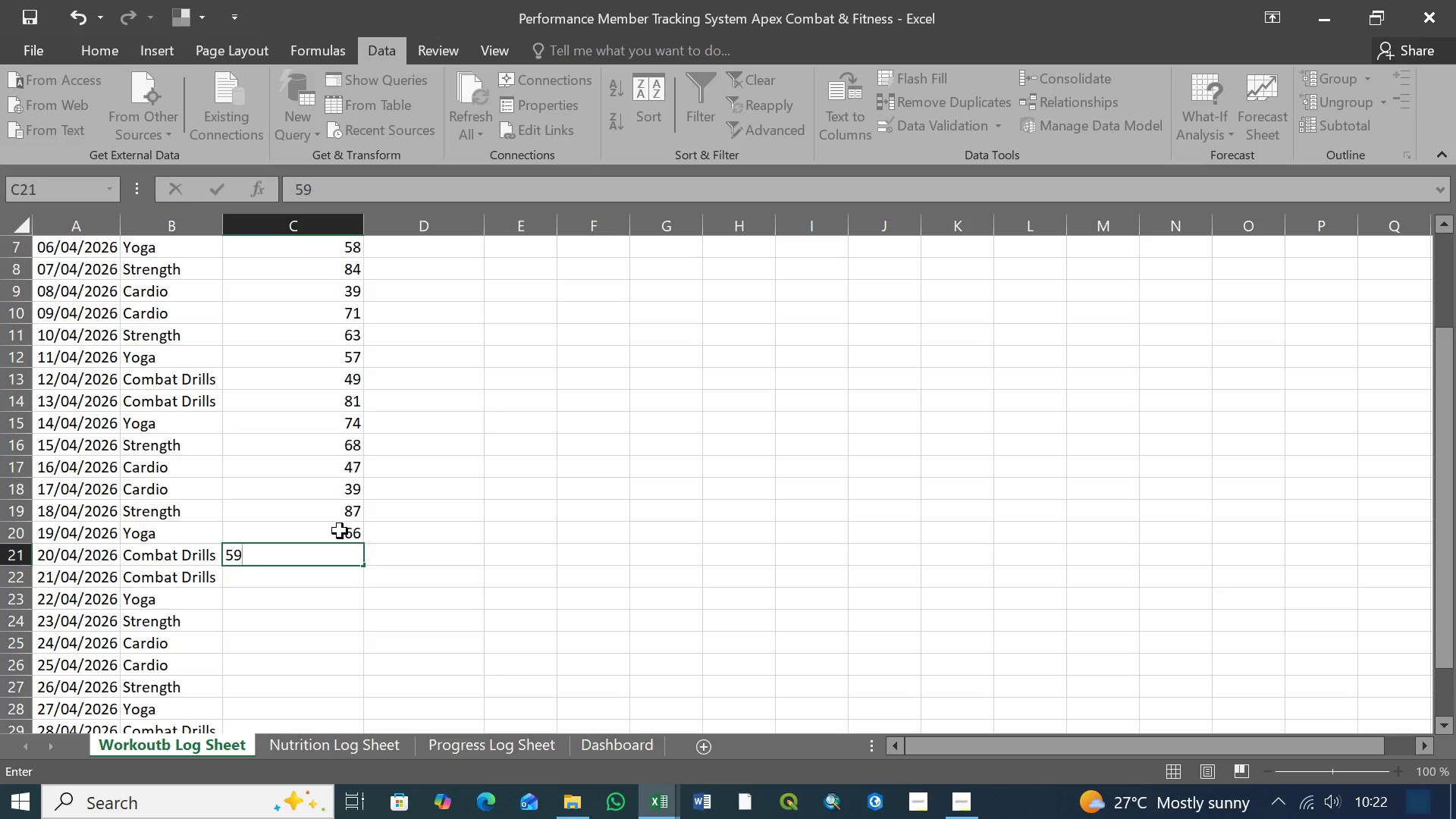 
key(ArrowDown)
 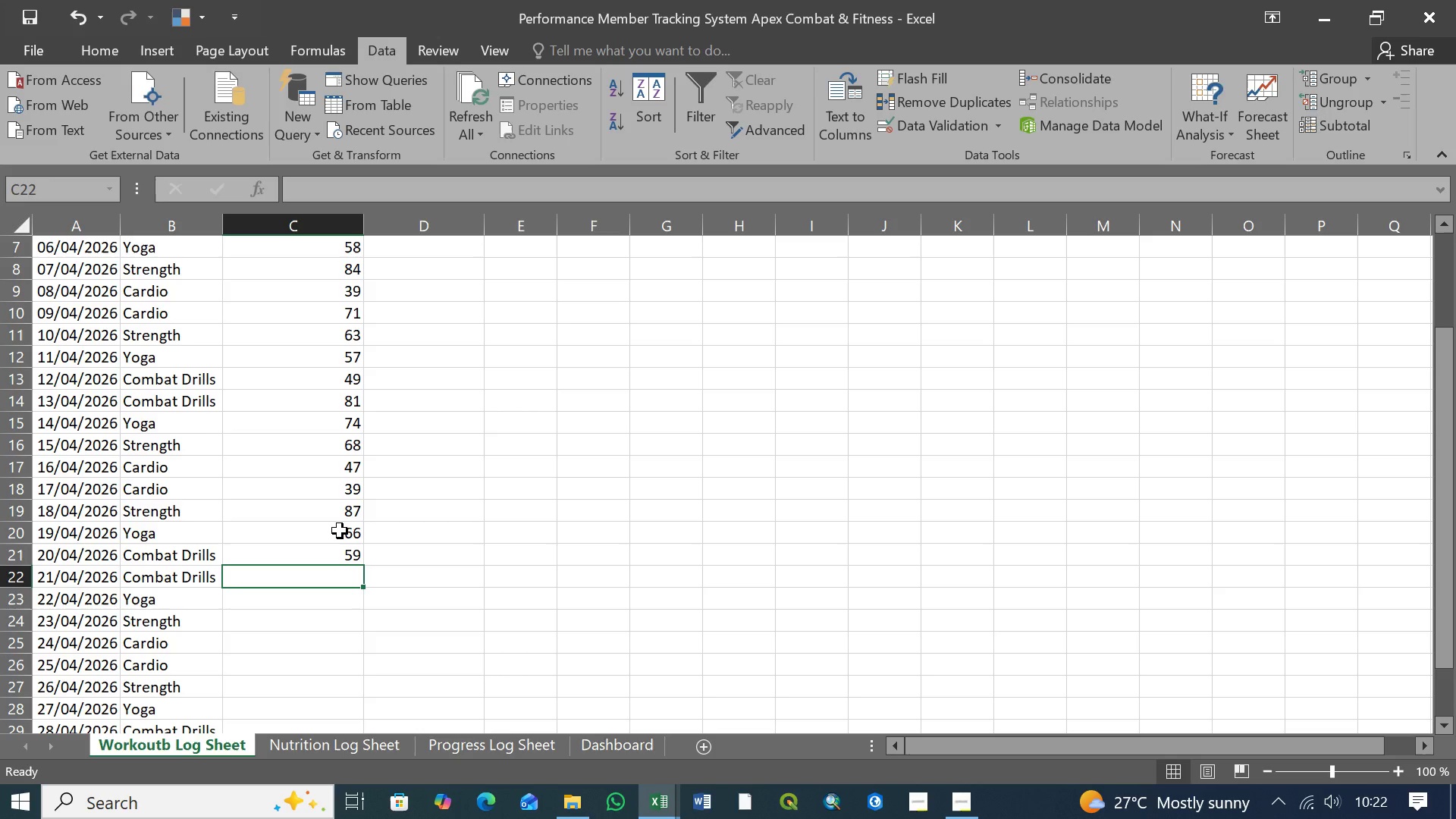 
key(4)
 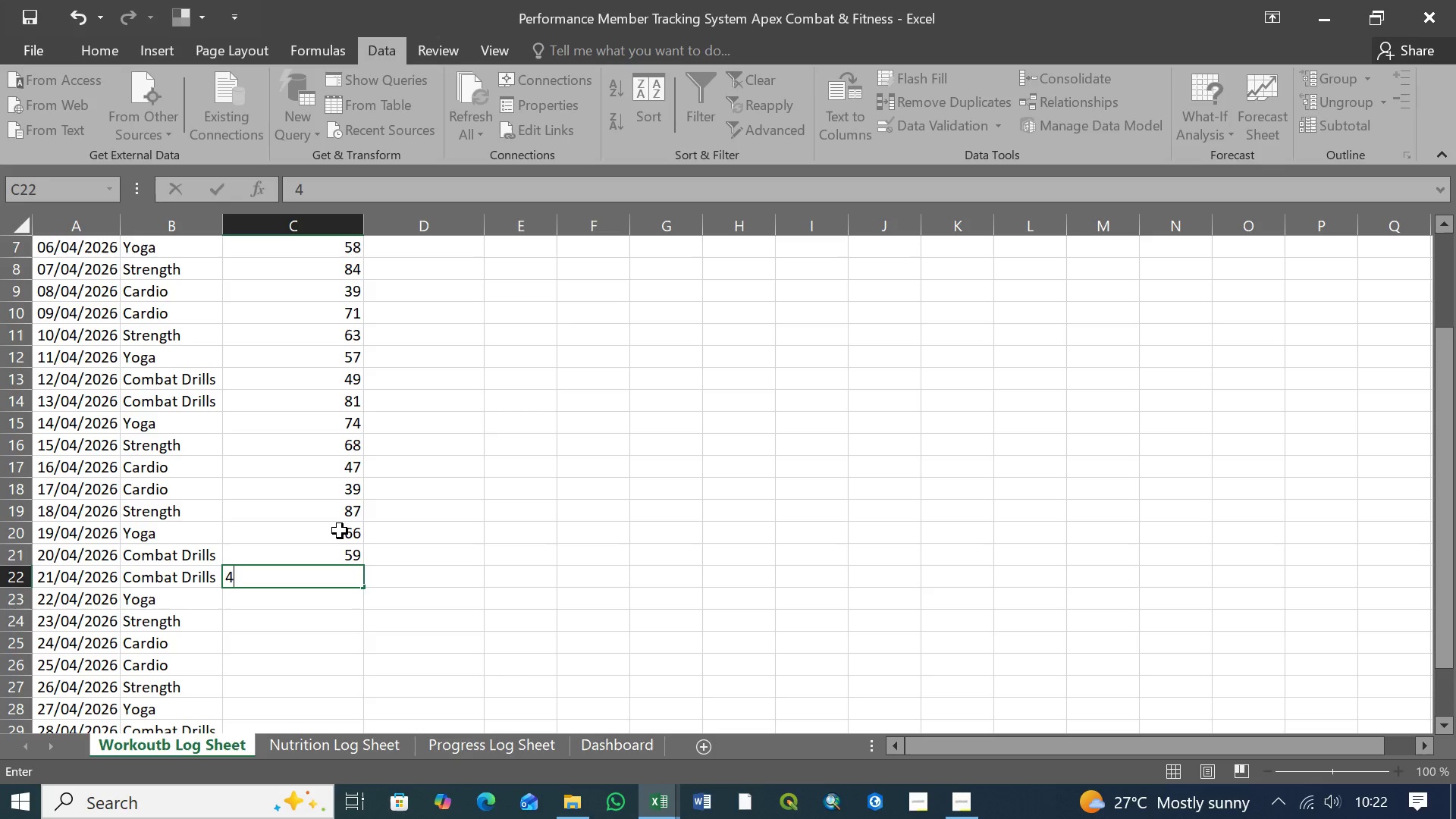 
wait(5.77)
 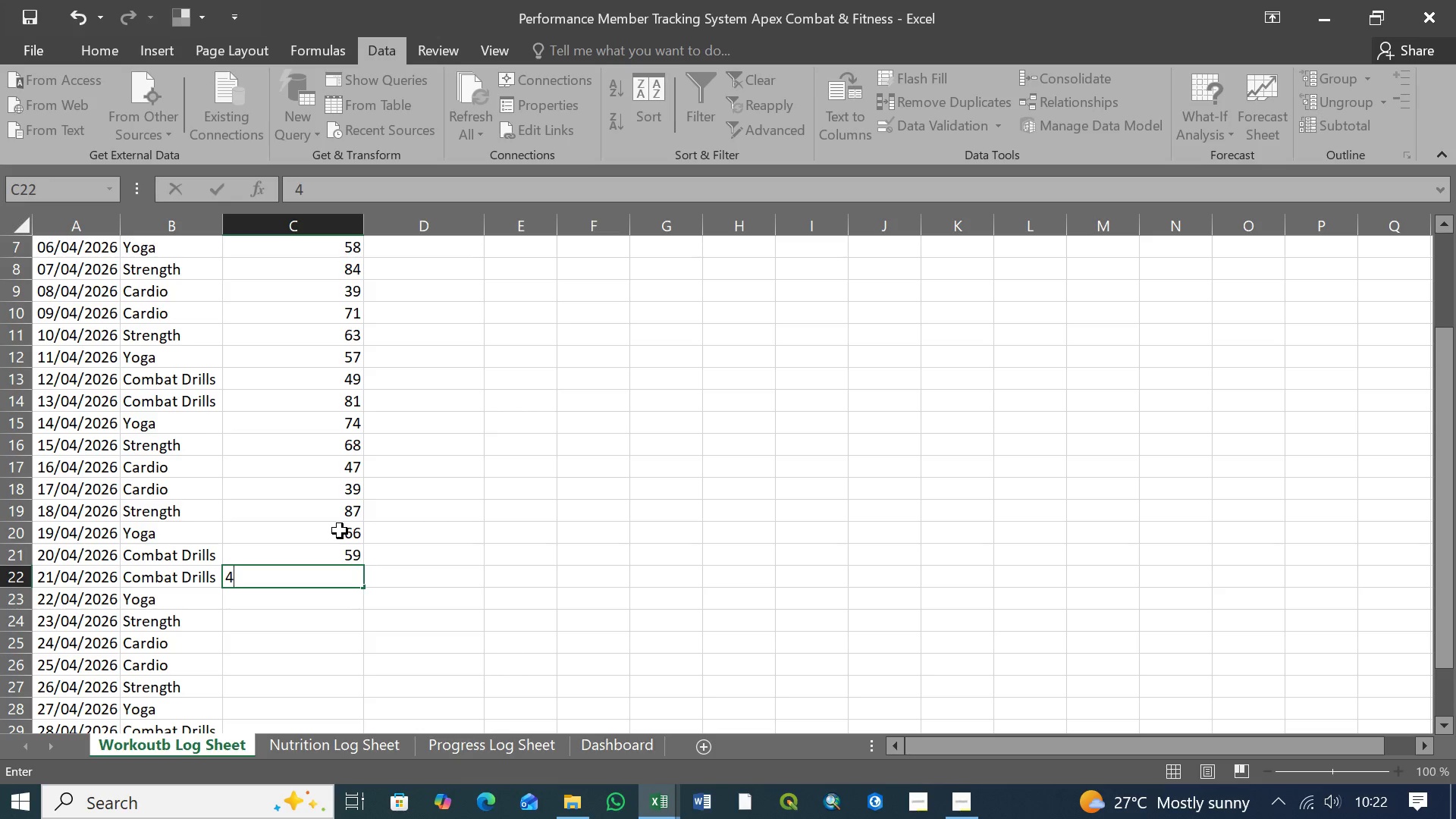 
key(2)
 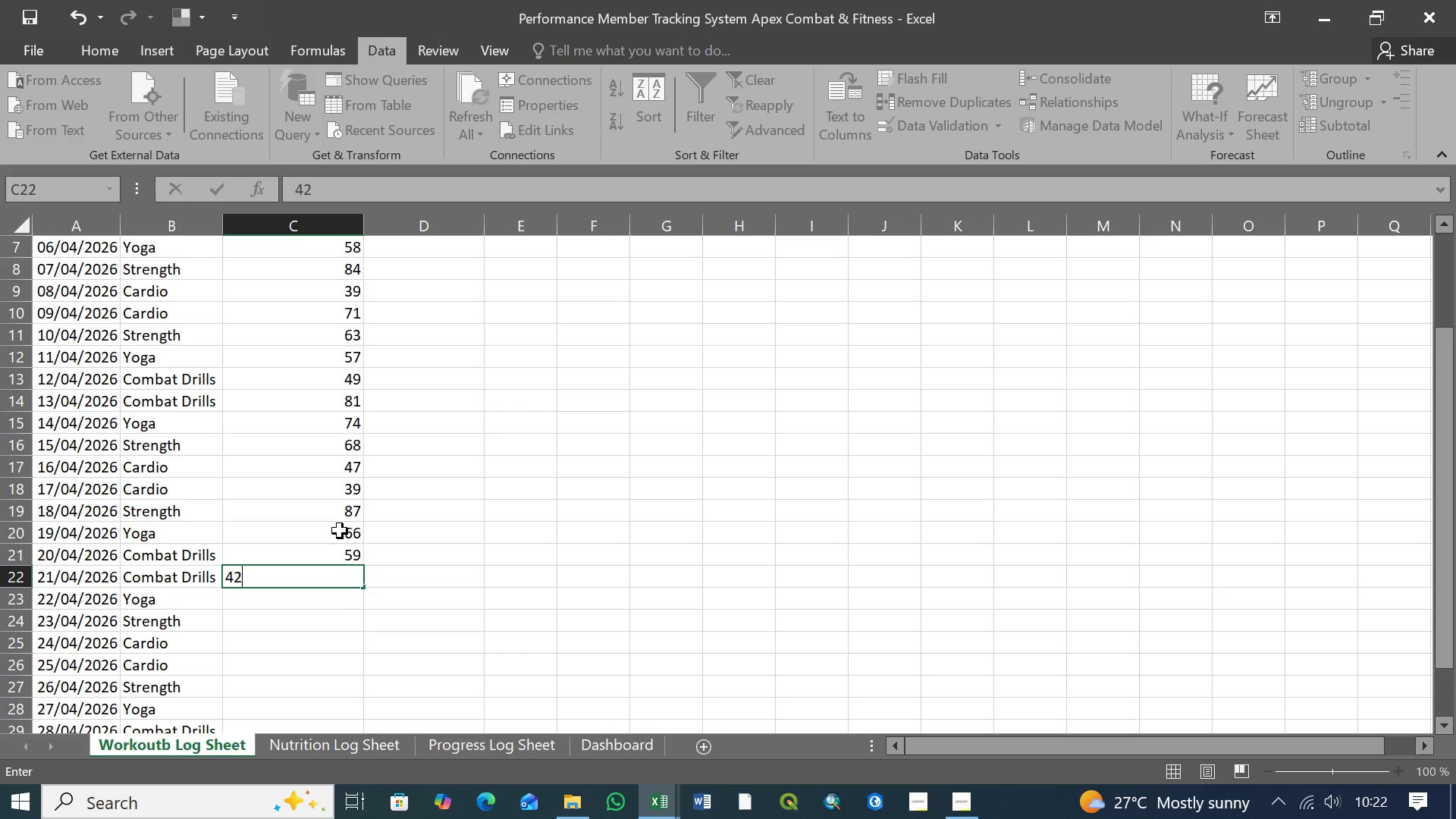 
key(ArrowDown)
 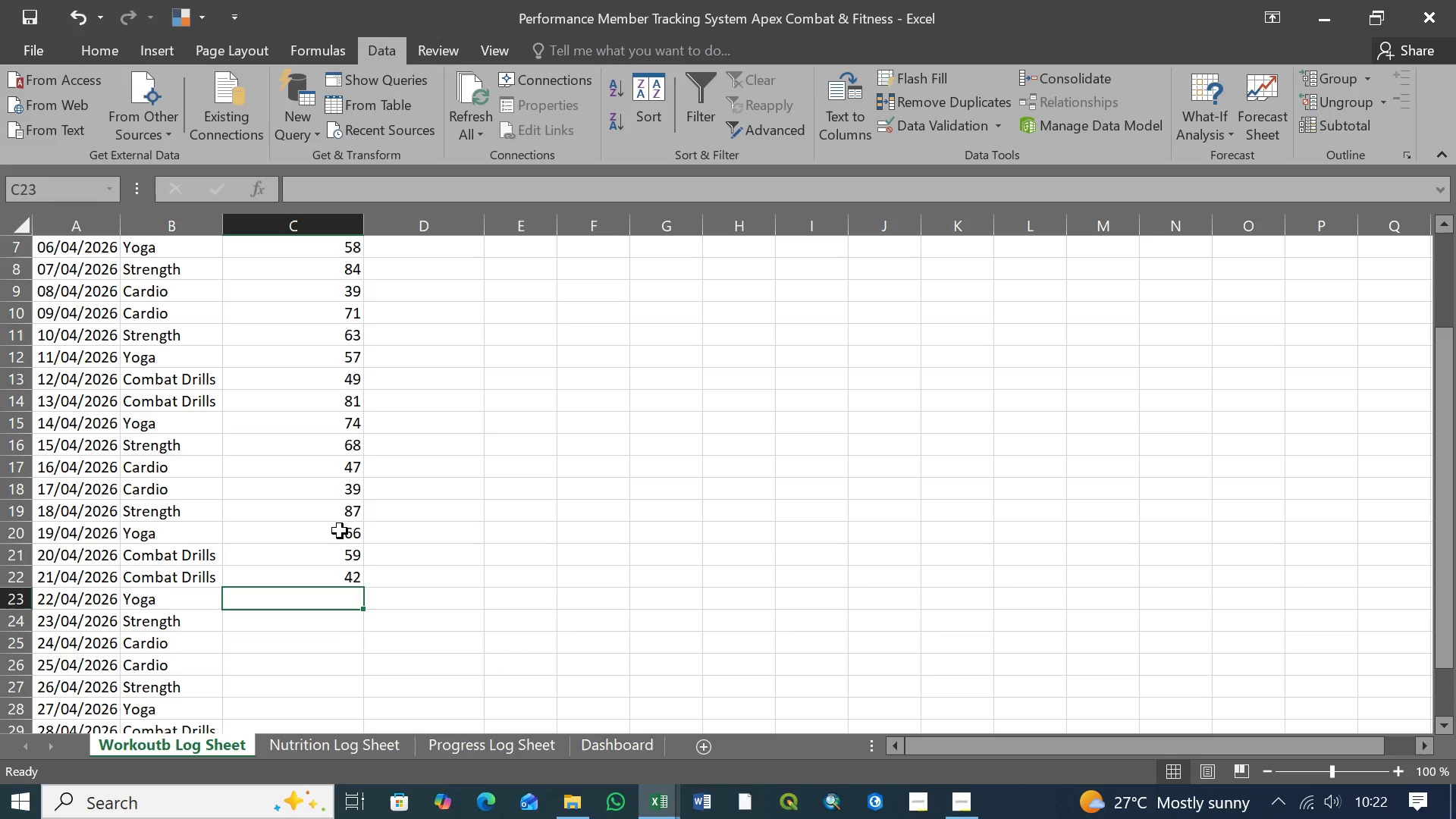 
type(31)
 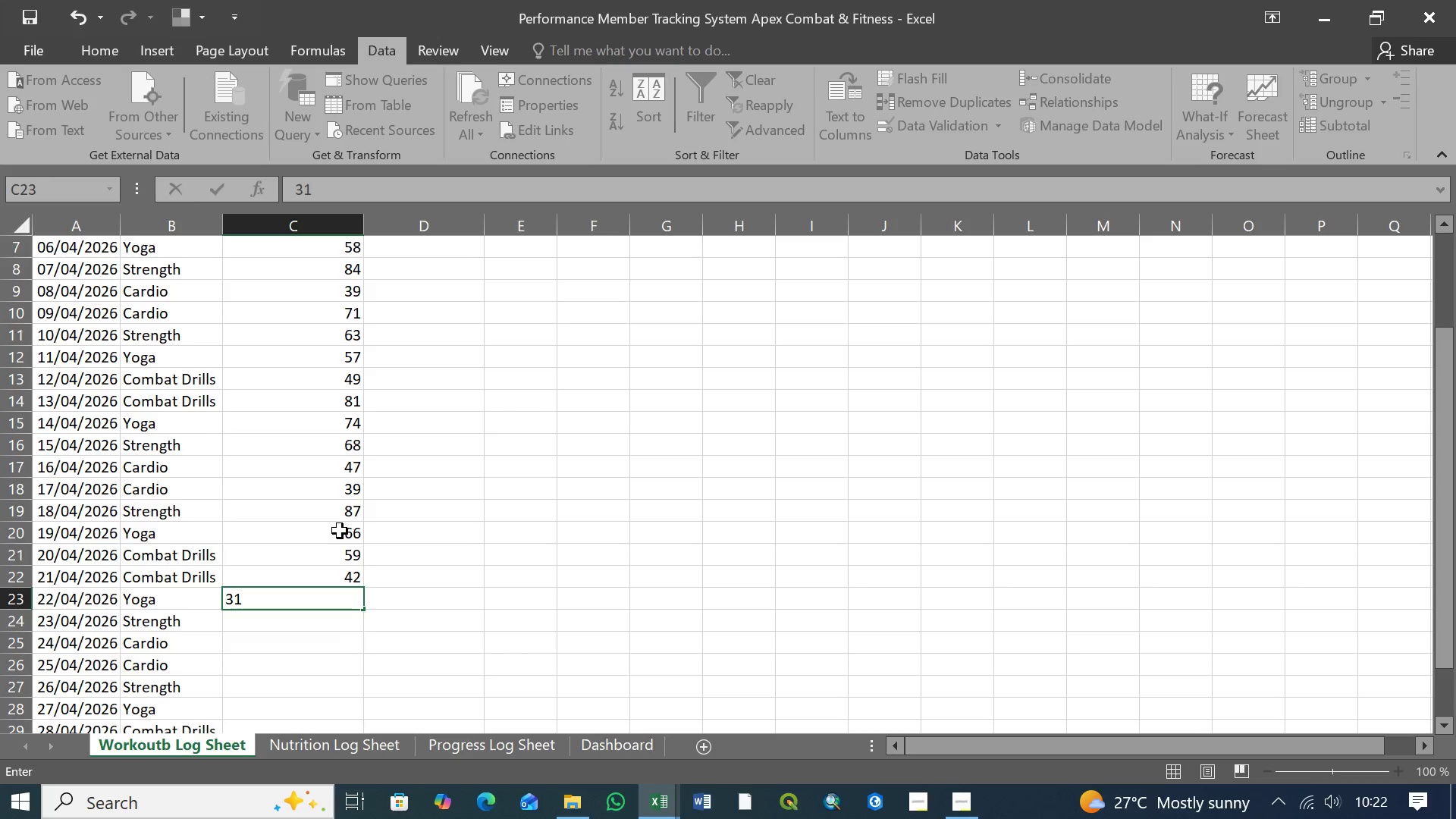 
key(ArrowDown)
 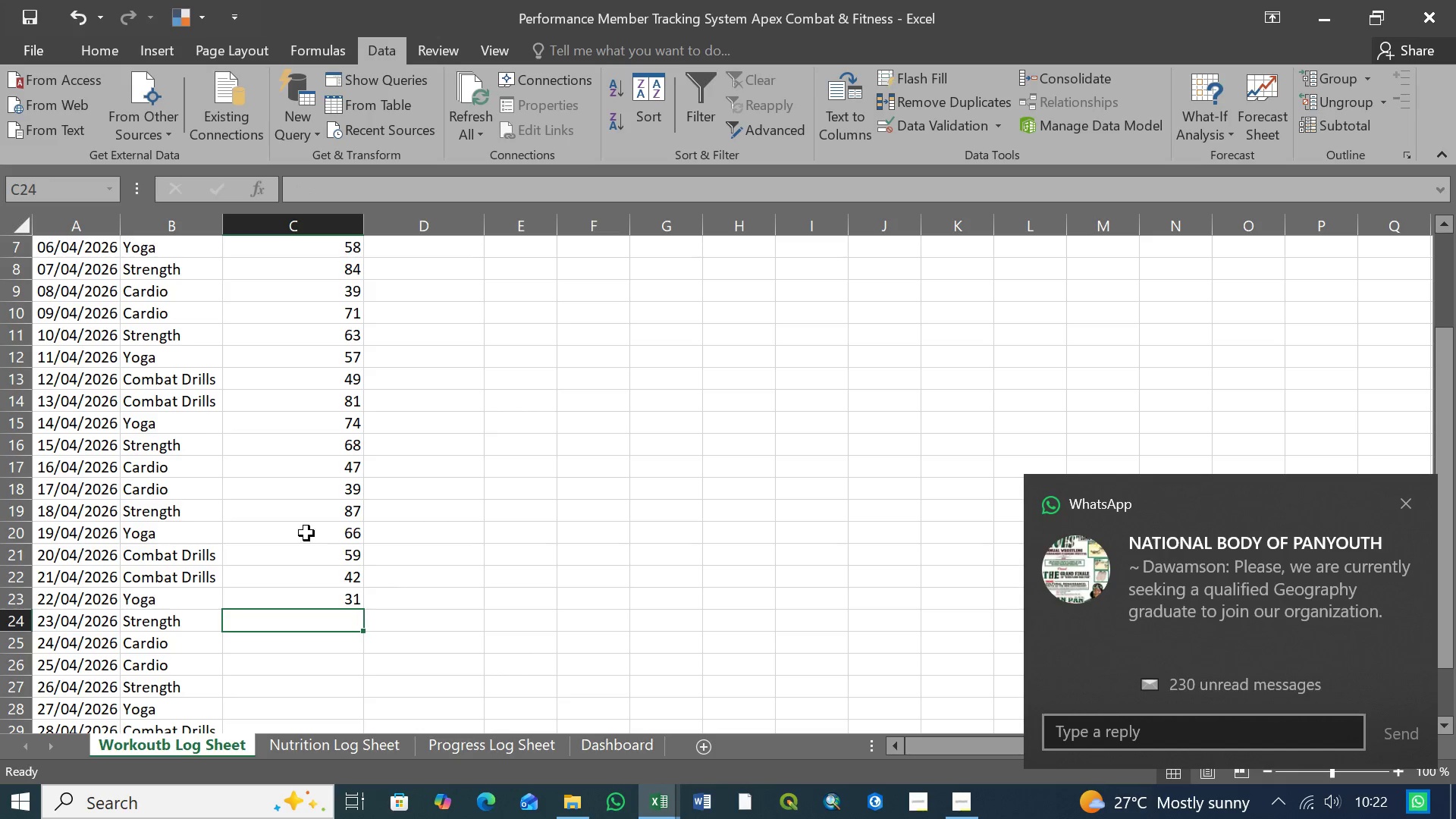 
left_click([318, 642])
 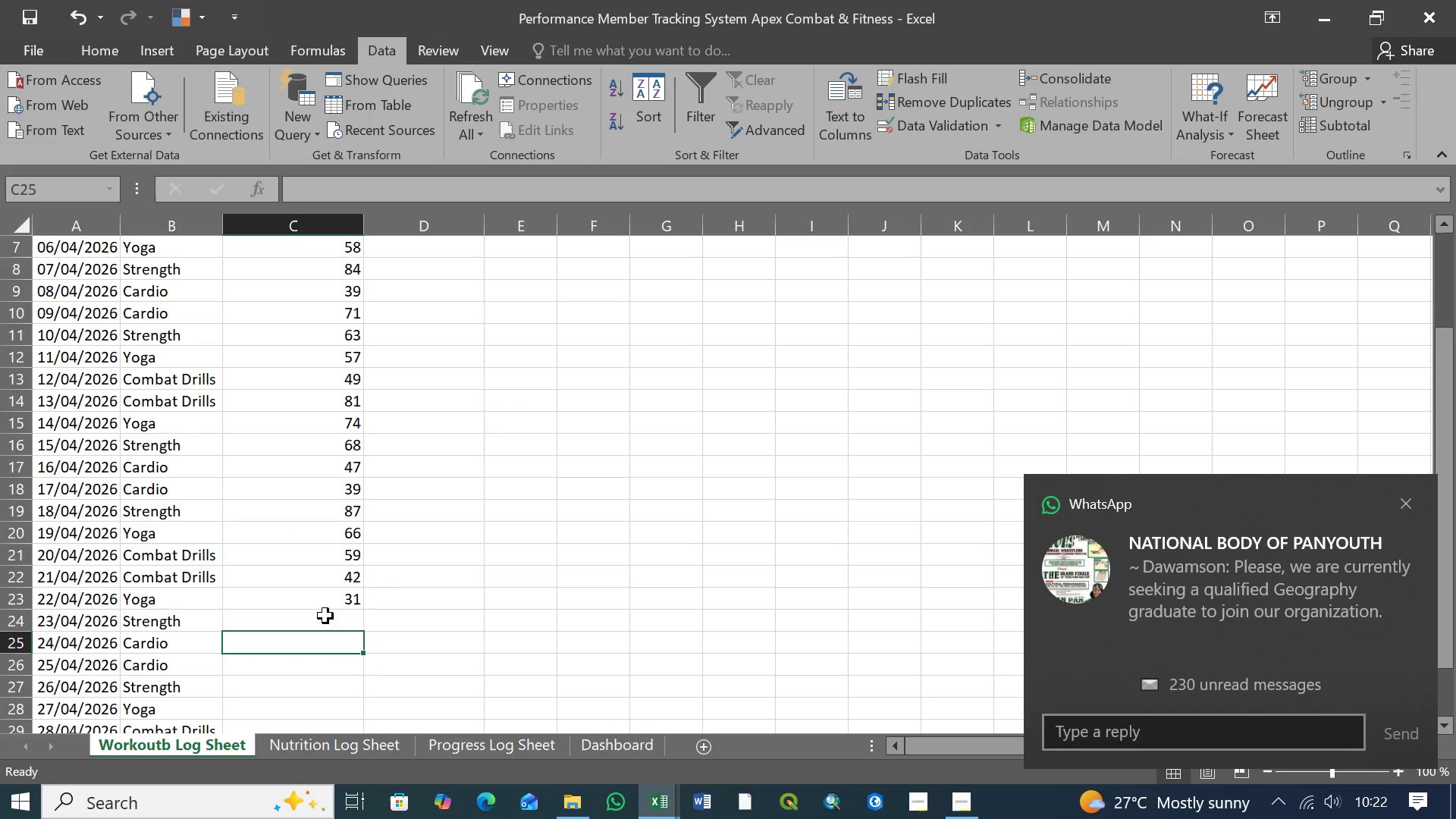 
left_click([325, 616])
 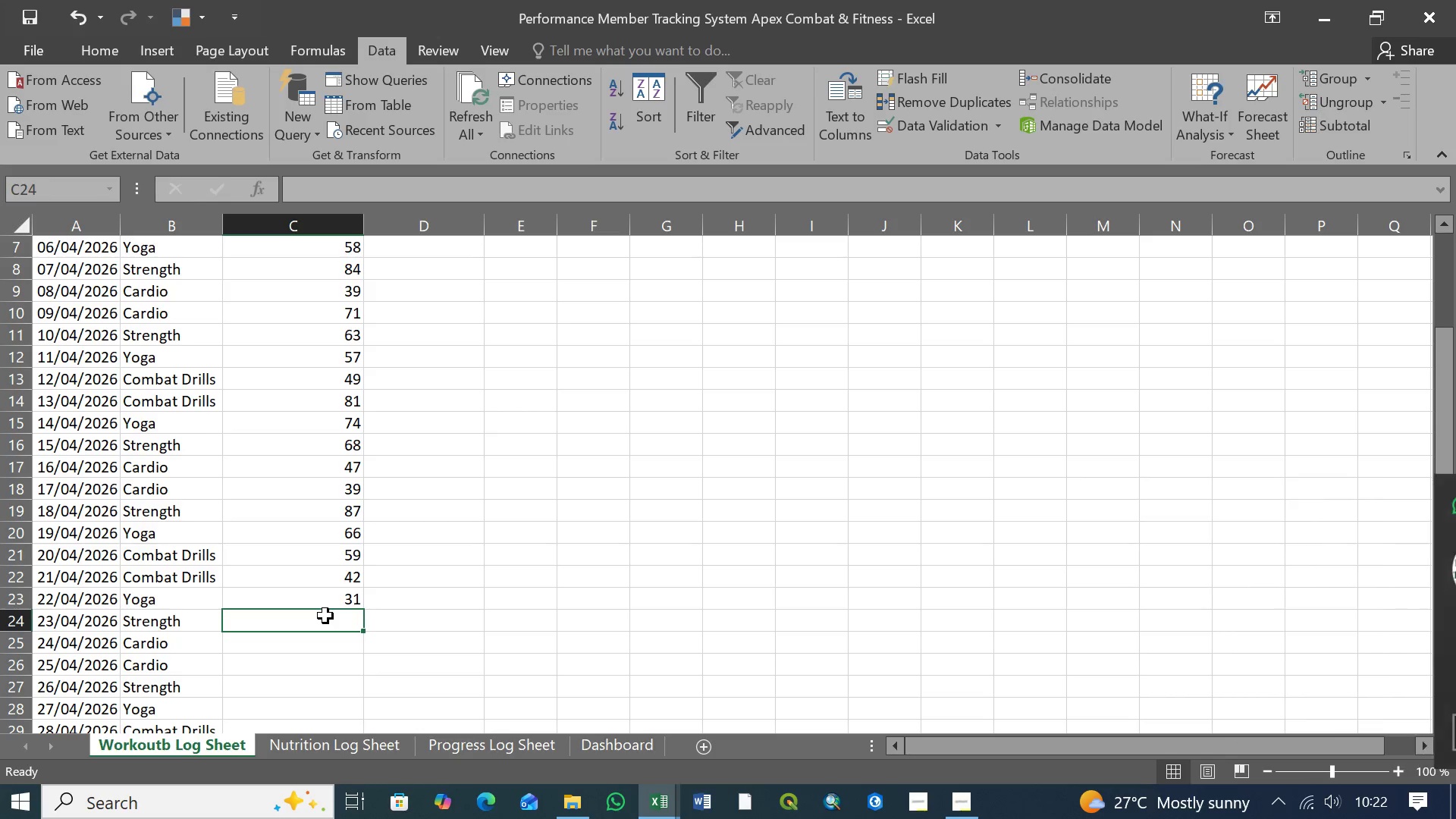 
type(39)
key(Backspace)
type(6)
 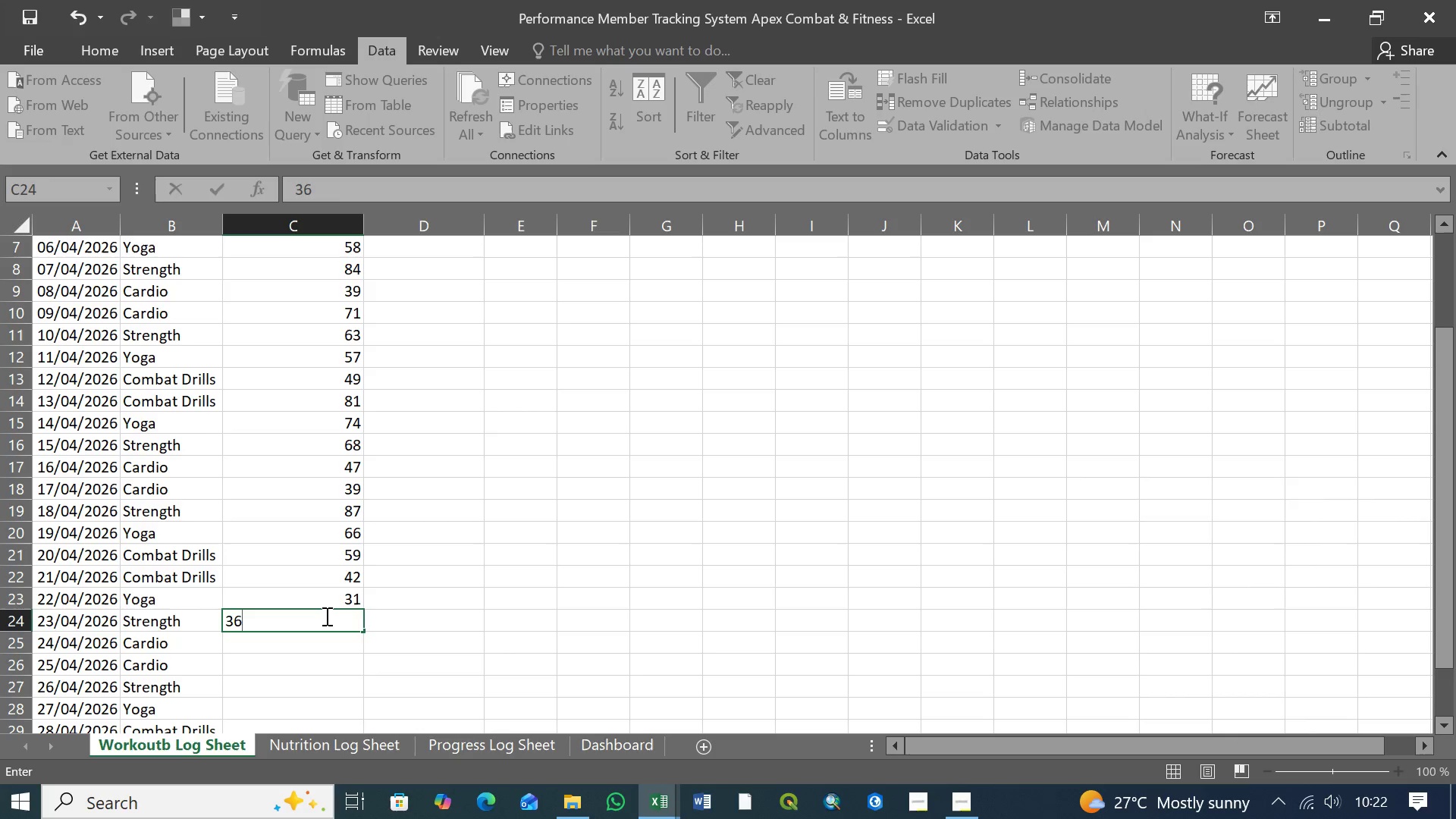 
key(ArrowDown)
 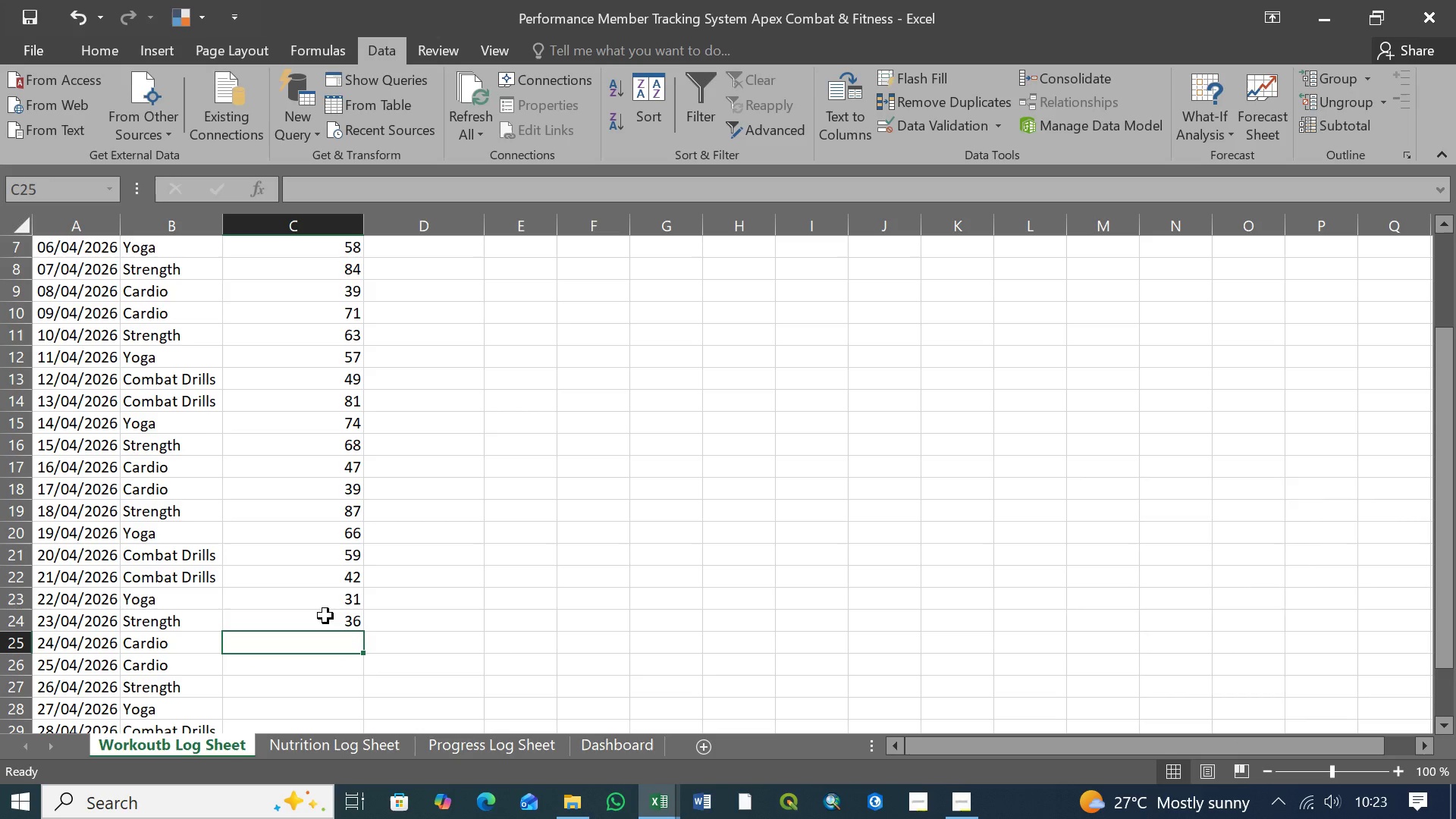 
type(8891)
 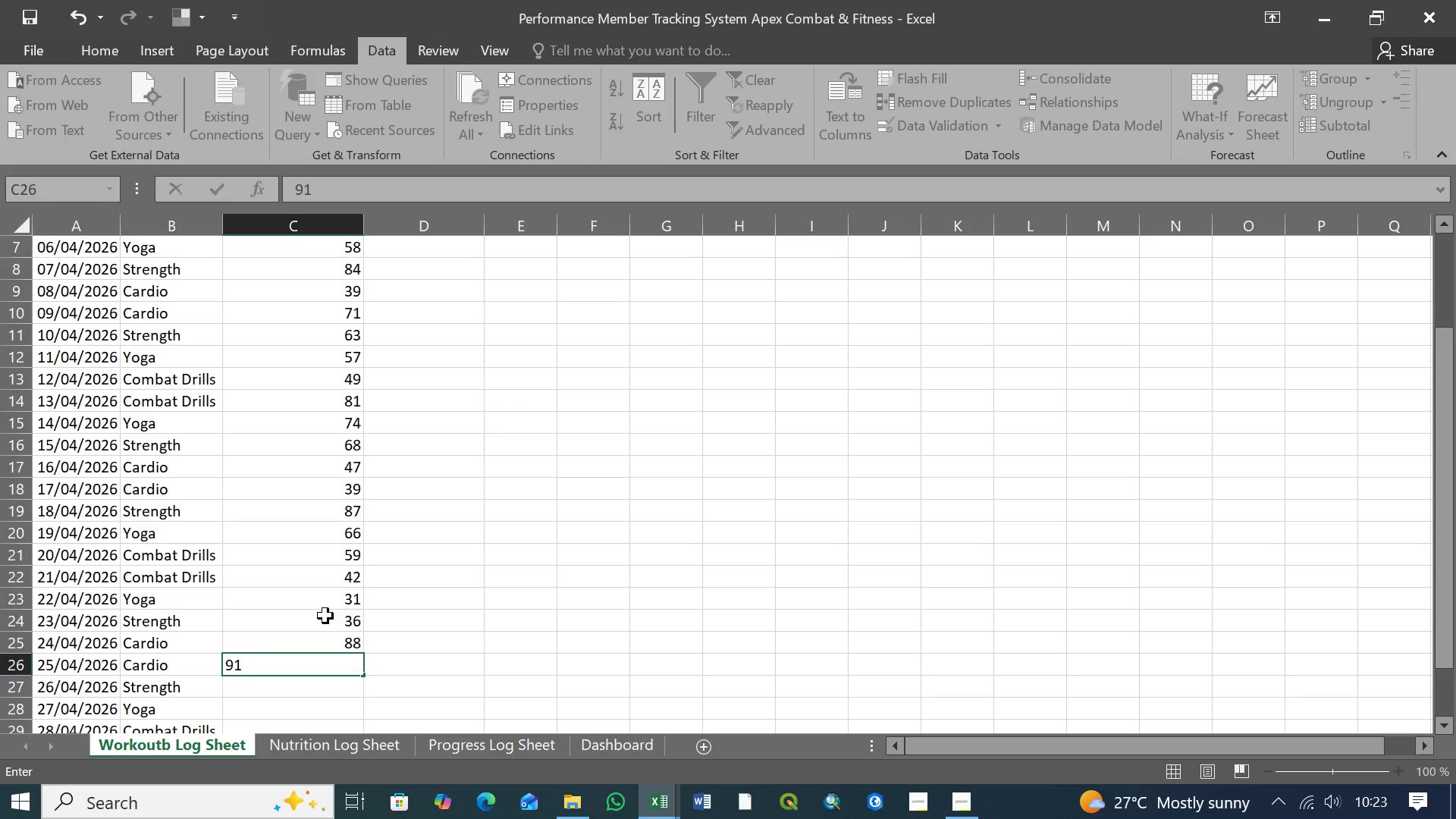 
hold_key(key=ArrowDown, duration=3.92)
 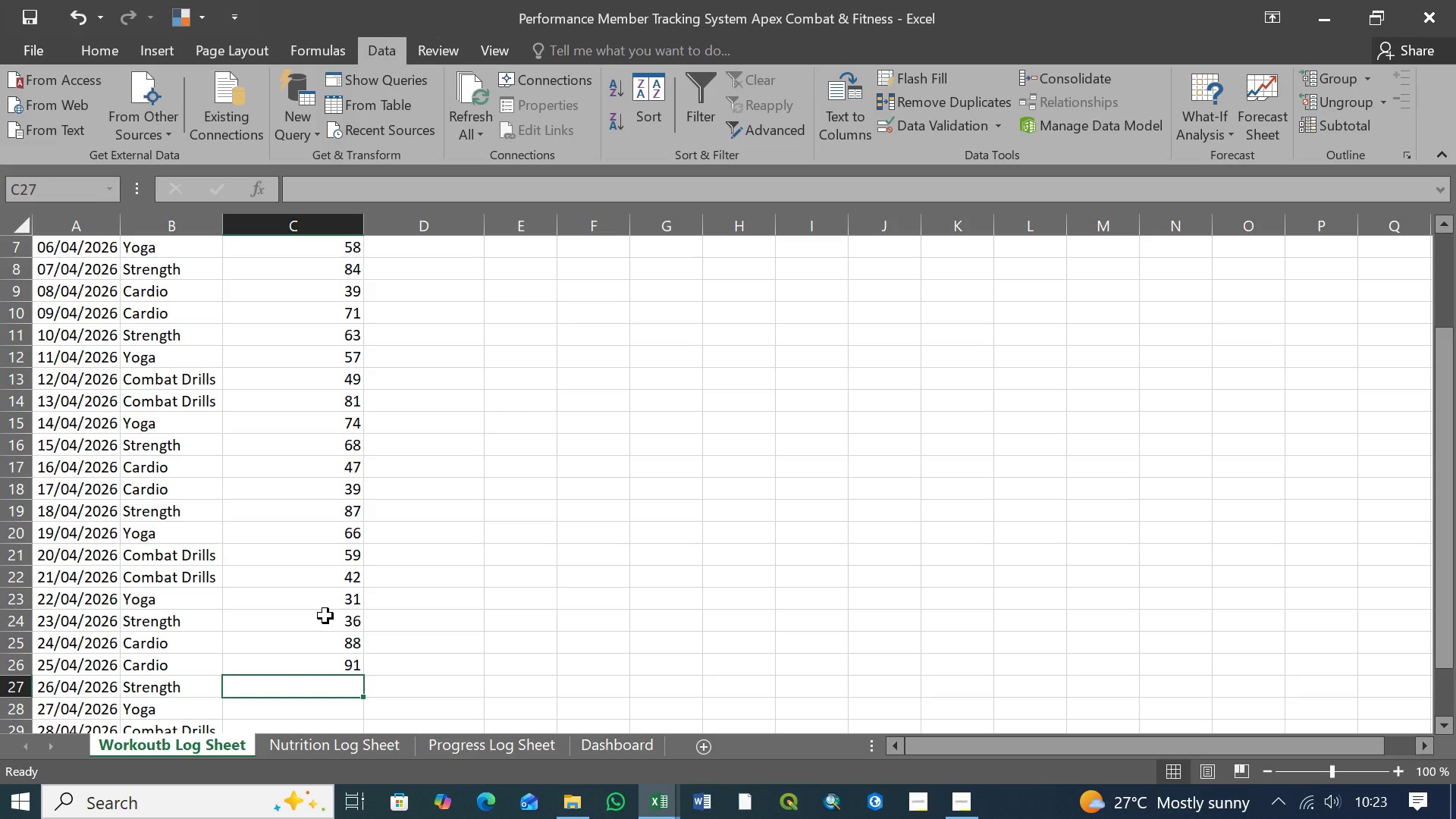 
type(96)
 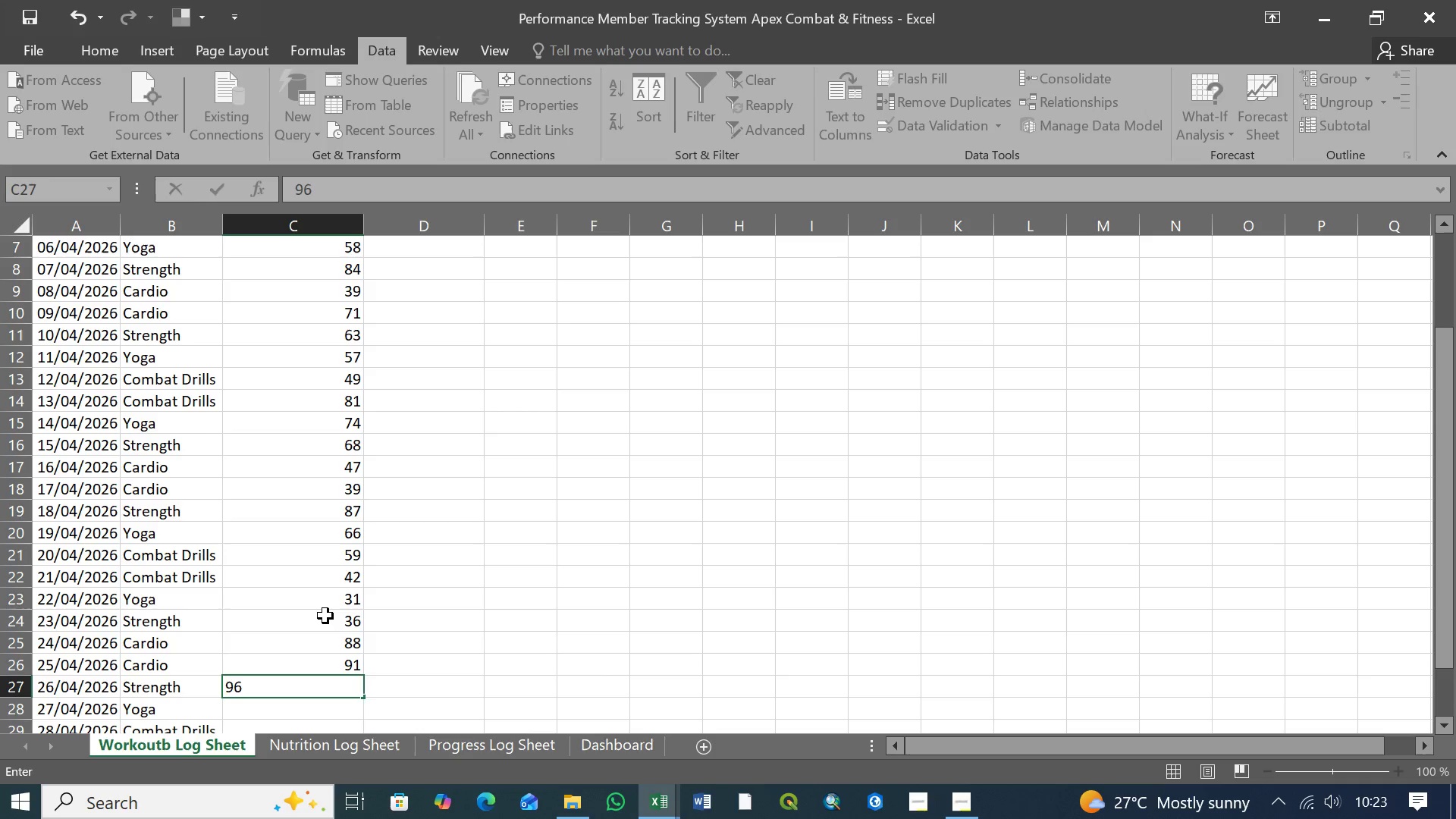 
key(ArrowDown)
 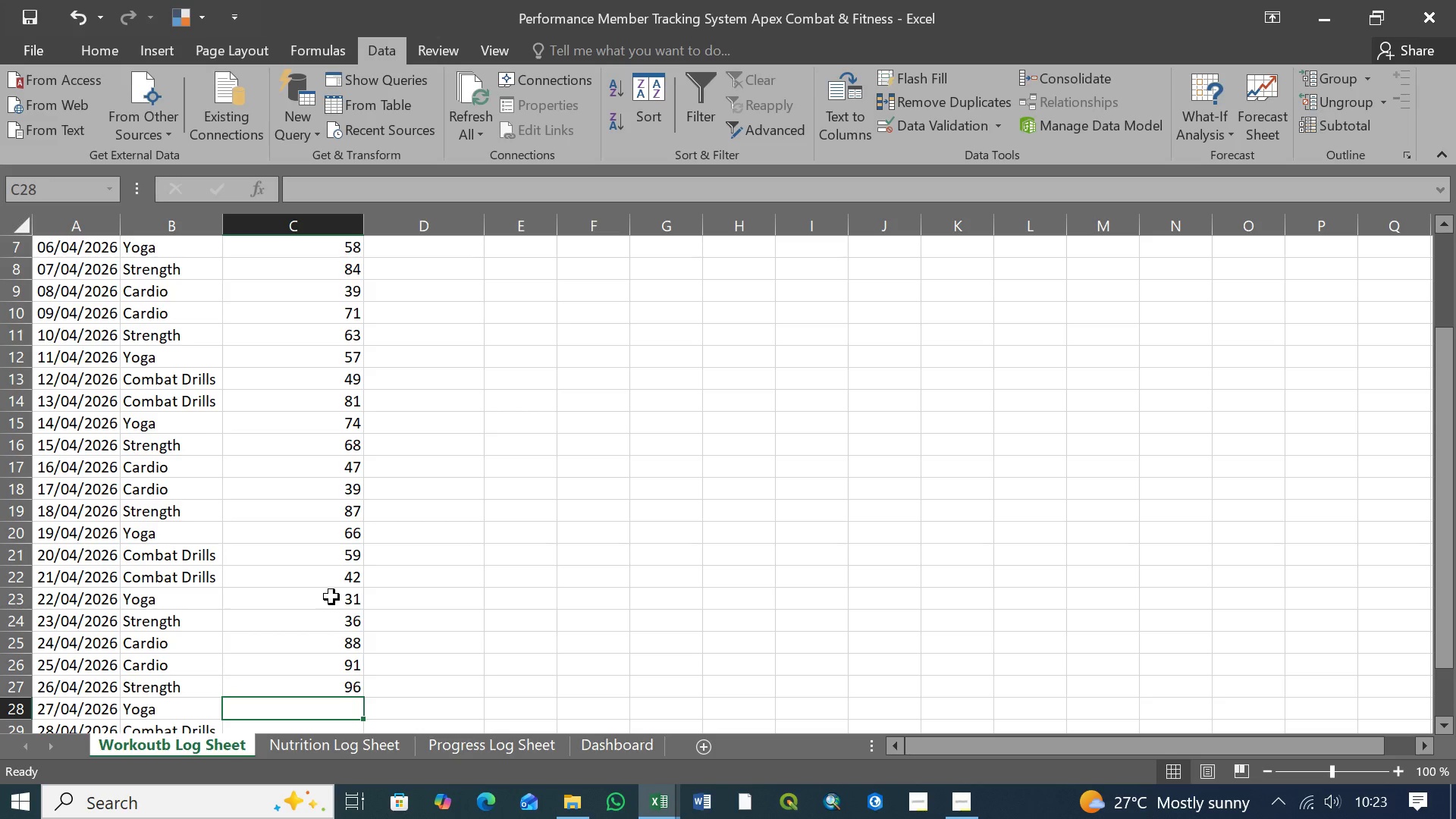 
scroll: coordinate [331, 597], scroll_direction: down, amount: 1.0
 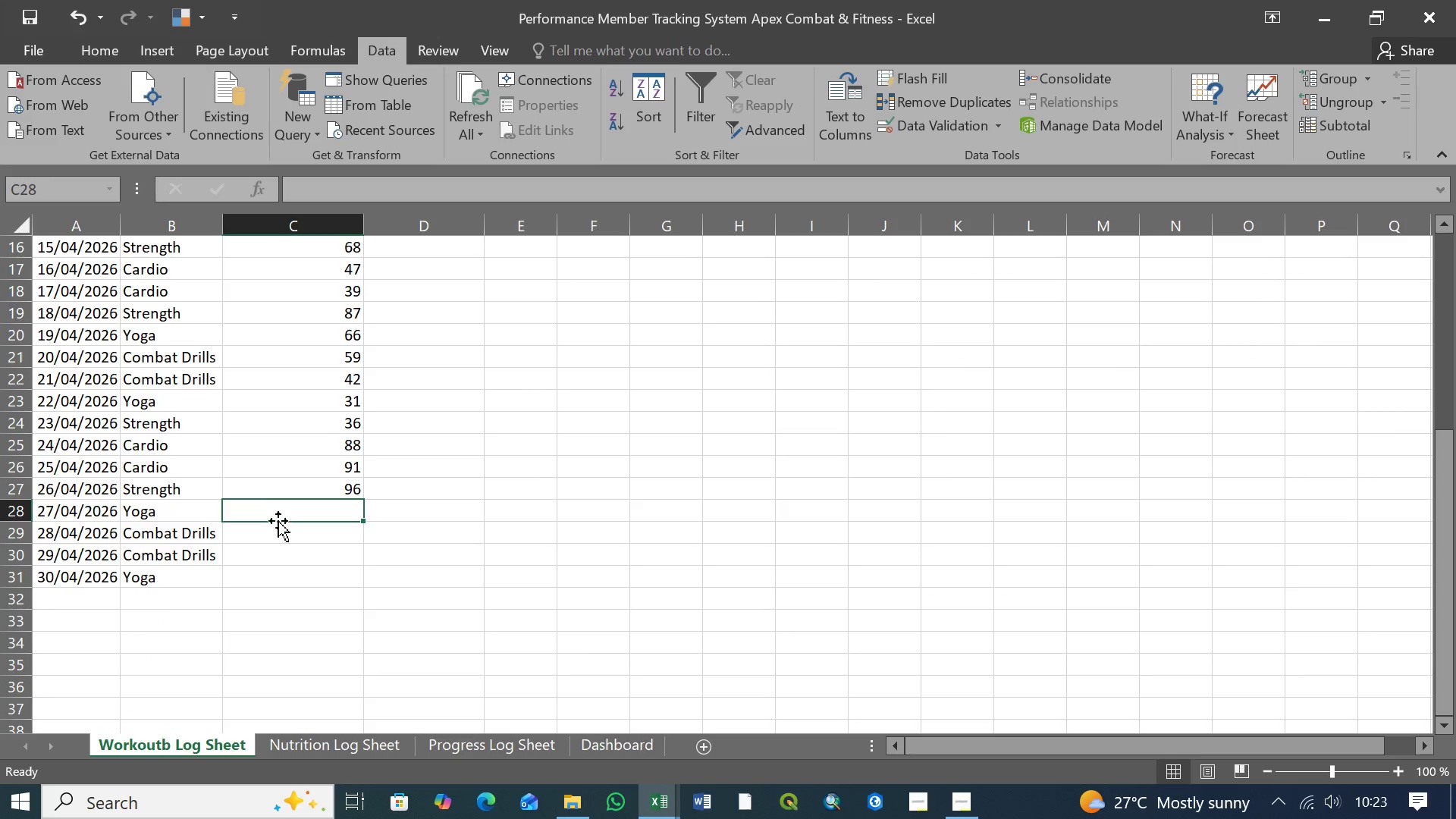 
left_click([337, 510])
 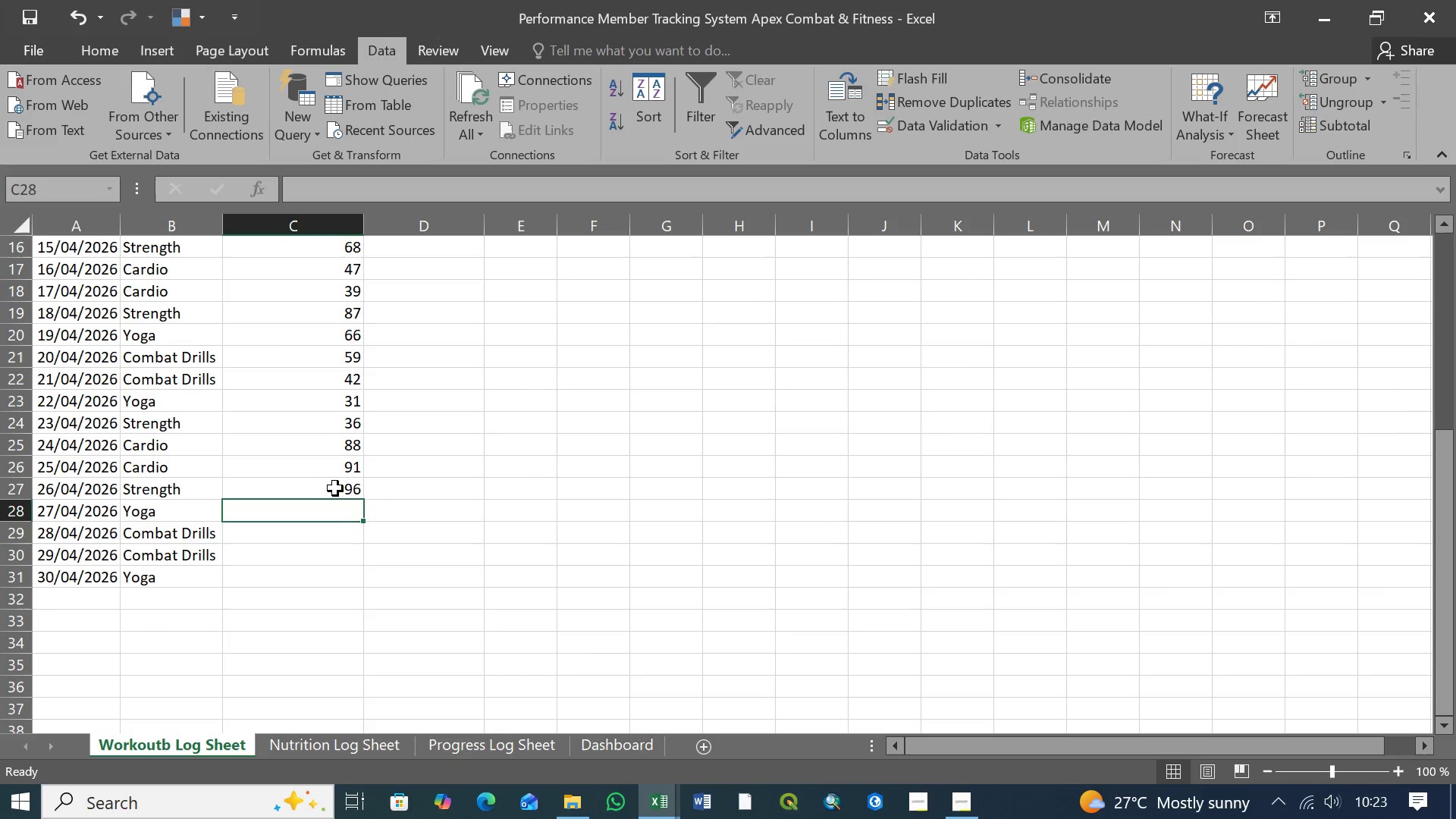 
left_click([335, 488])
 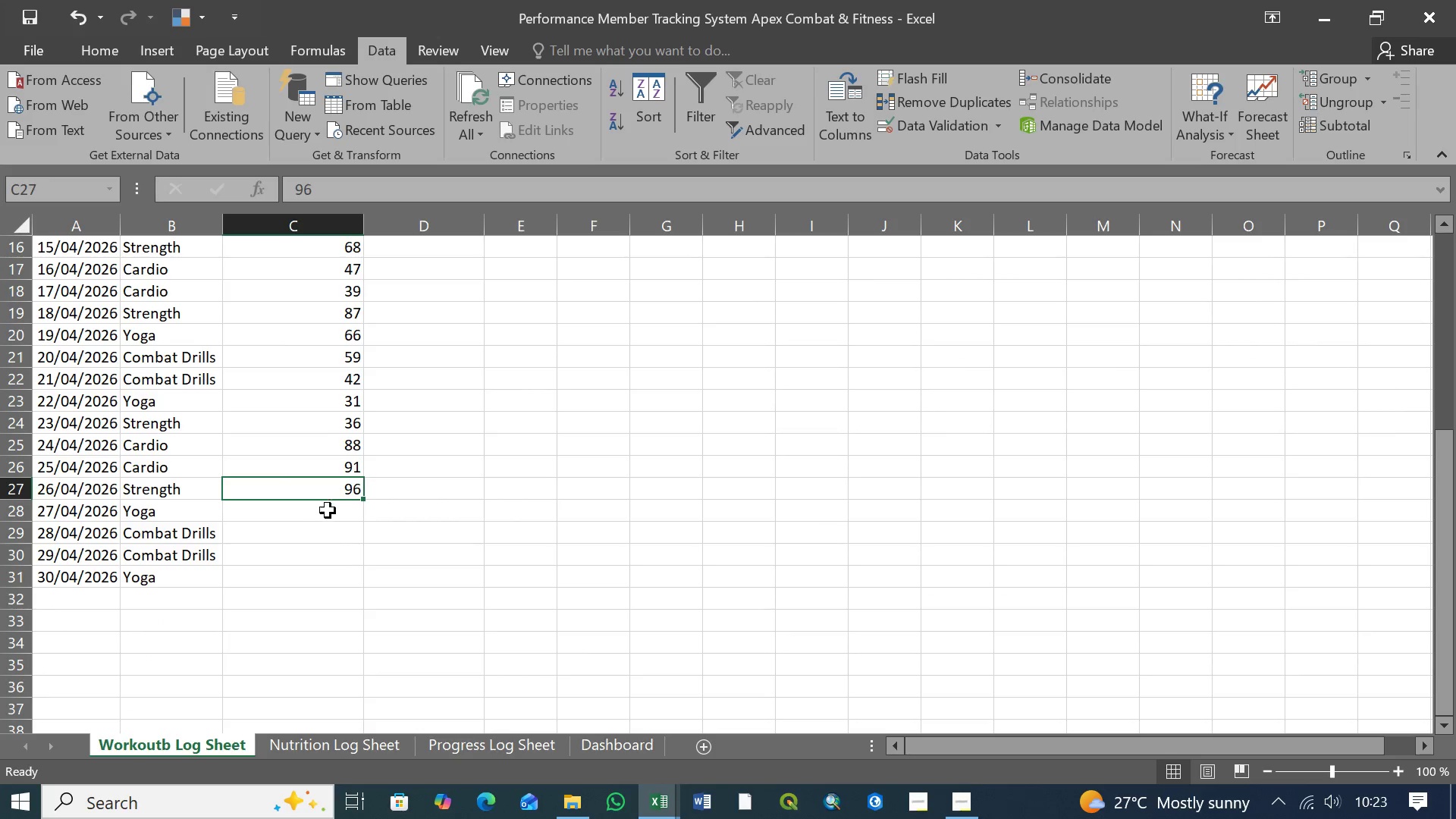 
left_click([329, 513])
 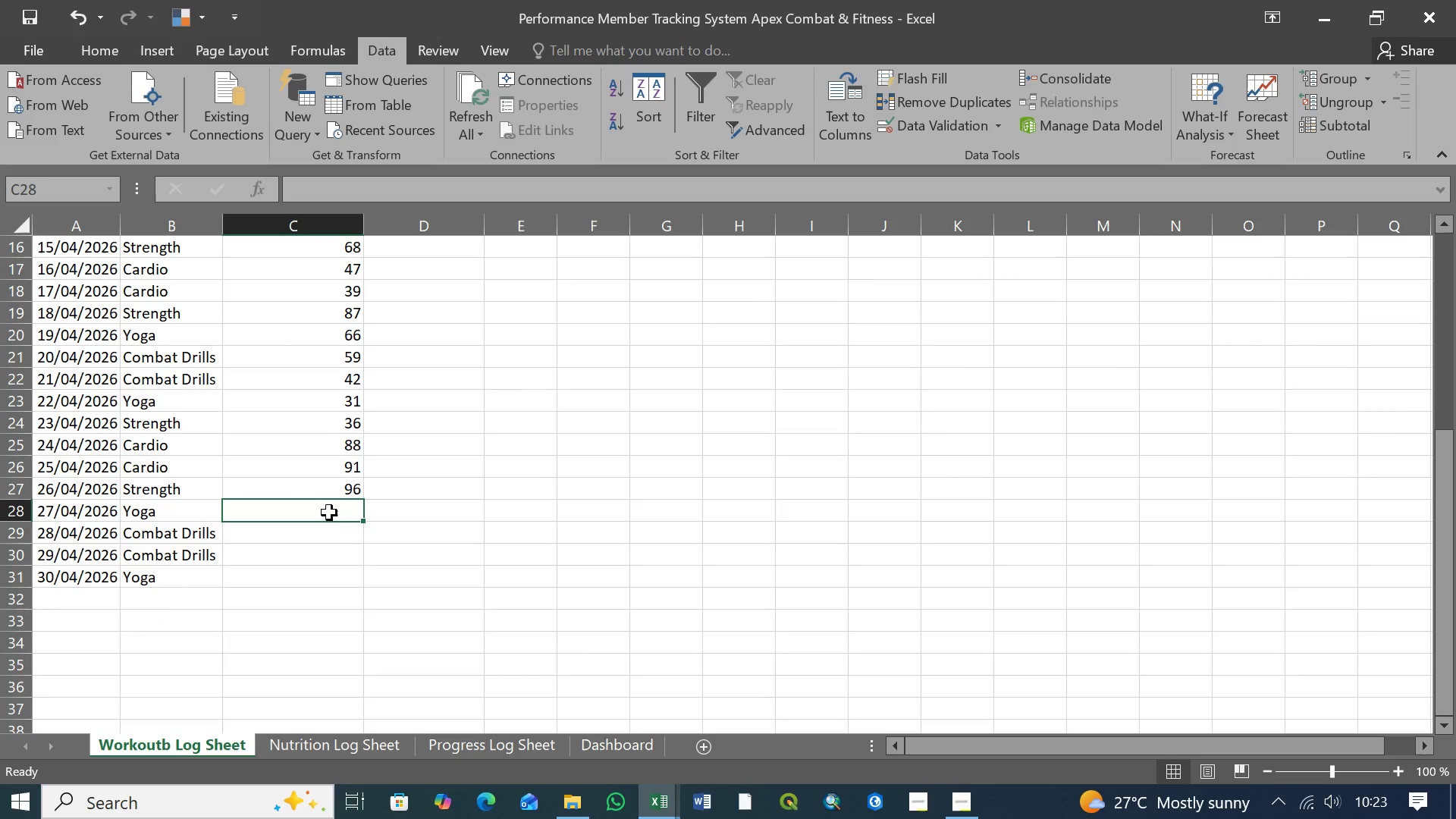 
type(73)
 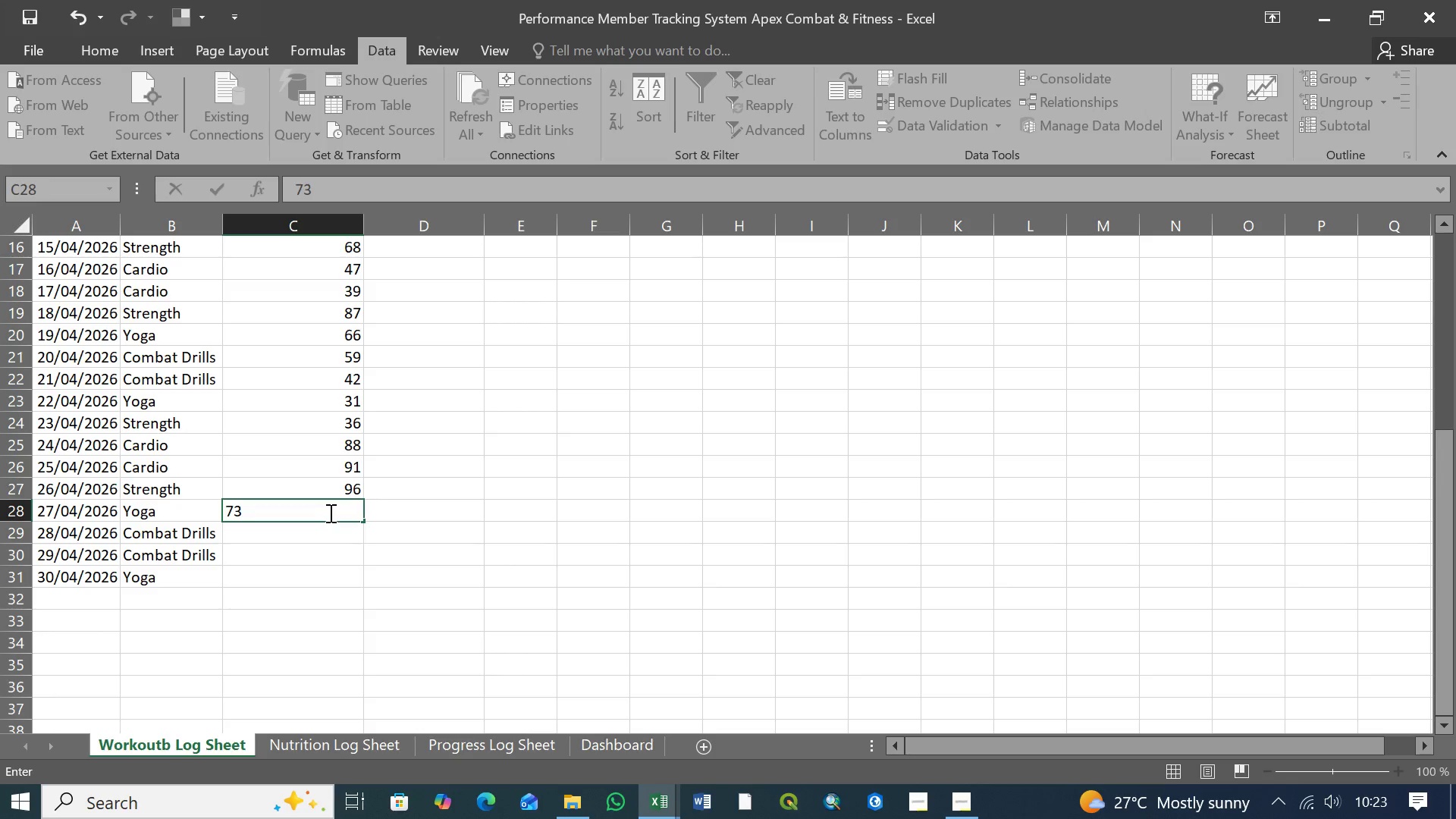 
key(ArrowDown)
 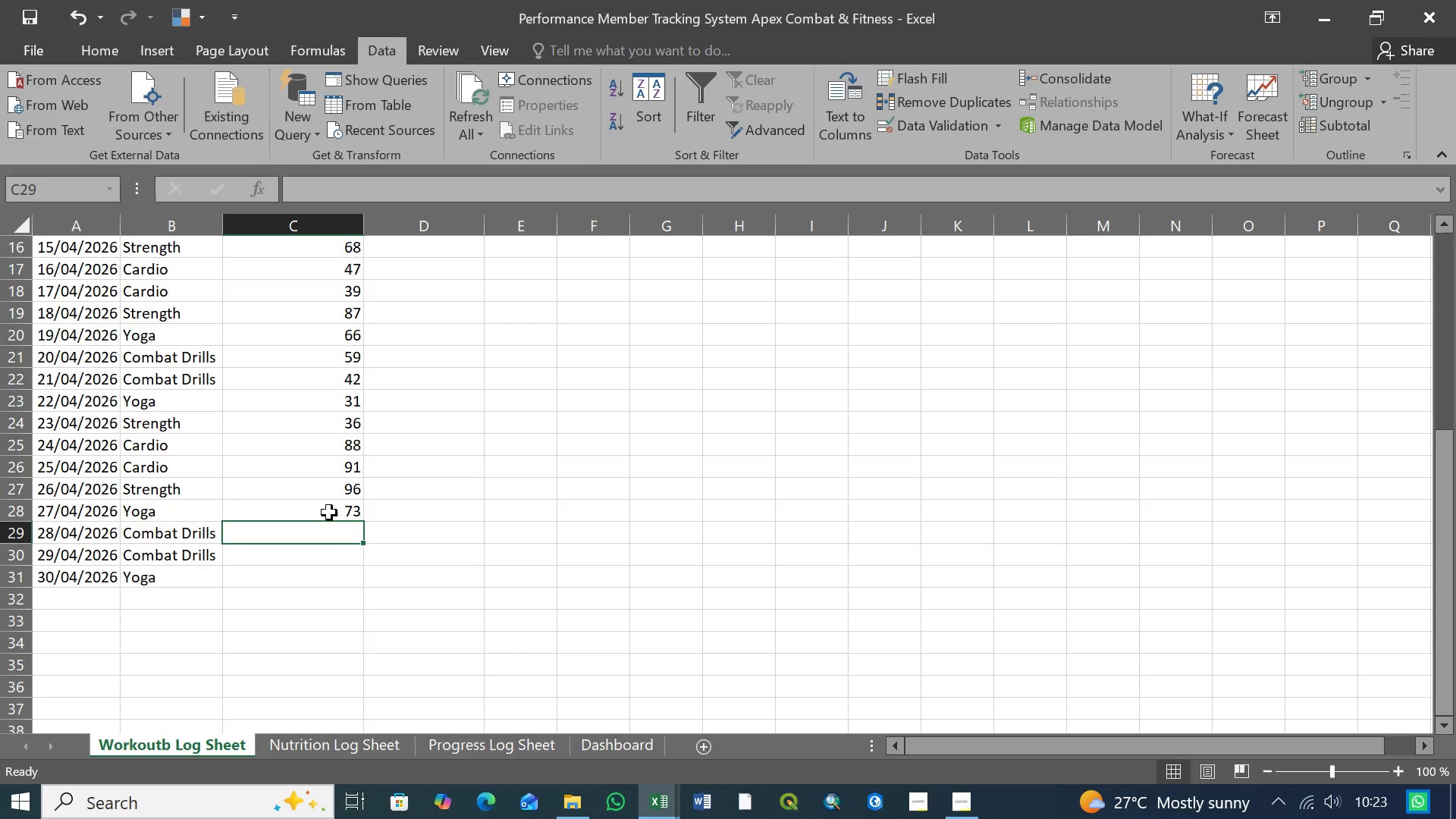 
type(57)
 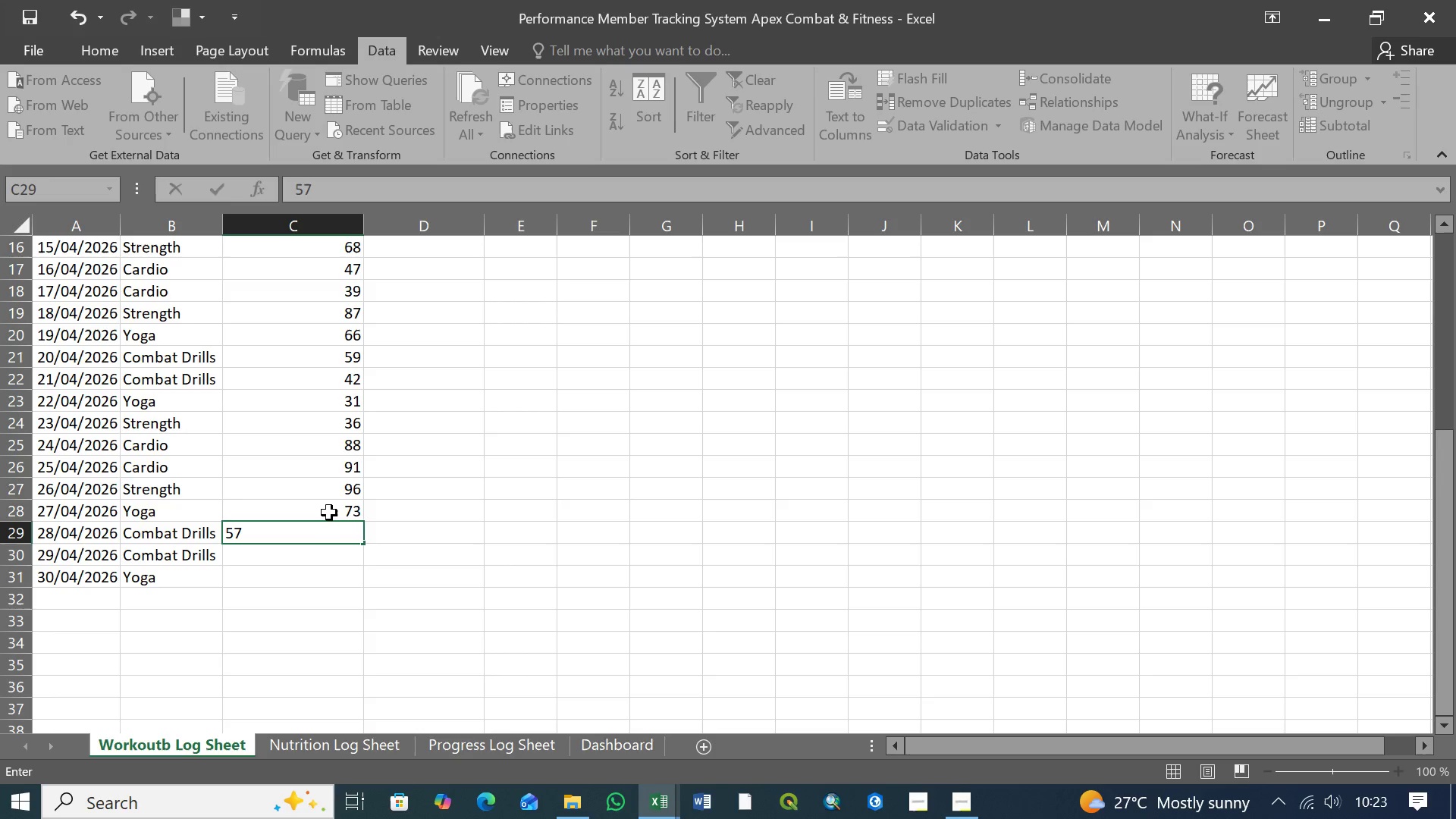 
key(ArrowDown)
 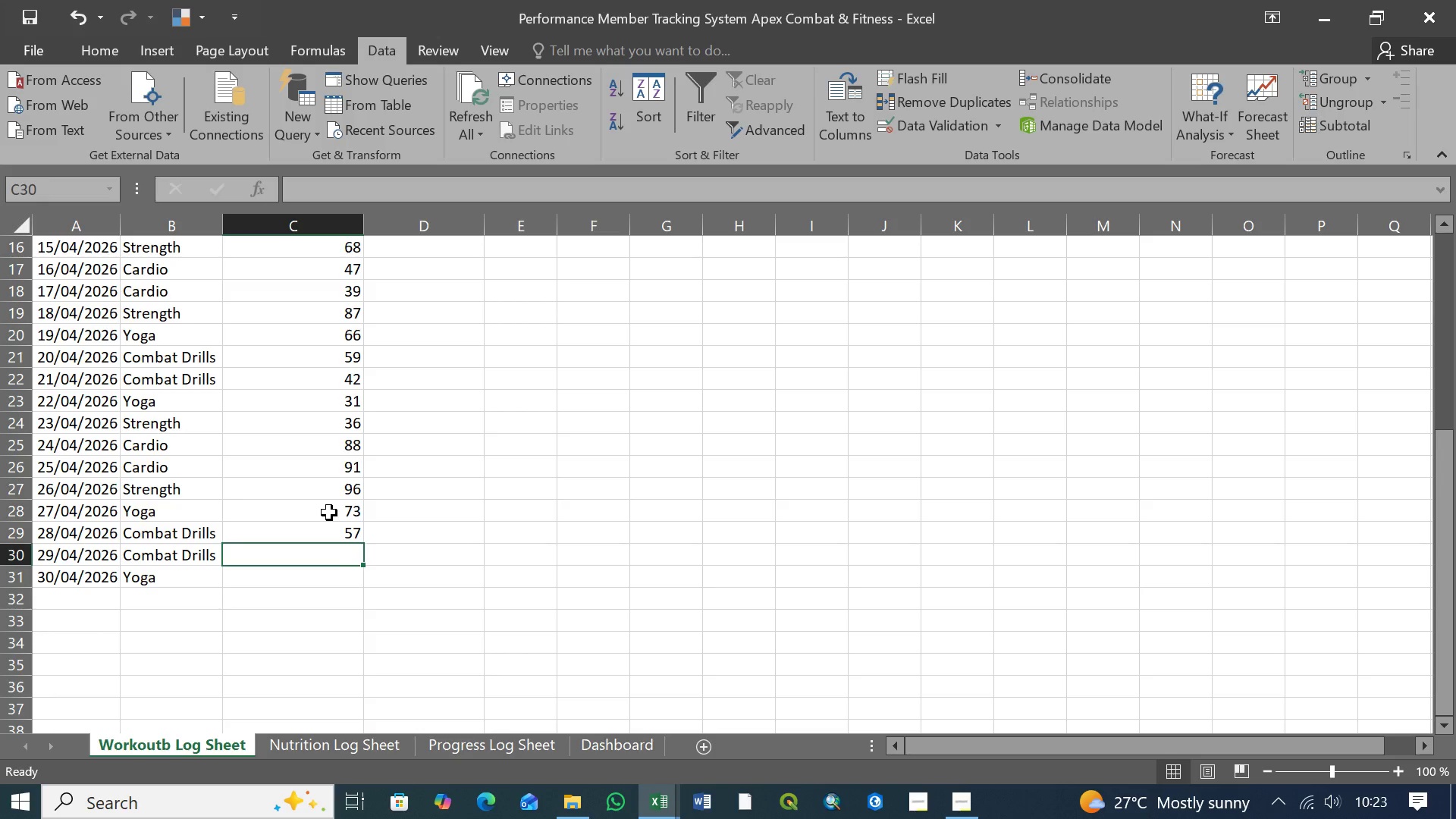 
type(78)
 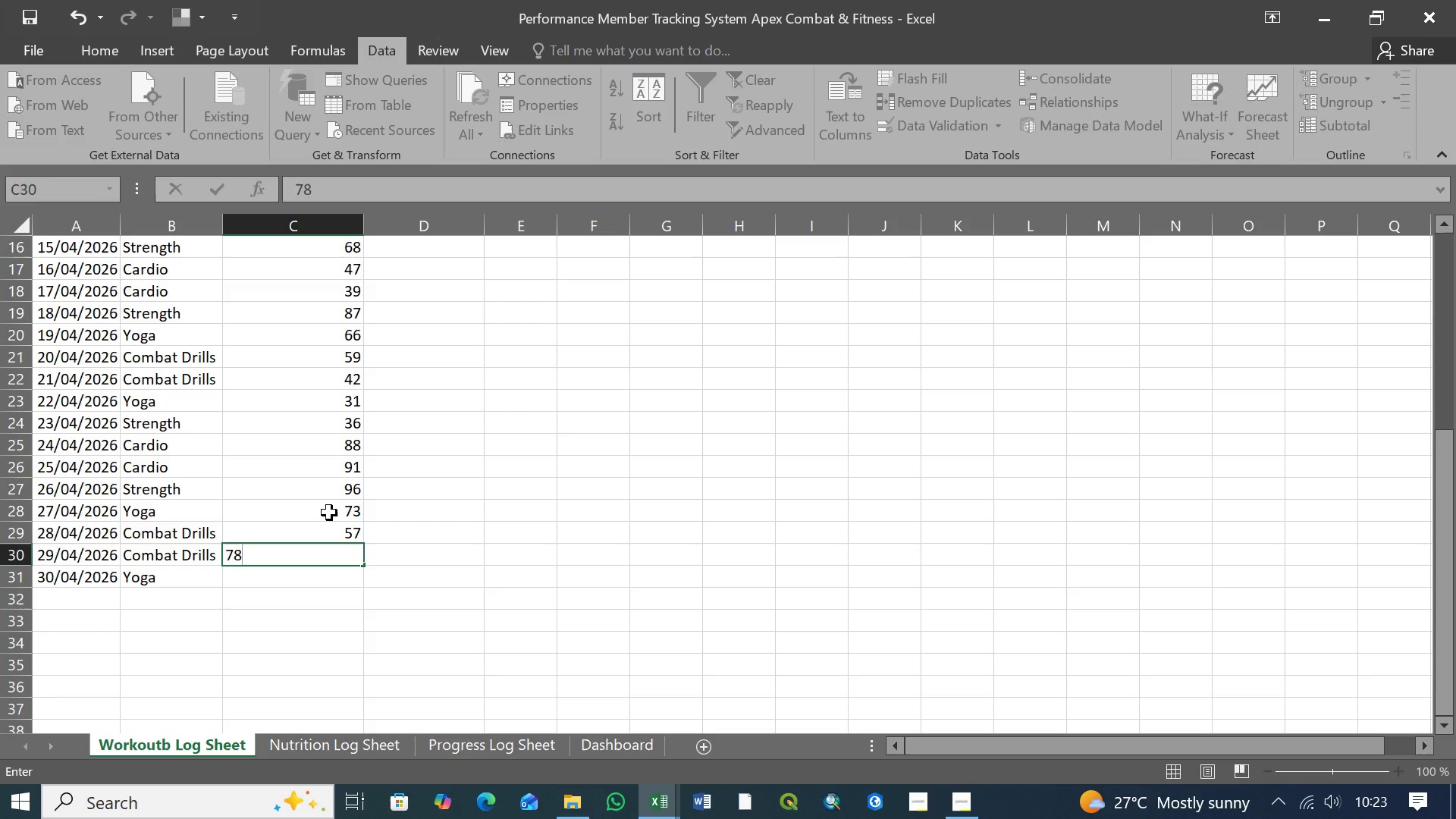 
key(ArrowDown)
 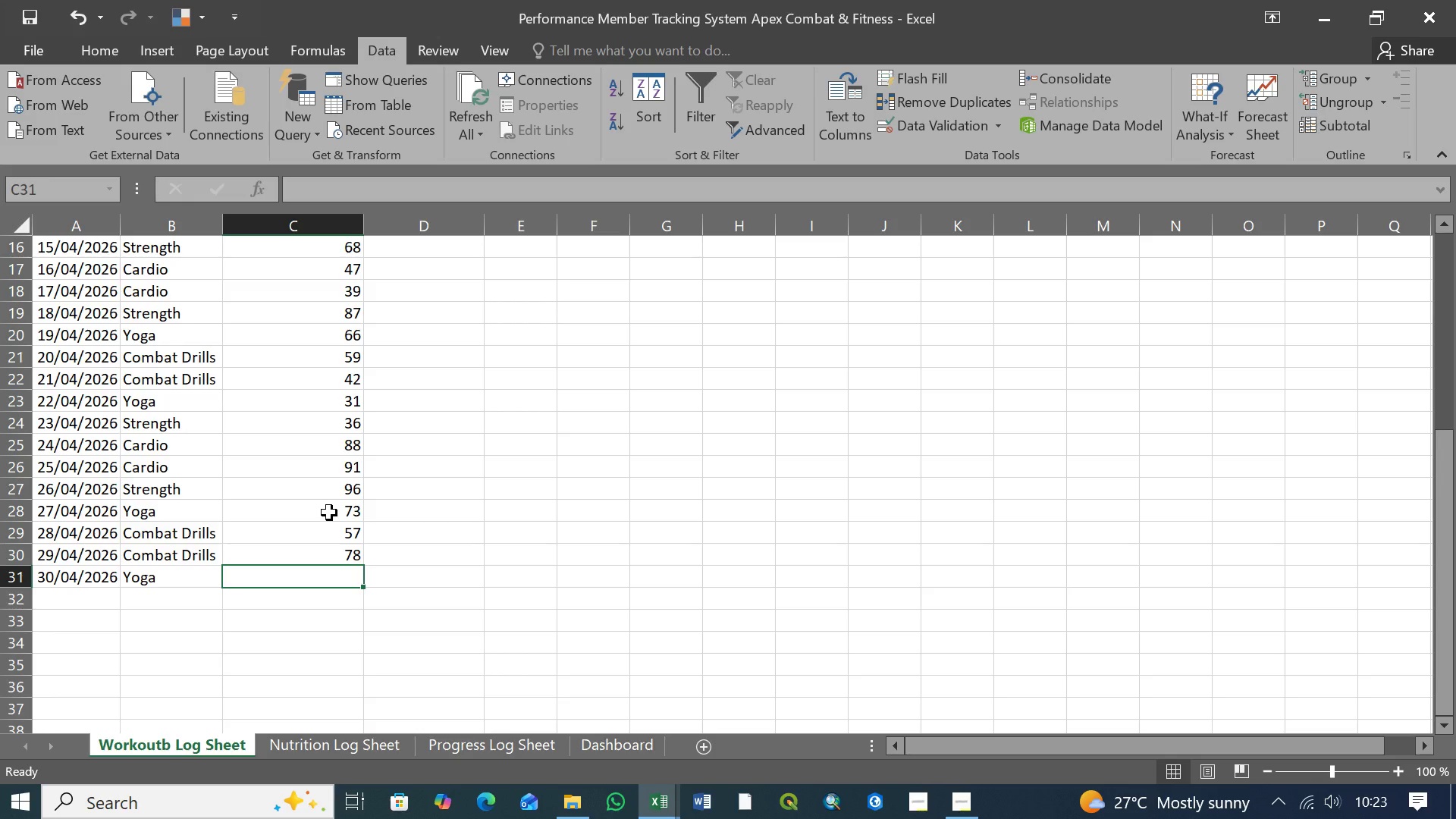 
type(60)
 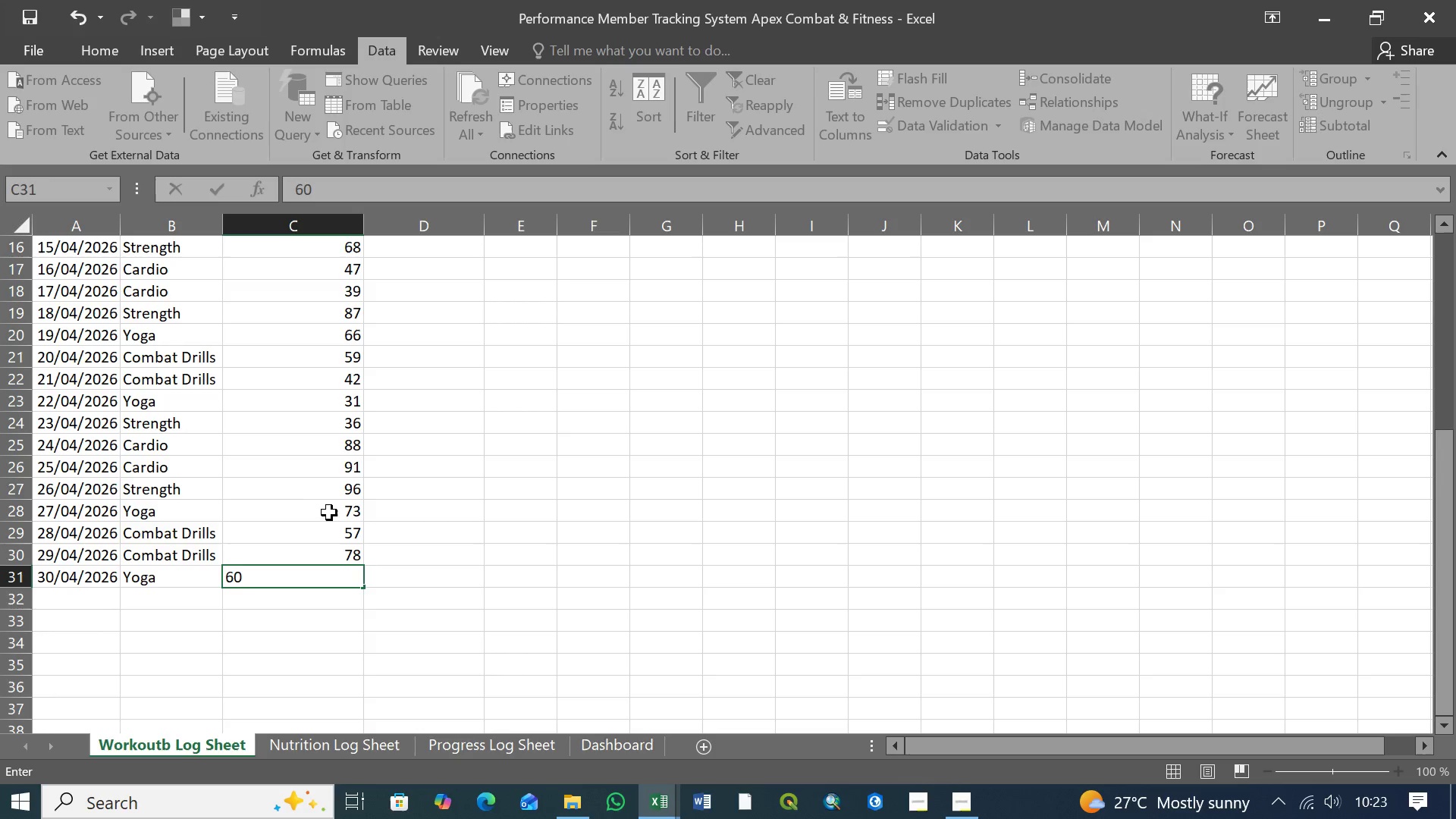 
key(ArrowDown)
 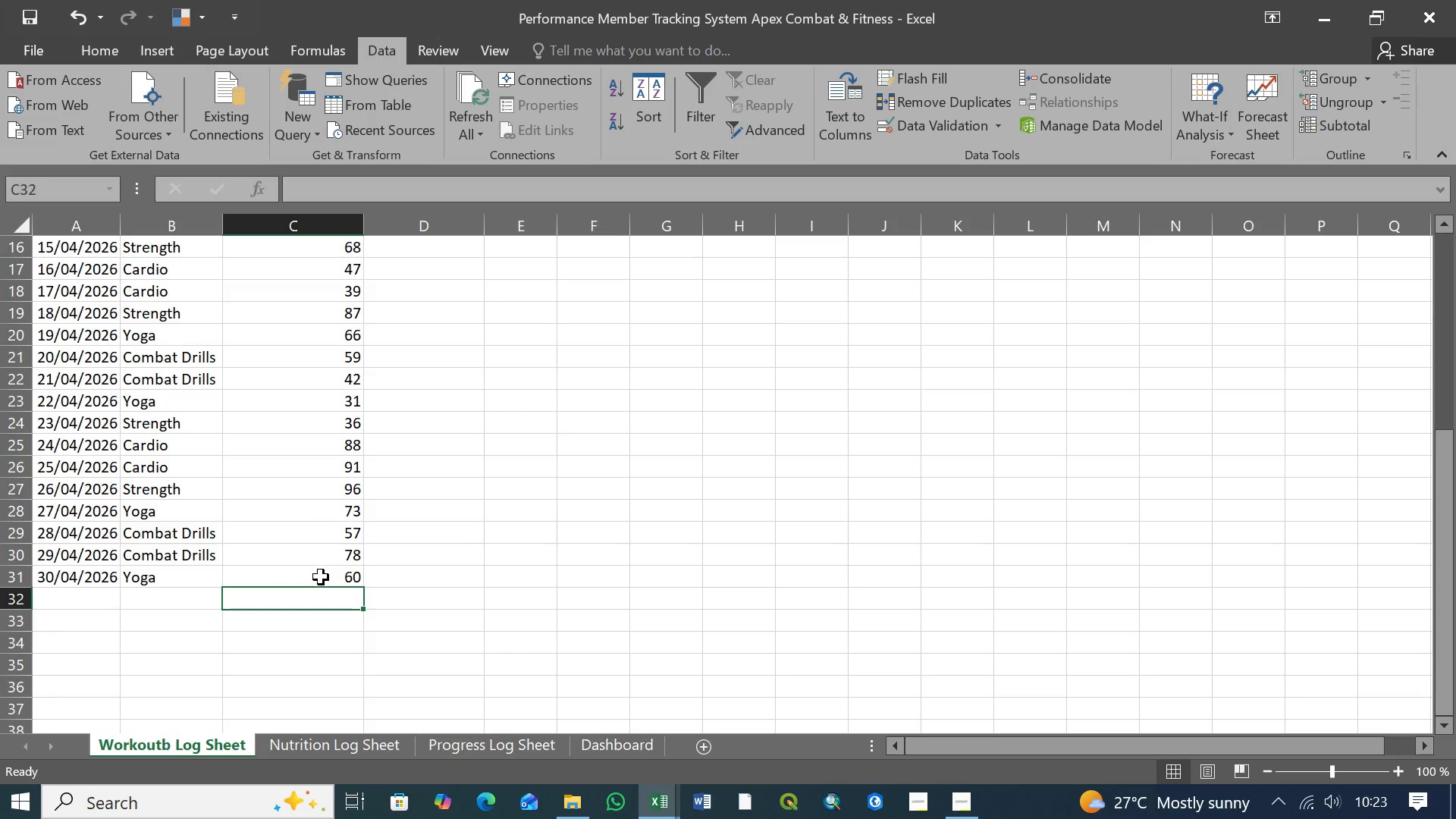 
left_click([322, 579])
 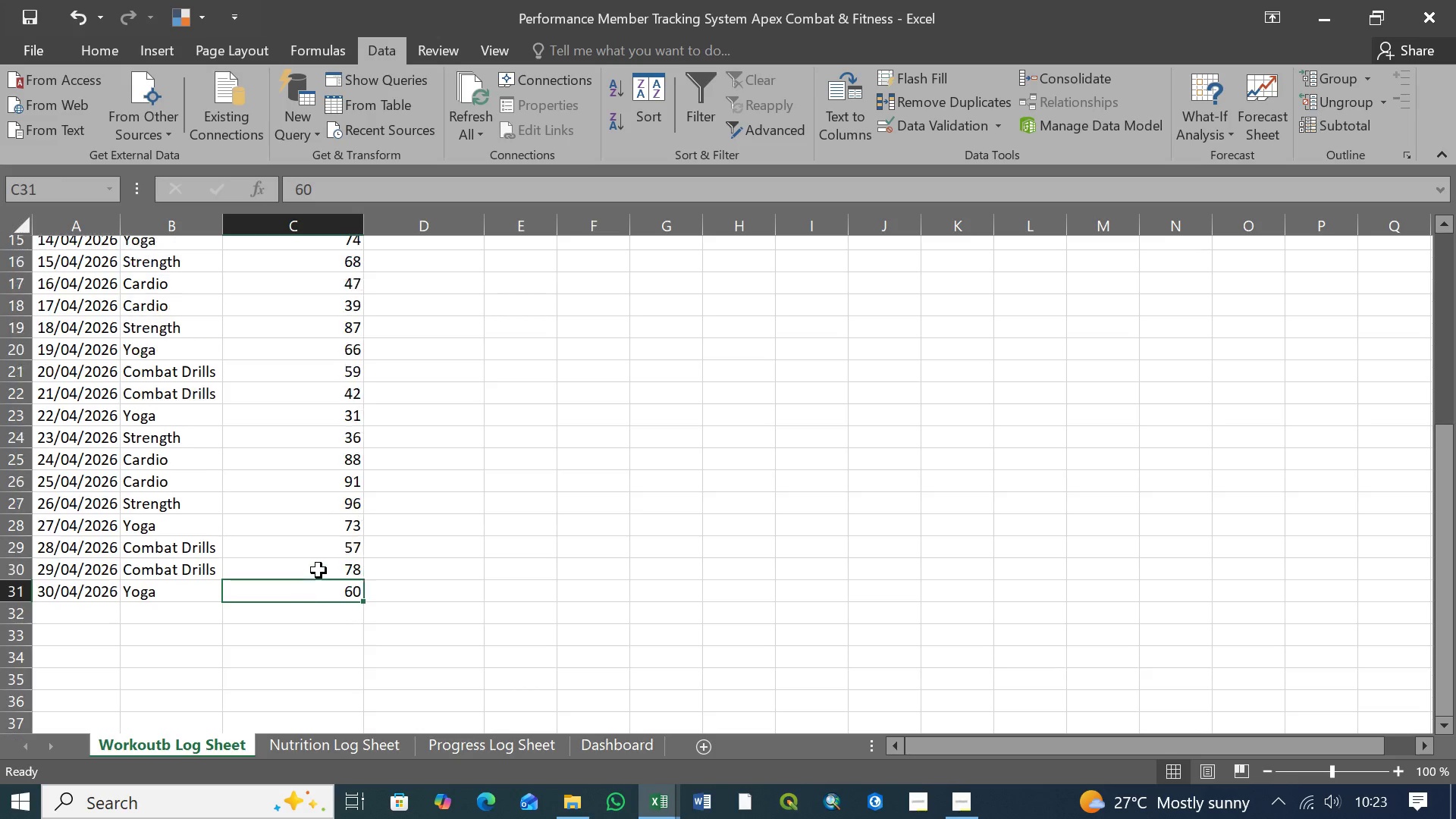 
scroll: coordinate [329, 541], scroll_direction: up, amount: 13.0
 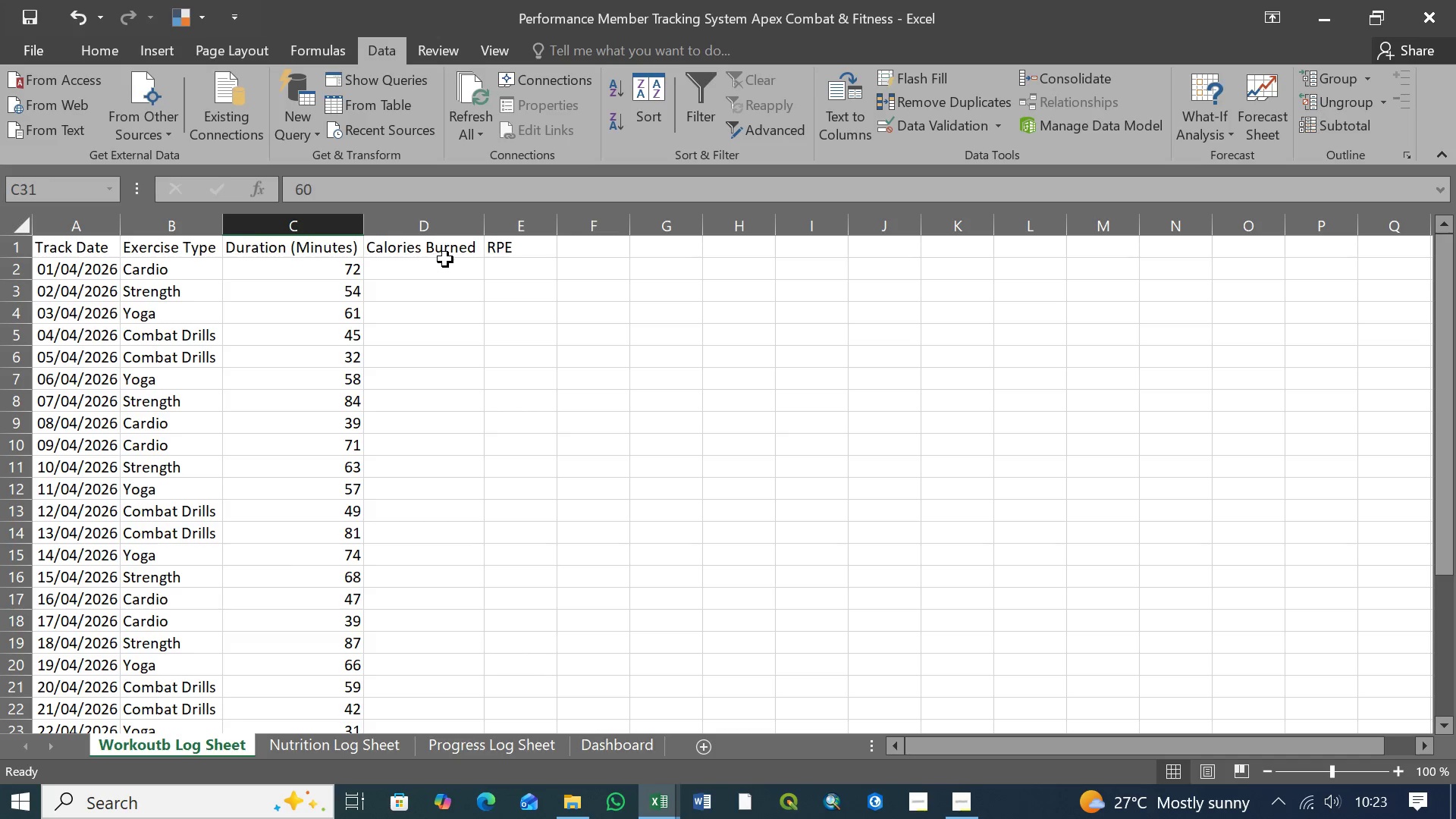 
left_click([446, 266])
 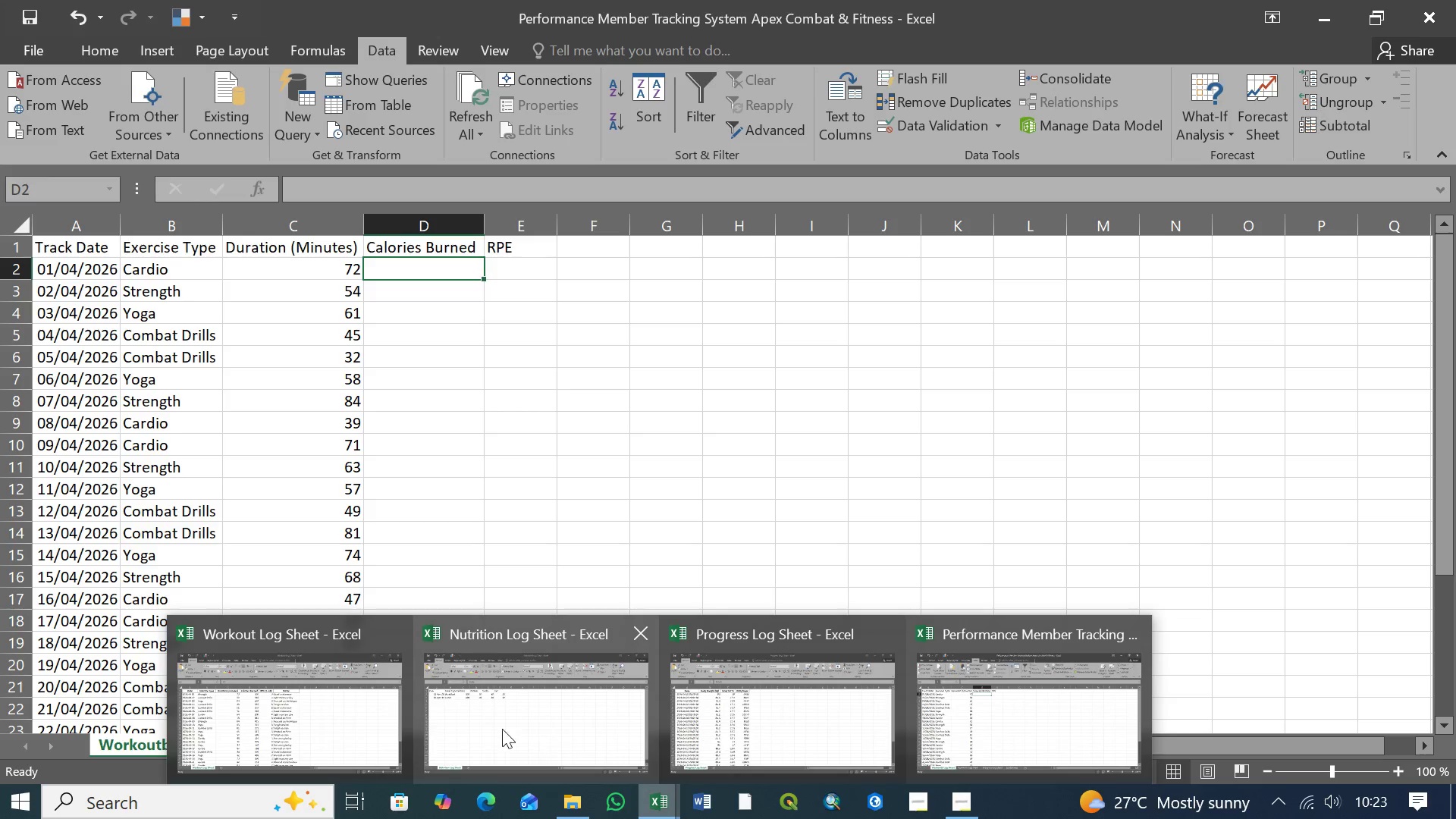 
left_click([285, 730])
 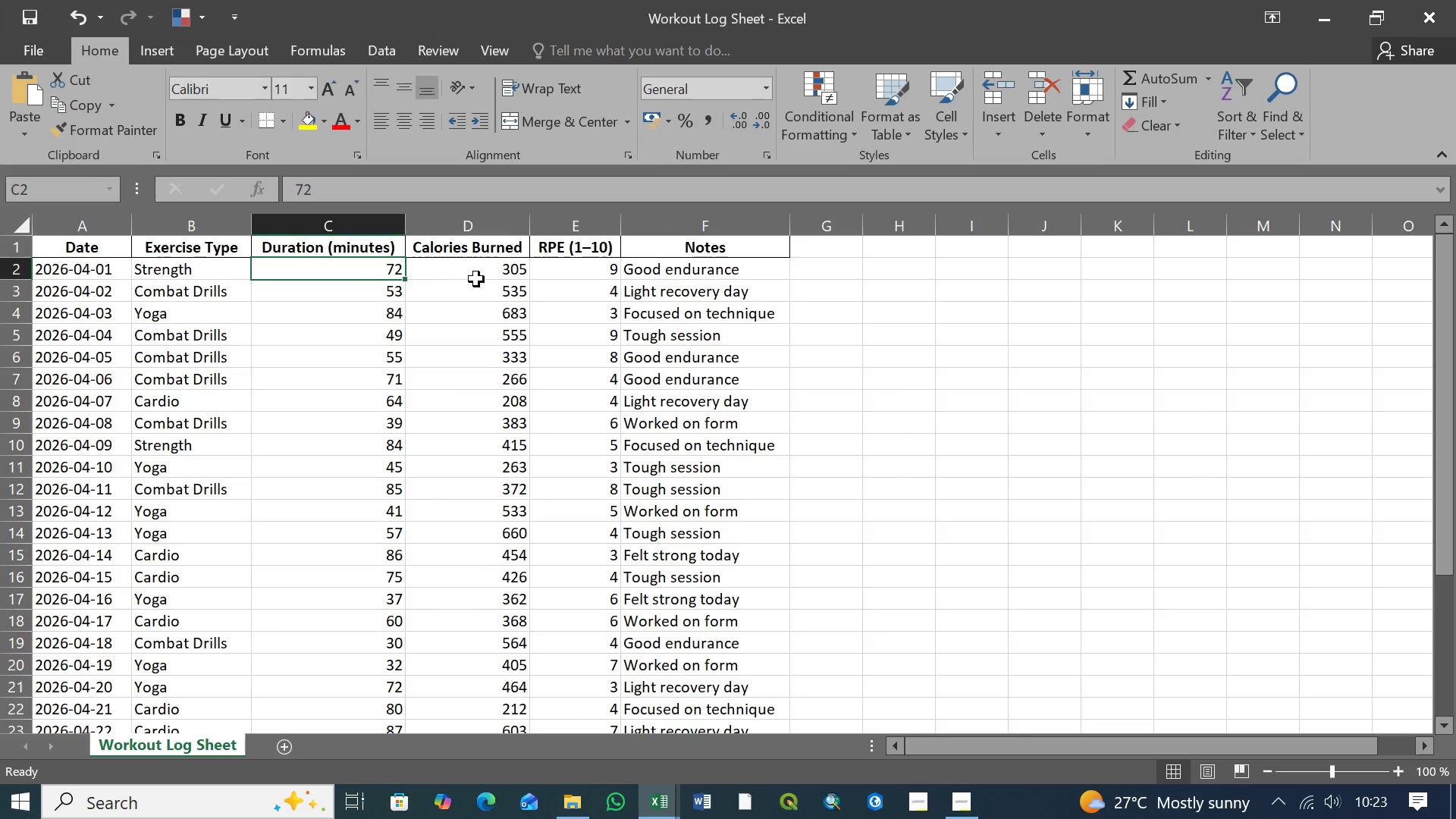 
left_click([501, 268])
 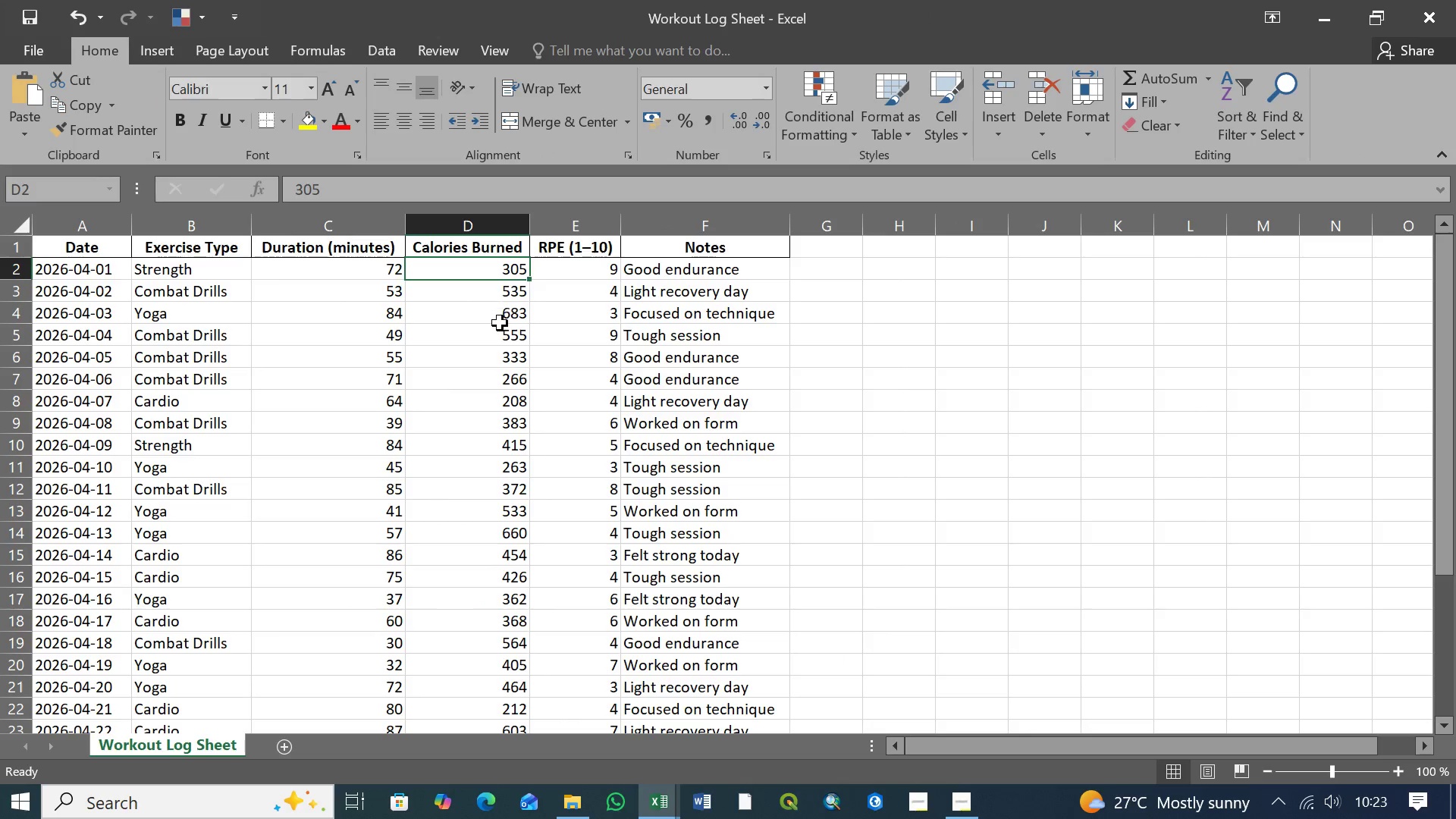 
scroll: coordinate [500, 325], scroll_direction: down, amount: 4.0
 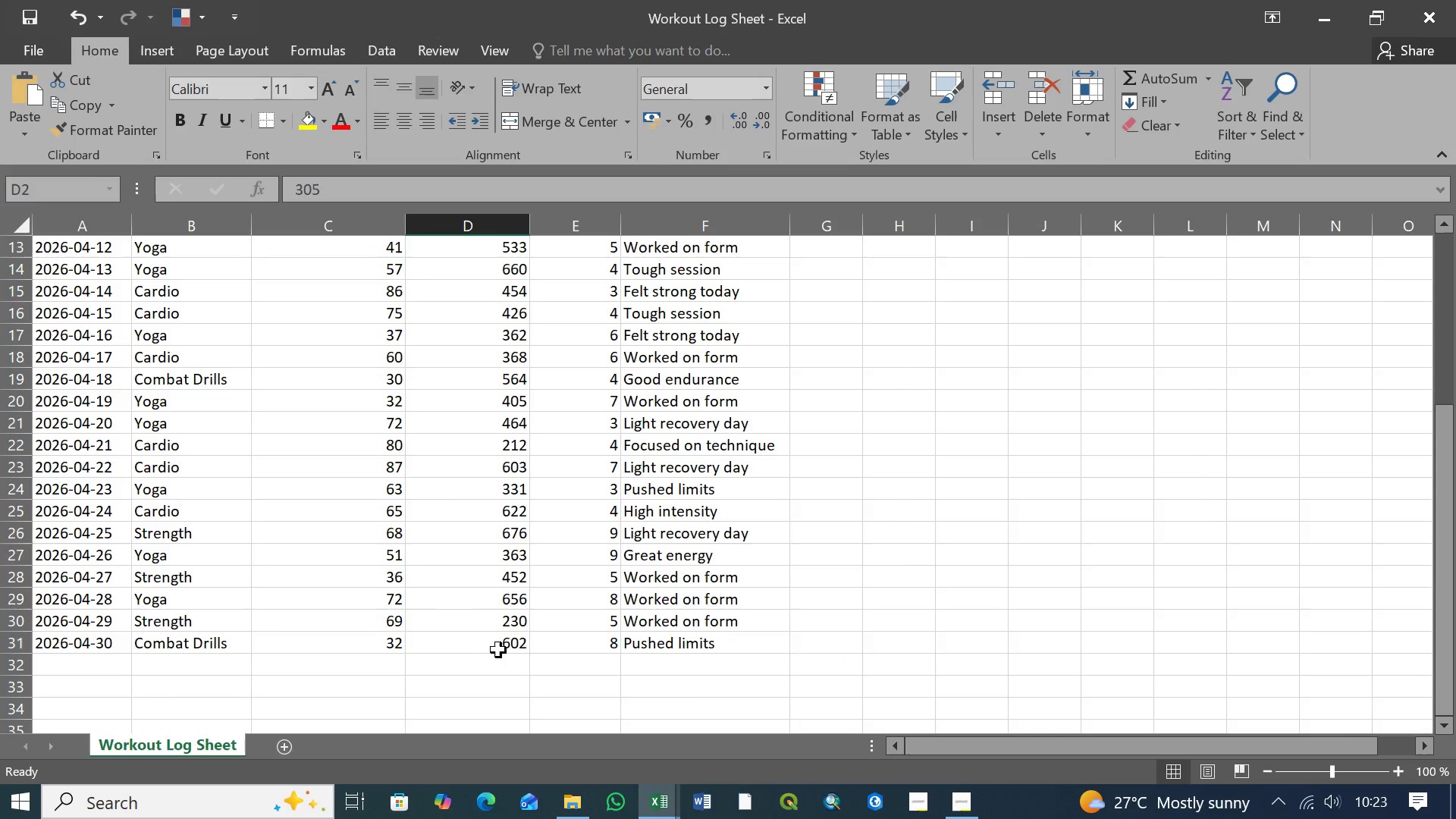 
hold_key(key=ShiftLeft, duration=0.61)
left_click([501, 645])
 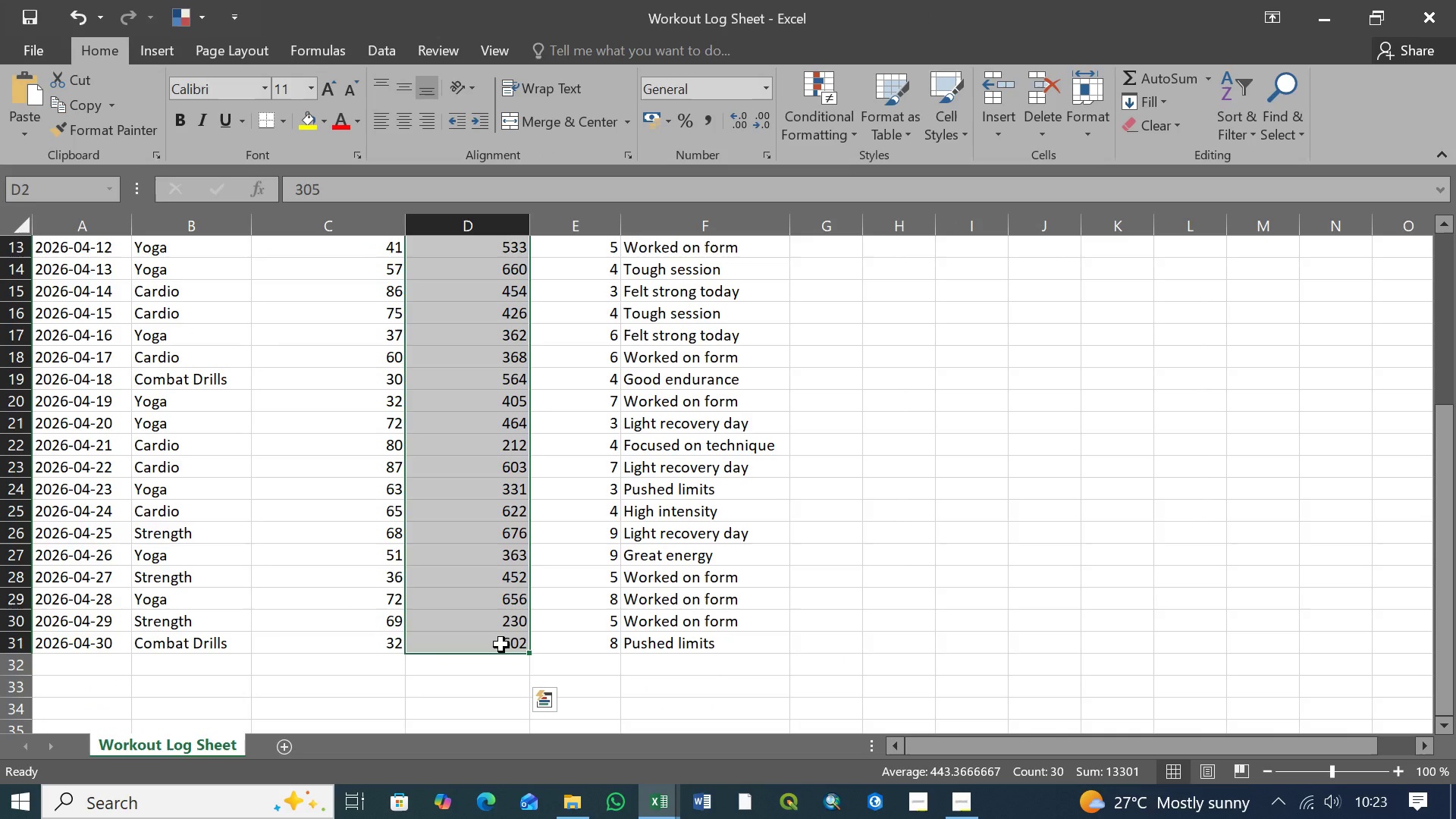 
key(Control+C)
 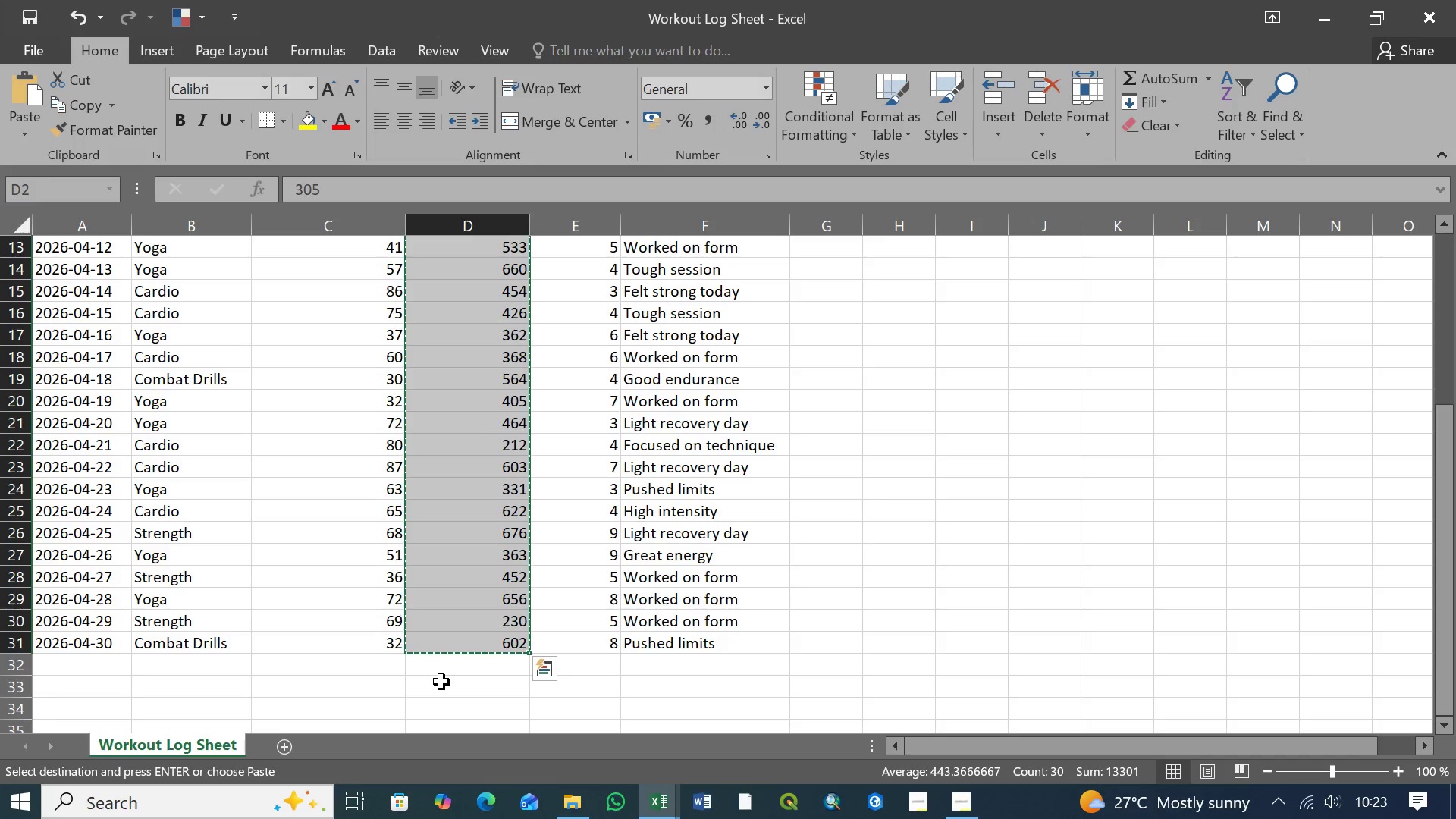 
scroll: coordinate [392, 491], scroll_direction: up, amount: 9.0
 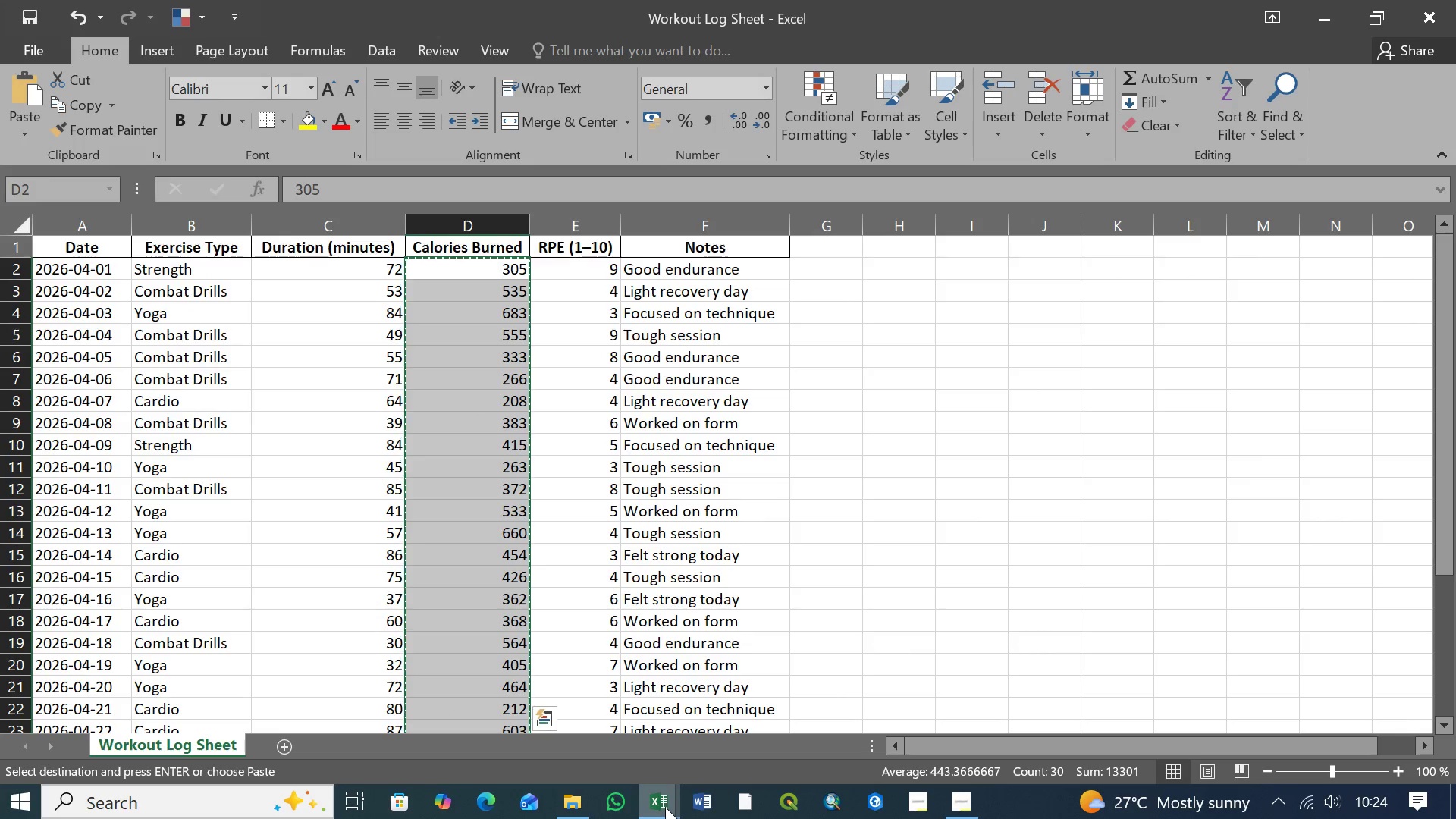 
left_click([972, 727])
 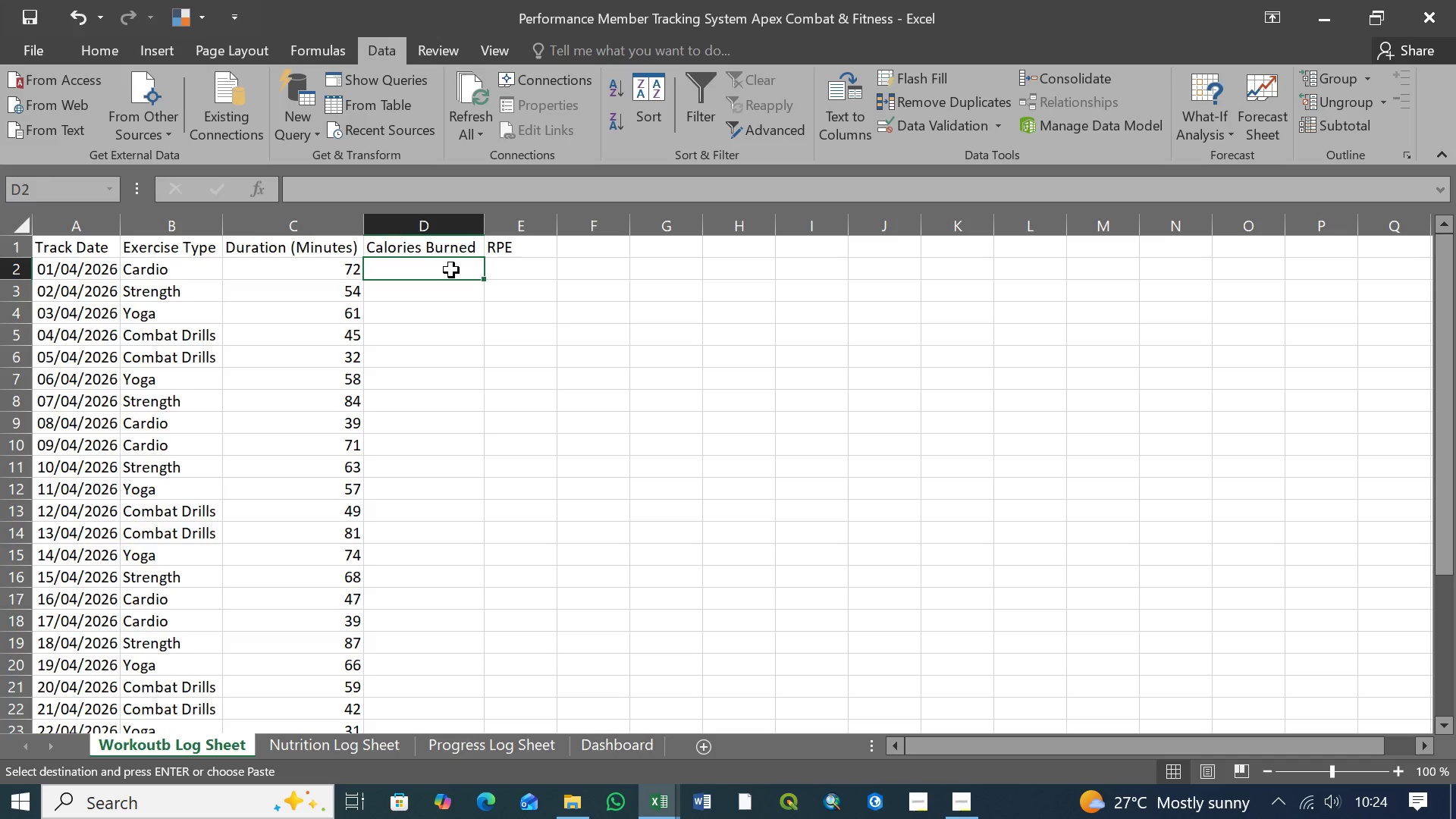 
left_click([451, 270])
 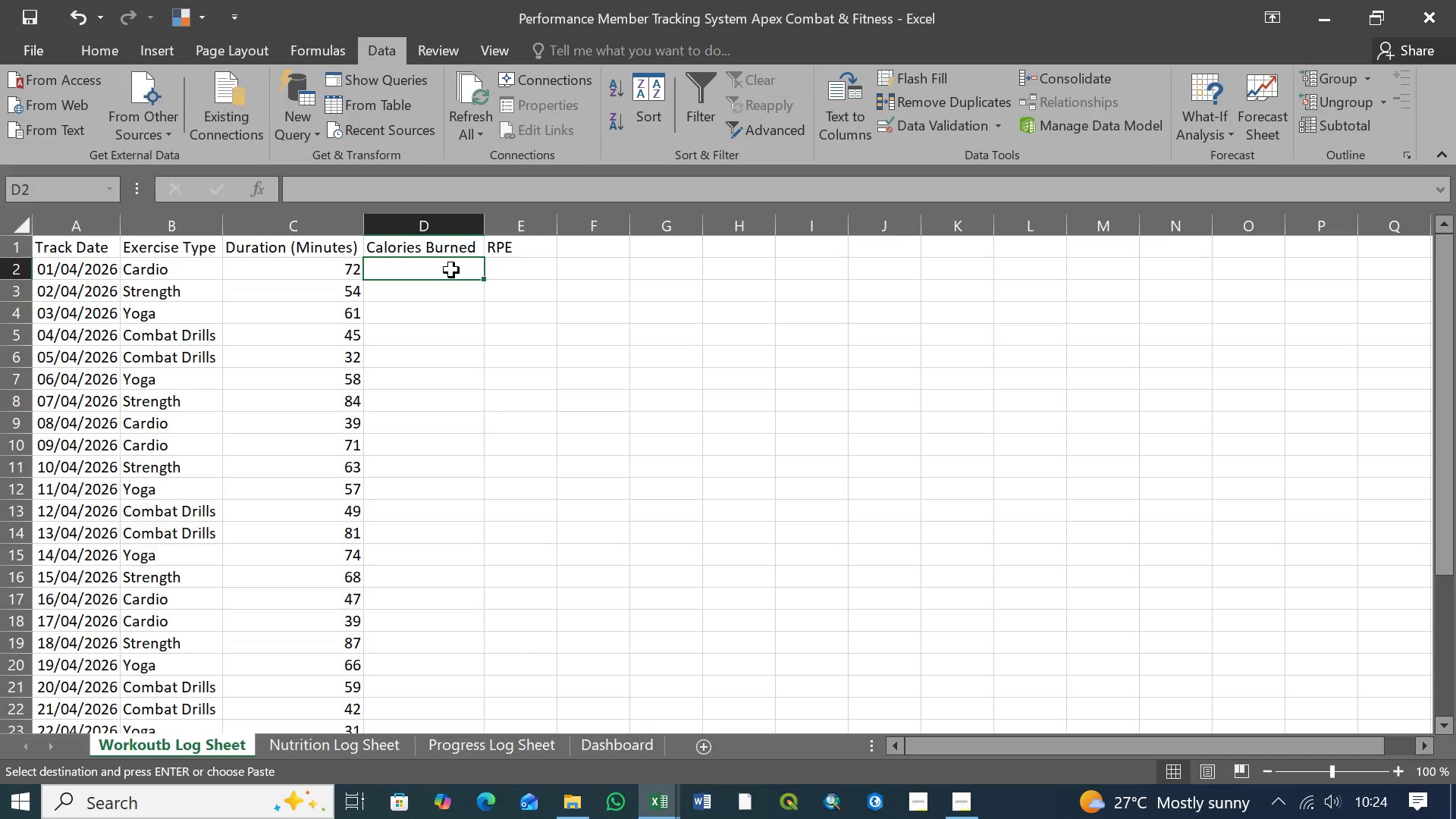 
key(Control+V)
 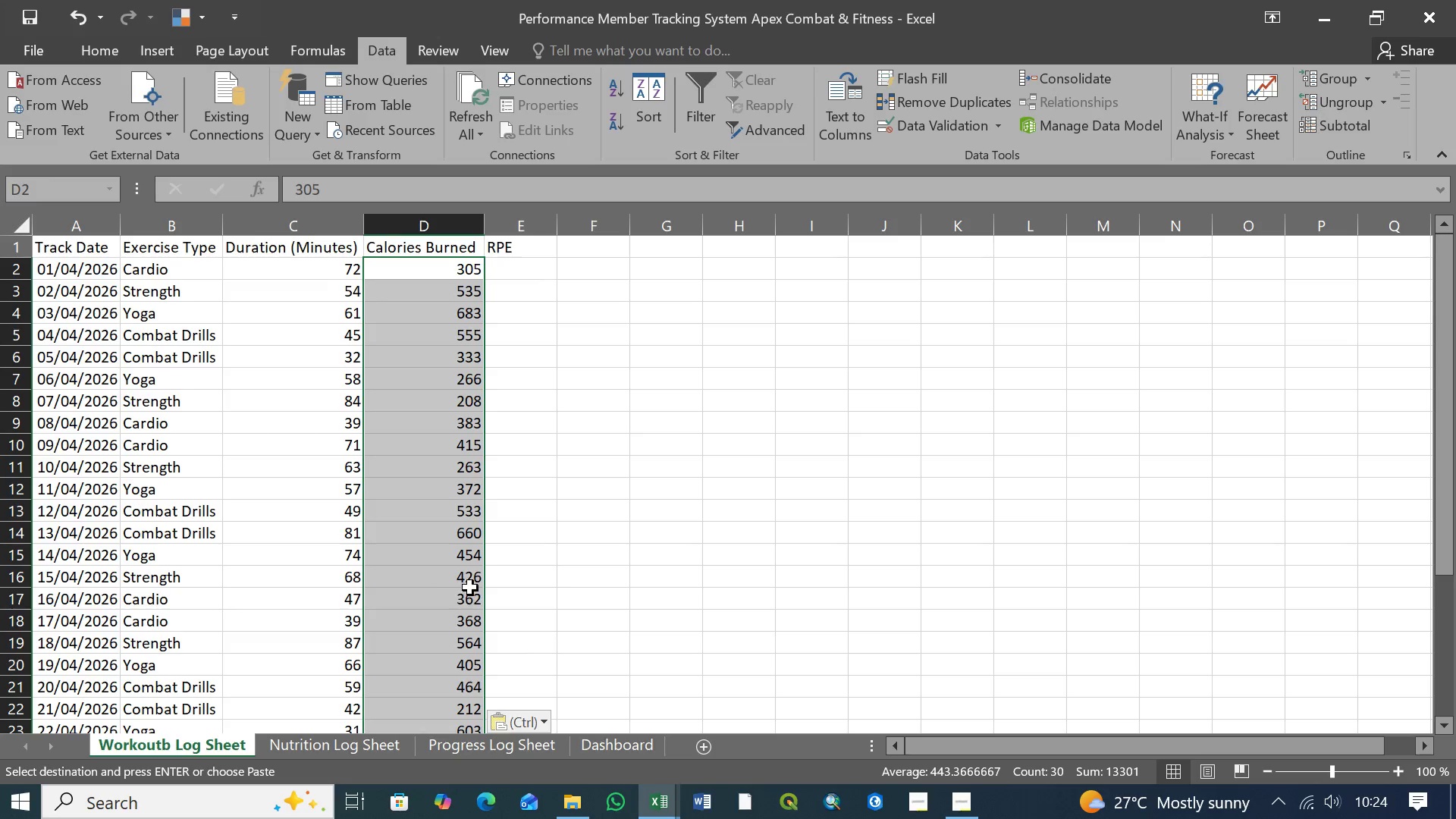 
left_click([509, 472])
 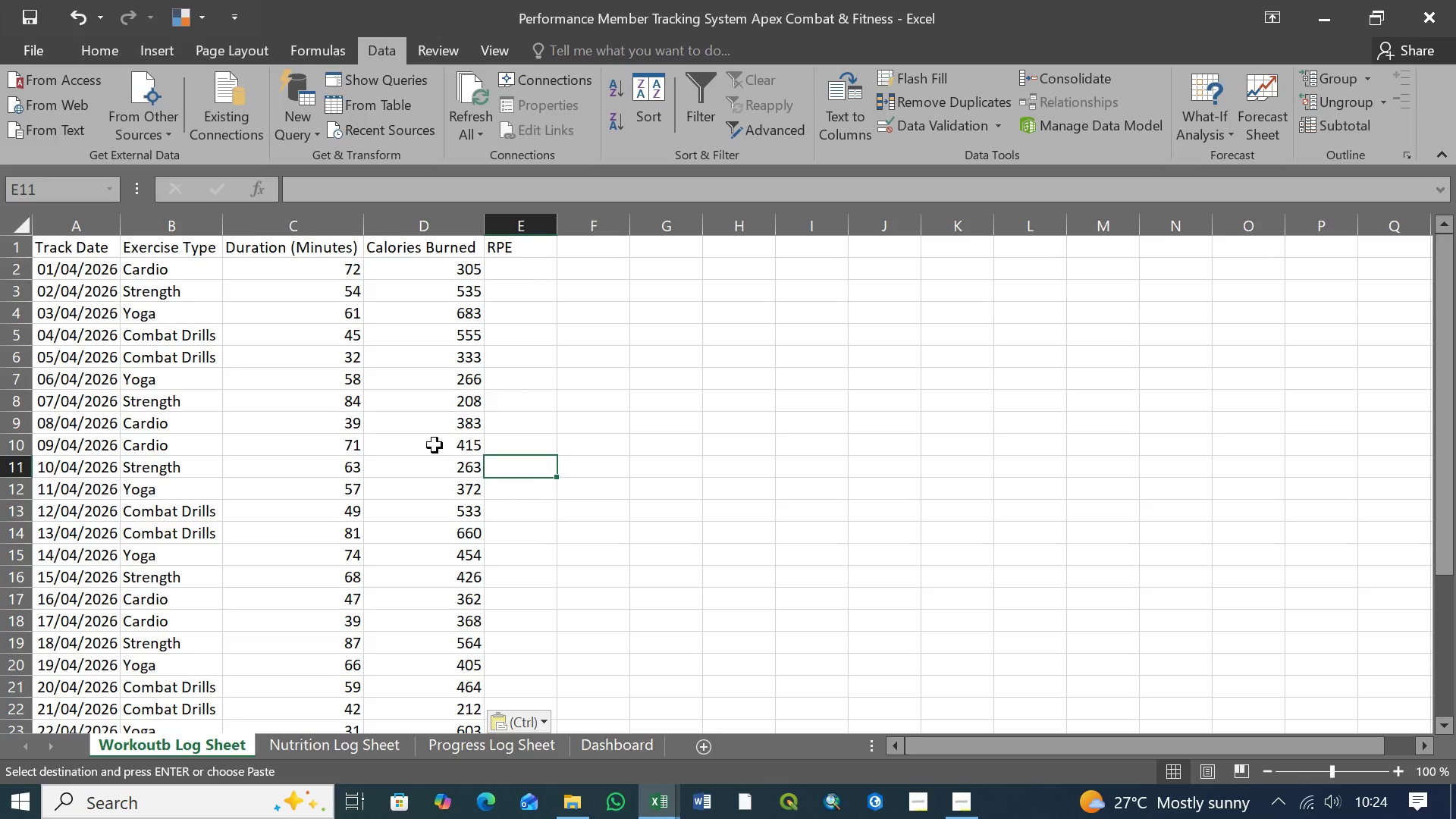 
scroll: coordinate [441, 463], scroll_direction: up, amount: 7.0
 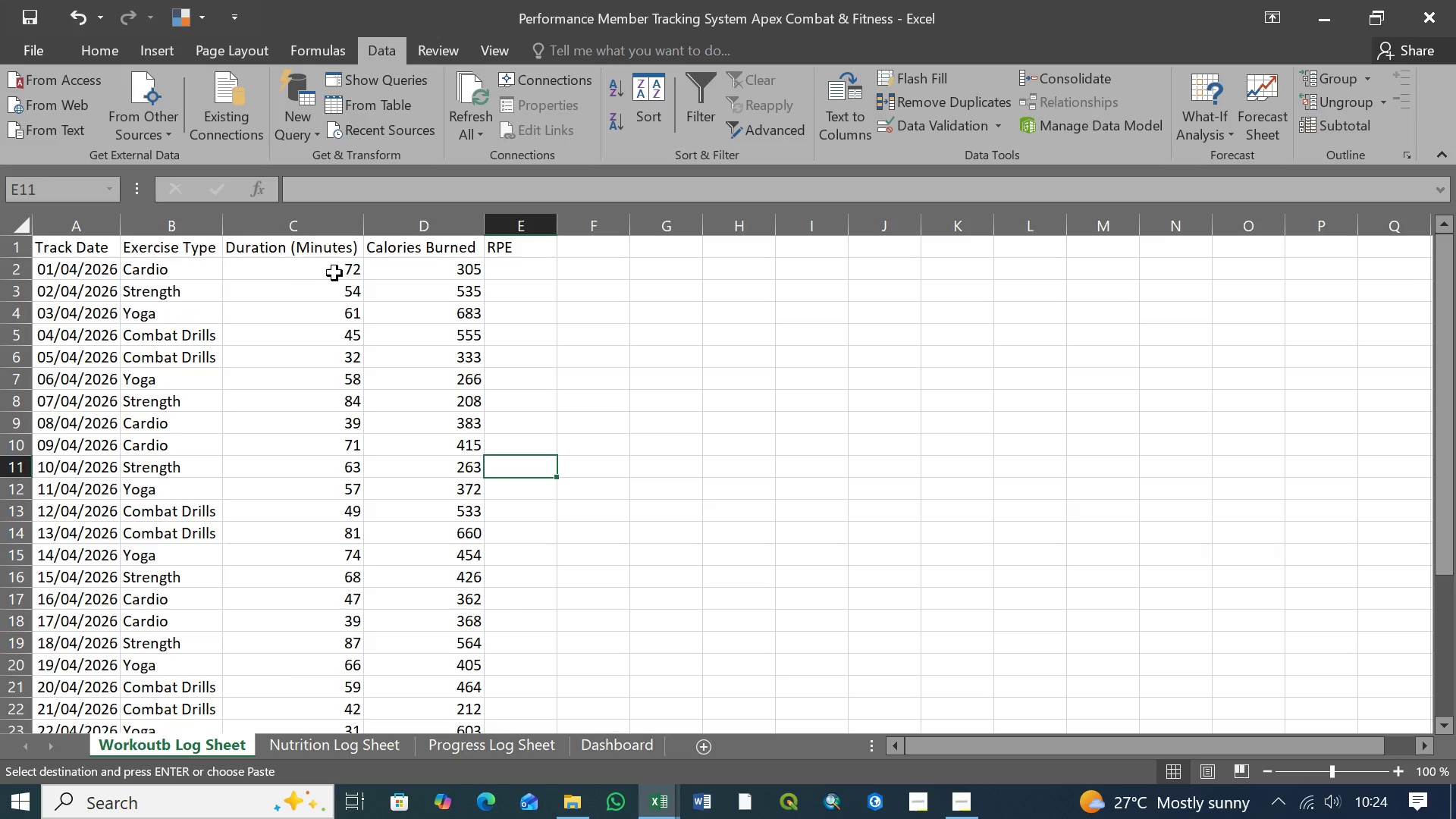 
left_click([348, 273])
 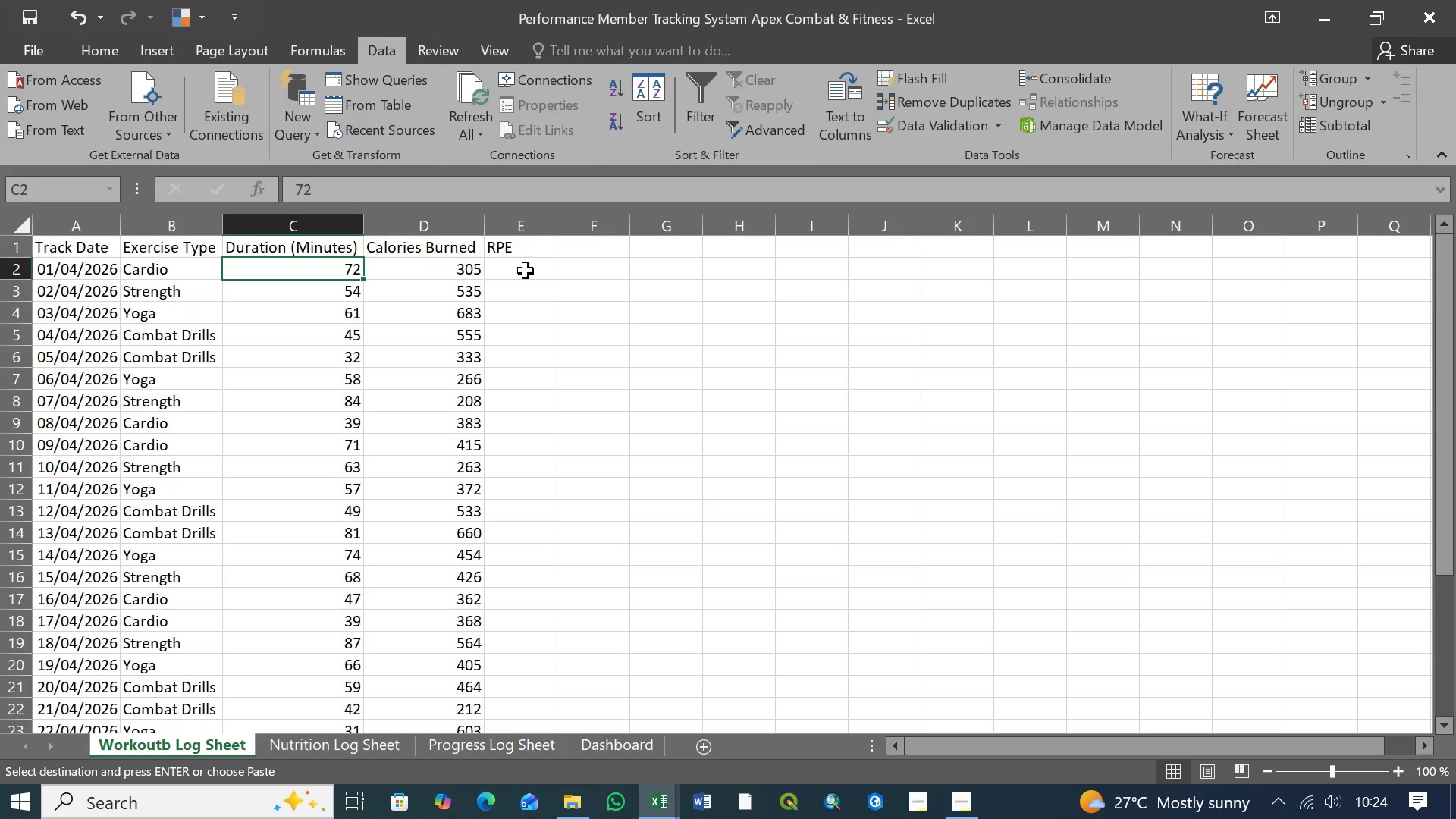 
left_click([526, 271])
 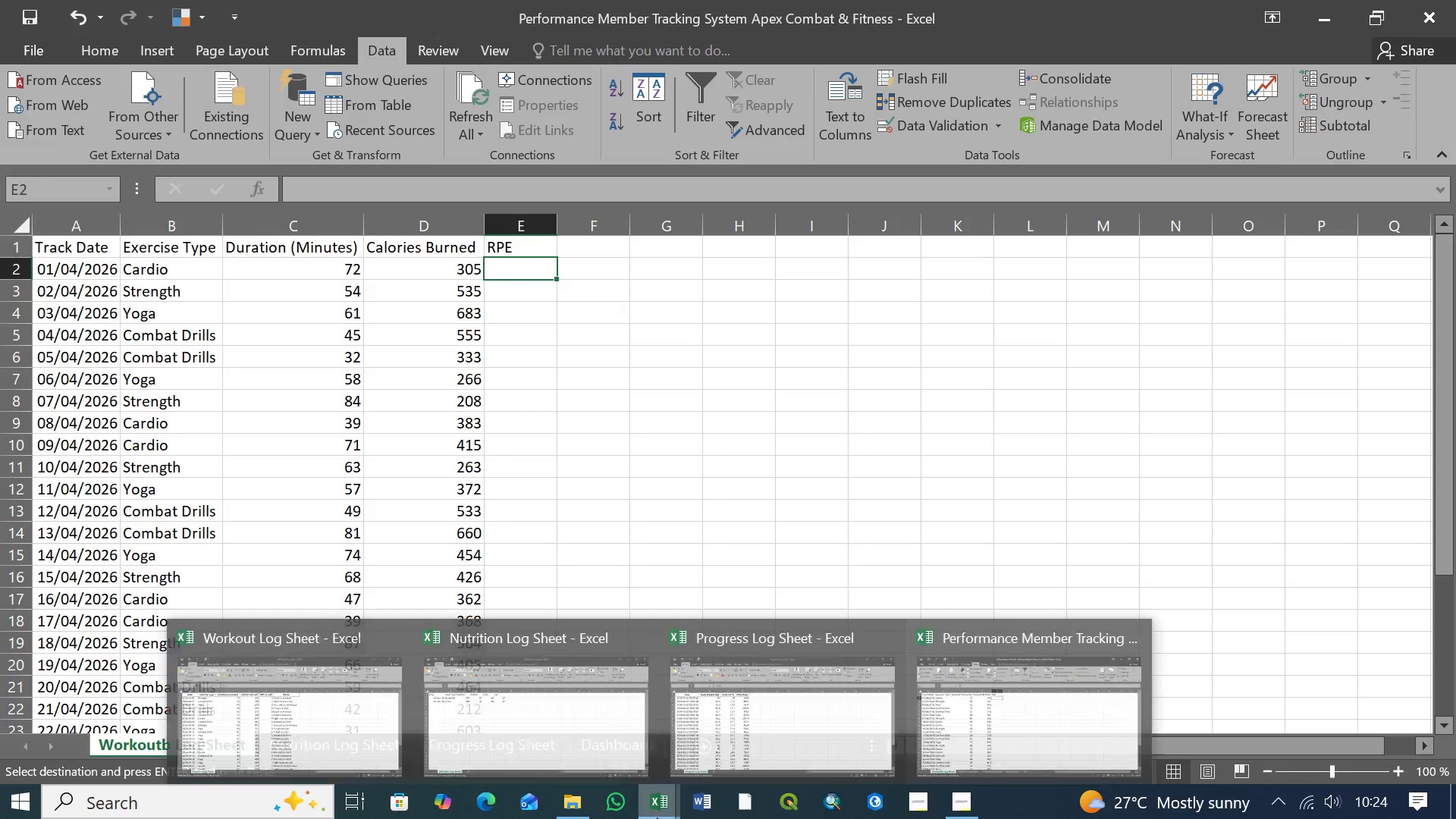 
left_click([318, 713])
 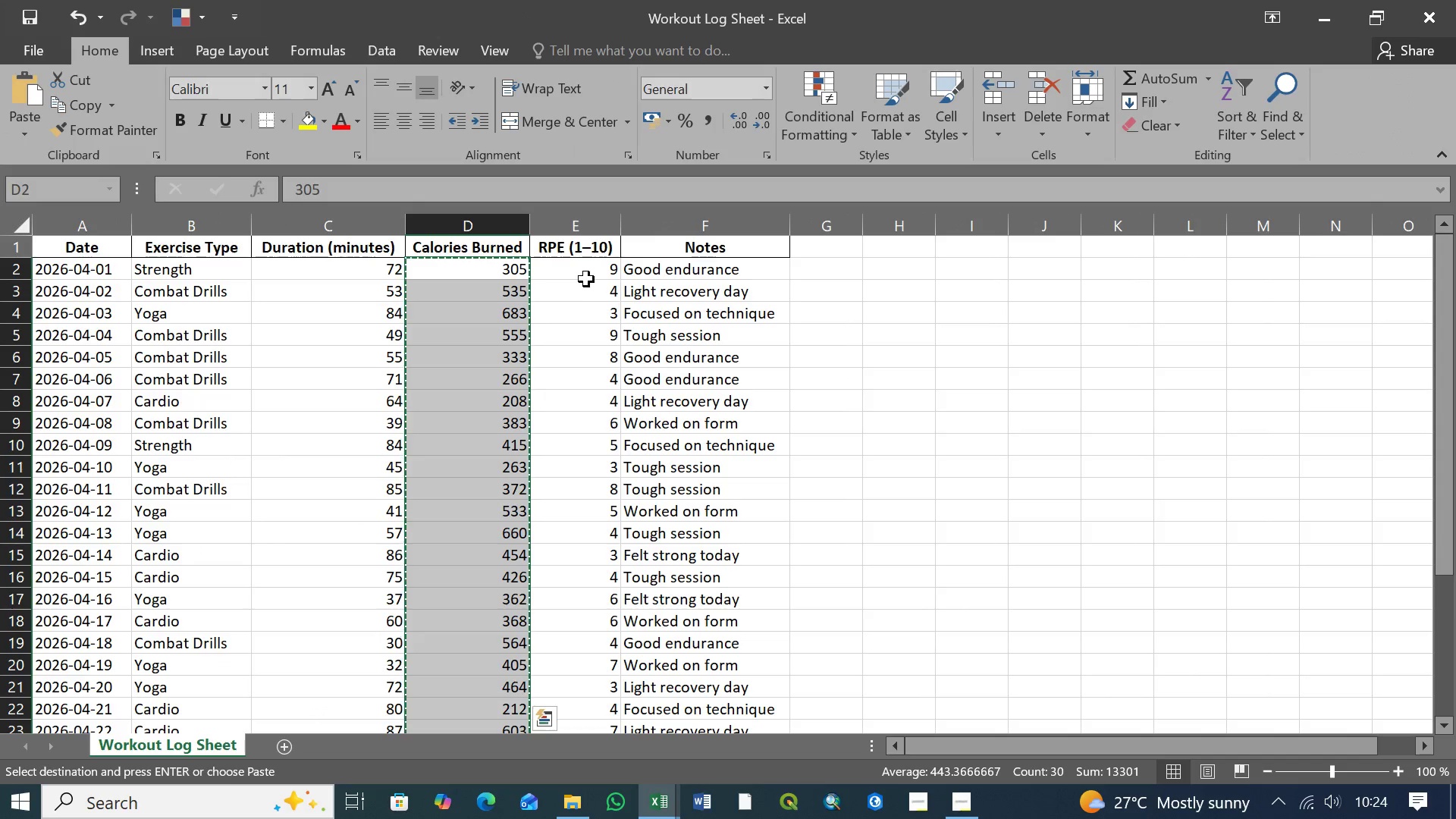 
left_click([592, 269])
 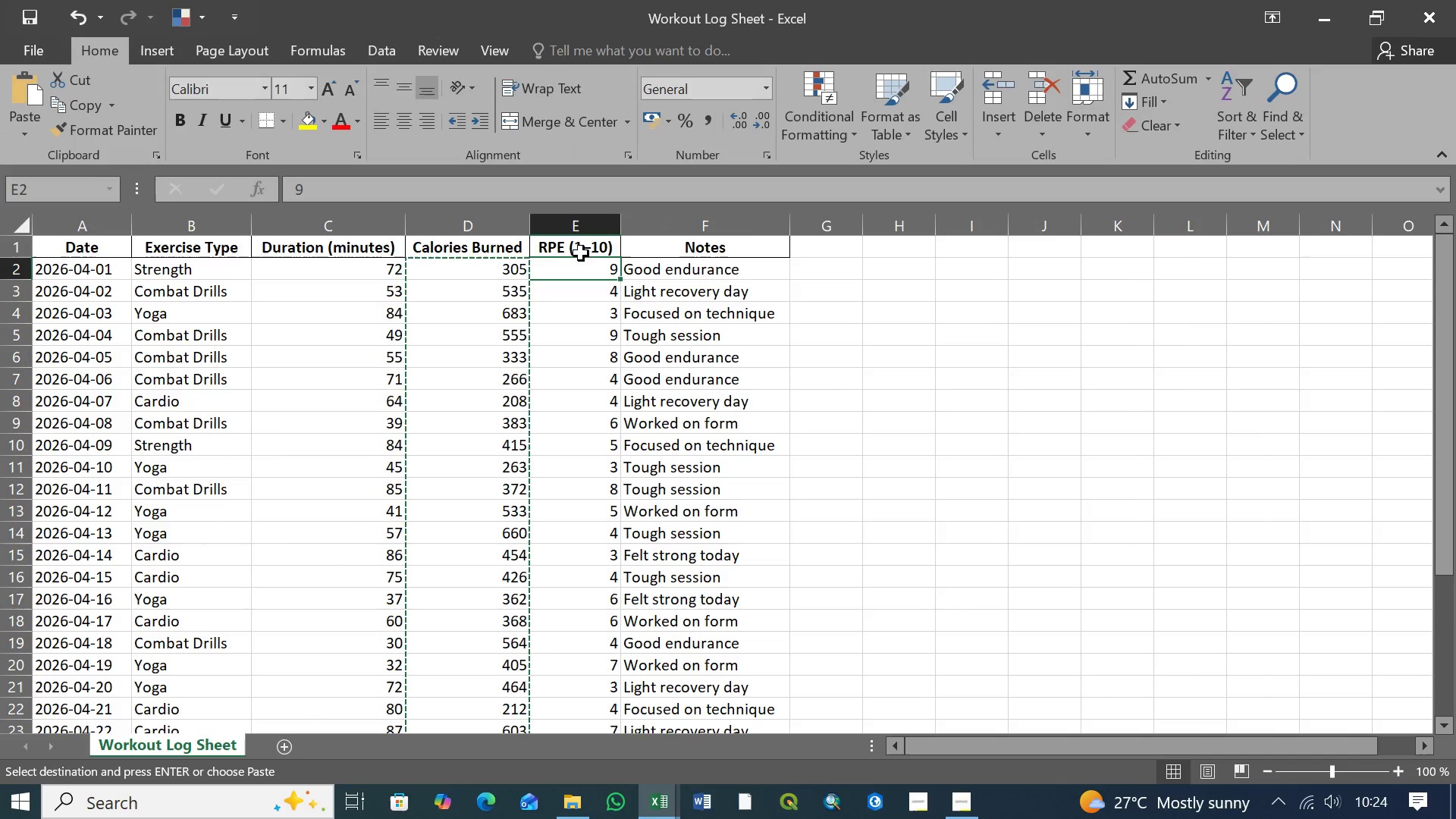 
scroll: coordinate [593, 309], scroll_direction: down, amount: 4.0
 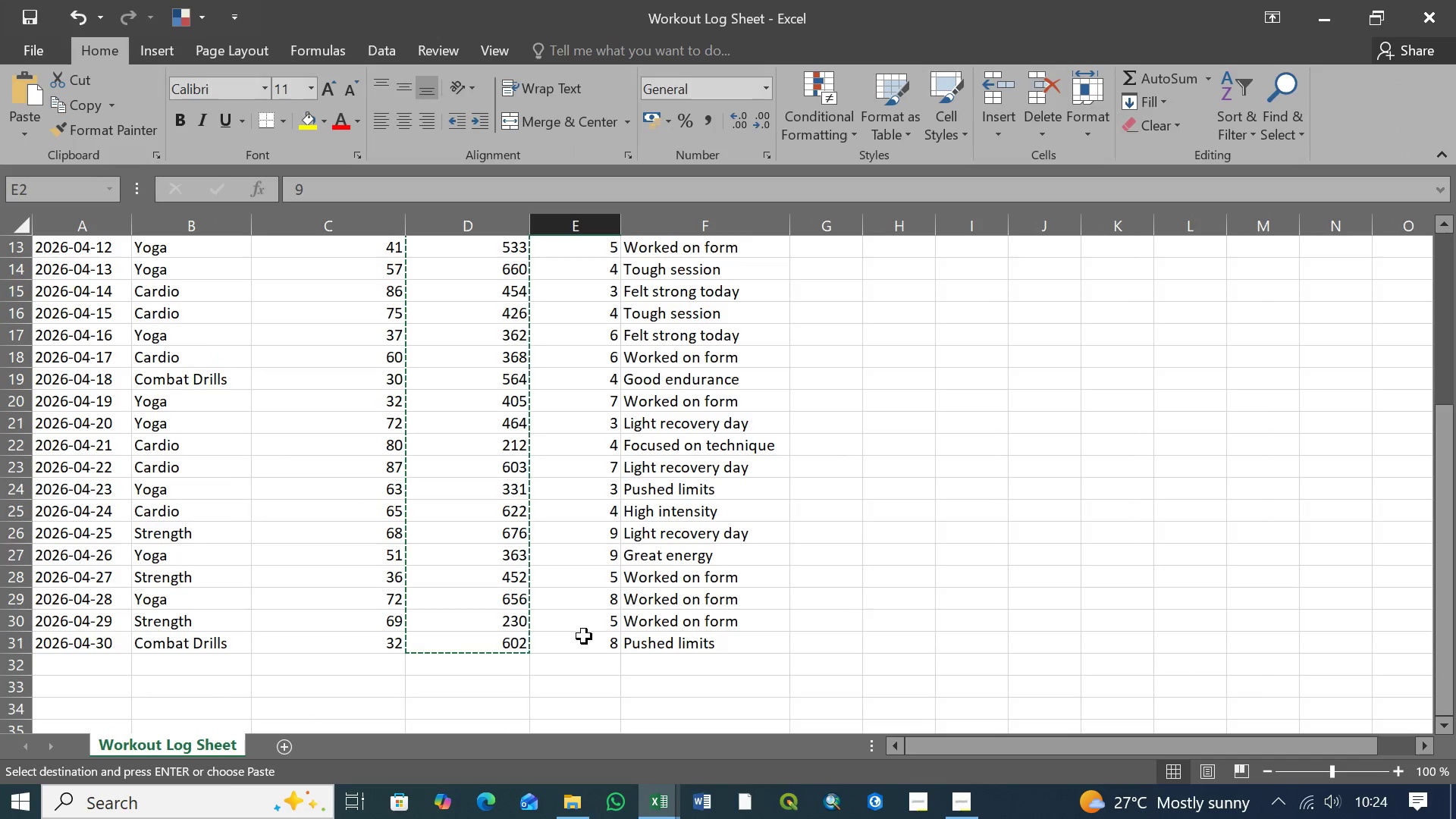 
hold_key(key=ShiftLeft, duration=0.94)
left_click([594, 643])
 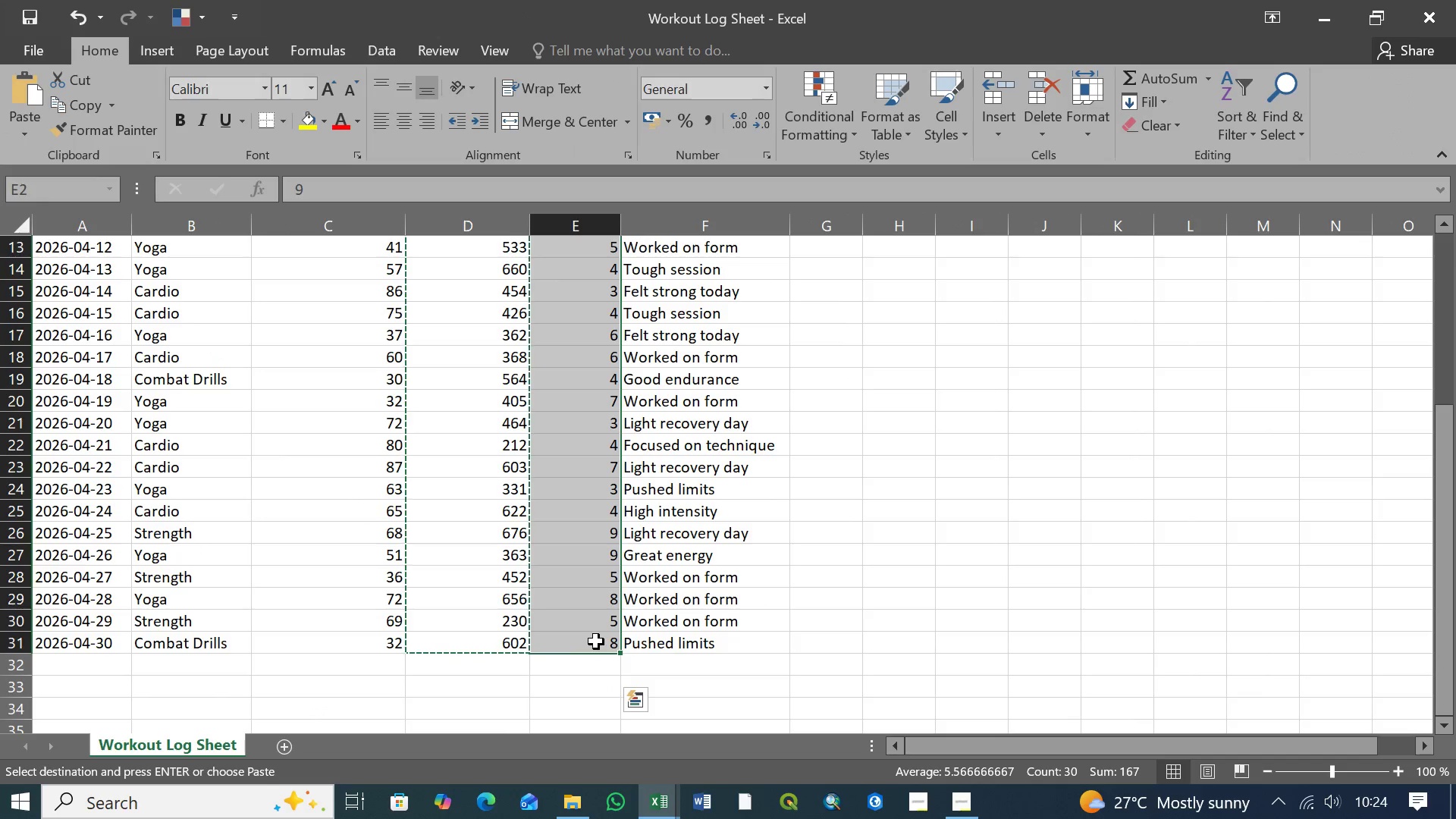 
key(Control+C)
 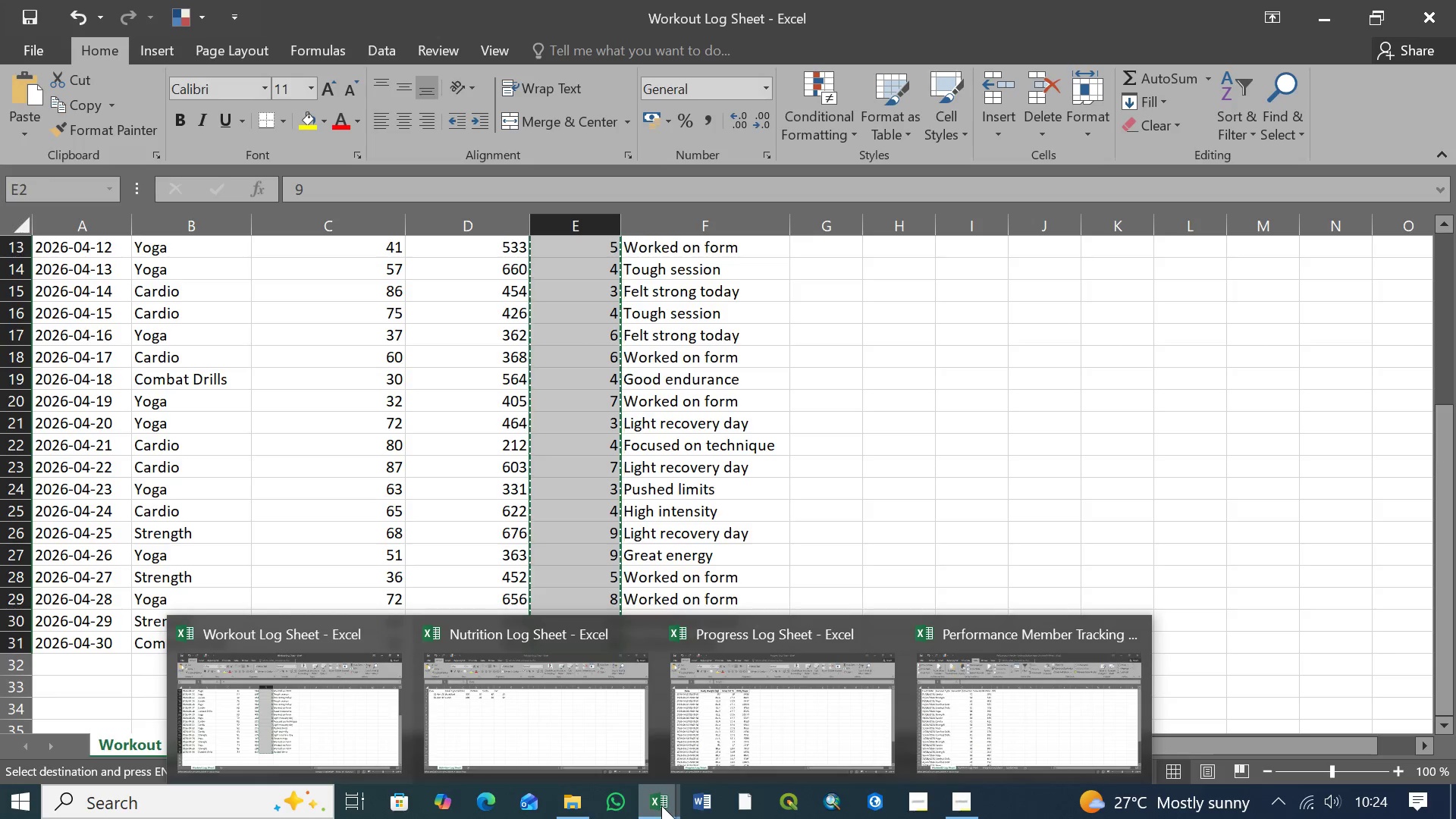 
left_click([981, 731])
 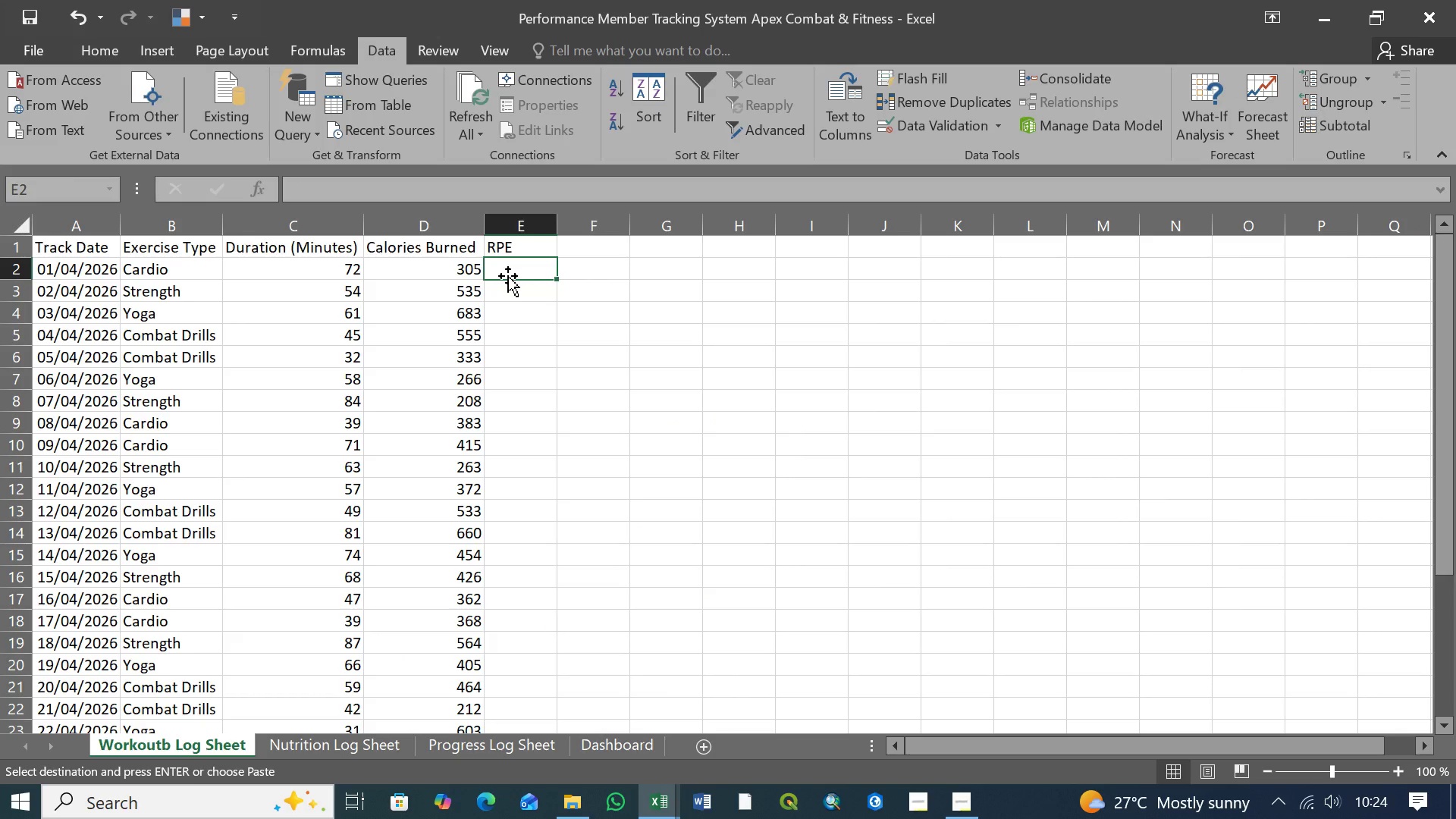 
key(Control+V)
 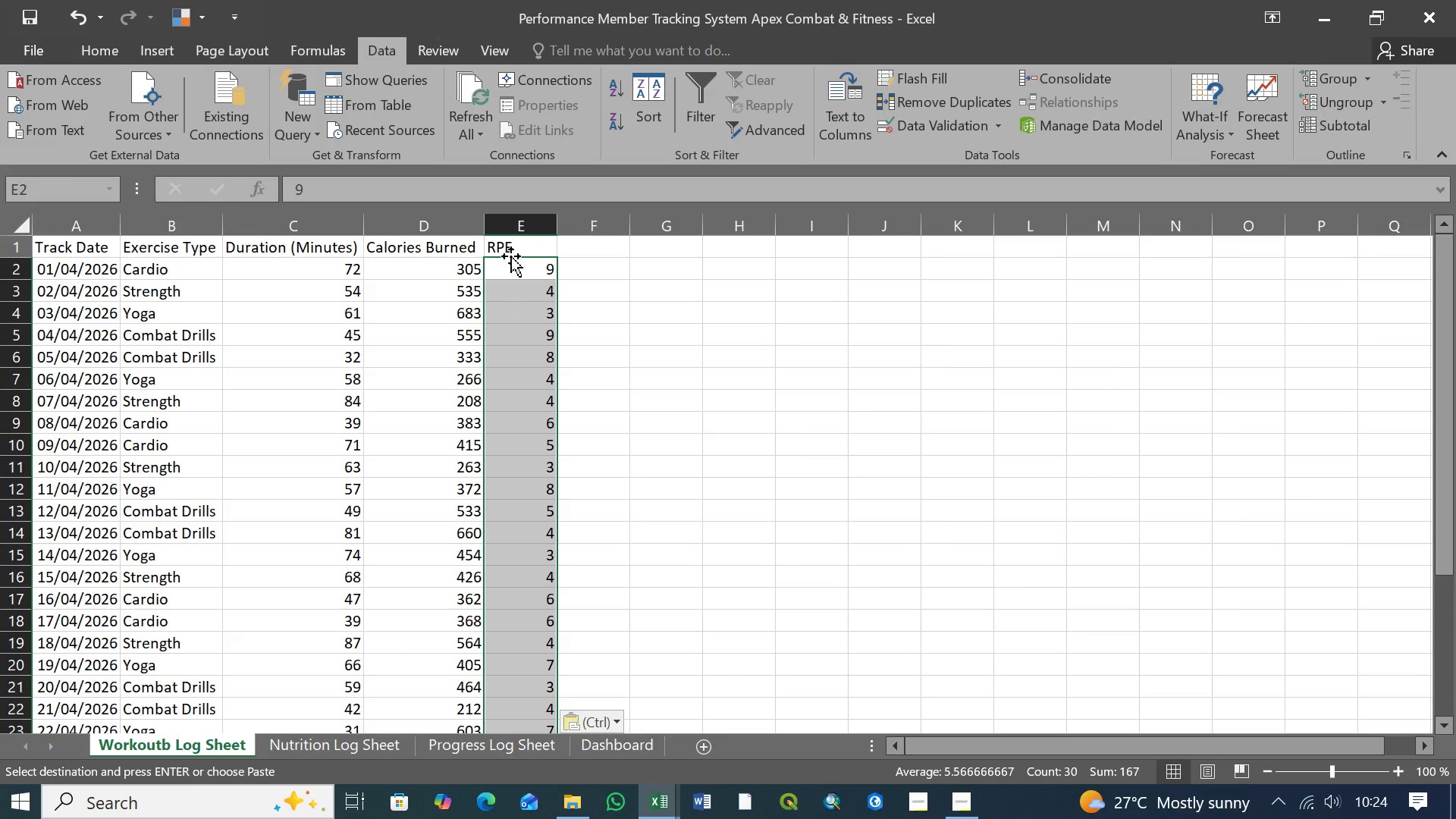 
left_click([519, 251])
 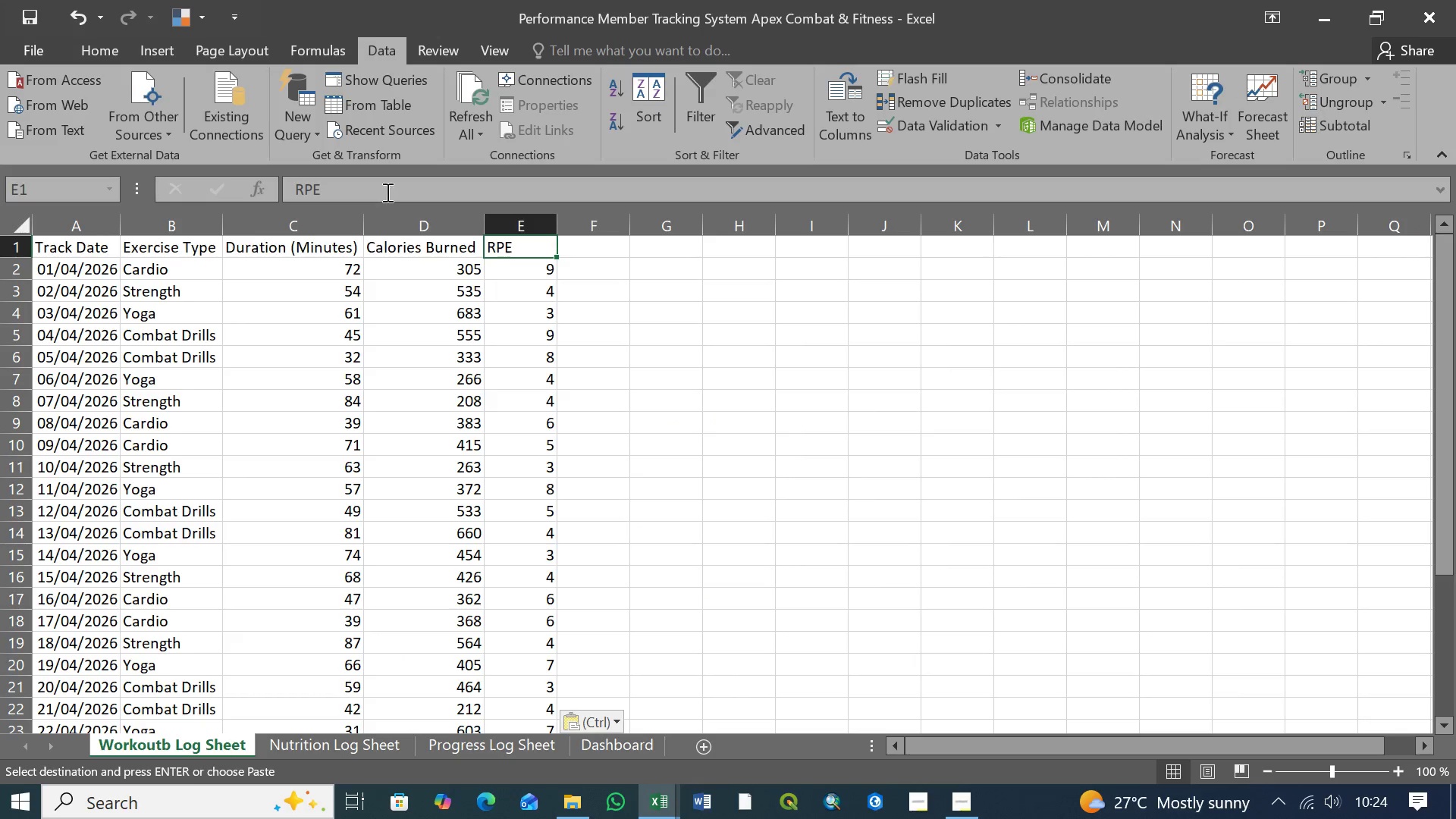 
left_click([384, 190])
 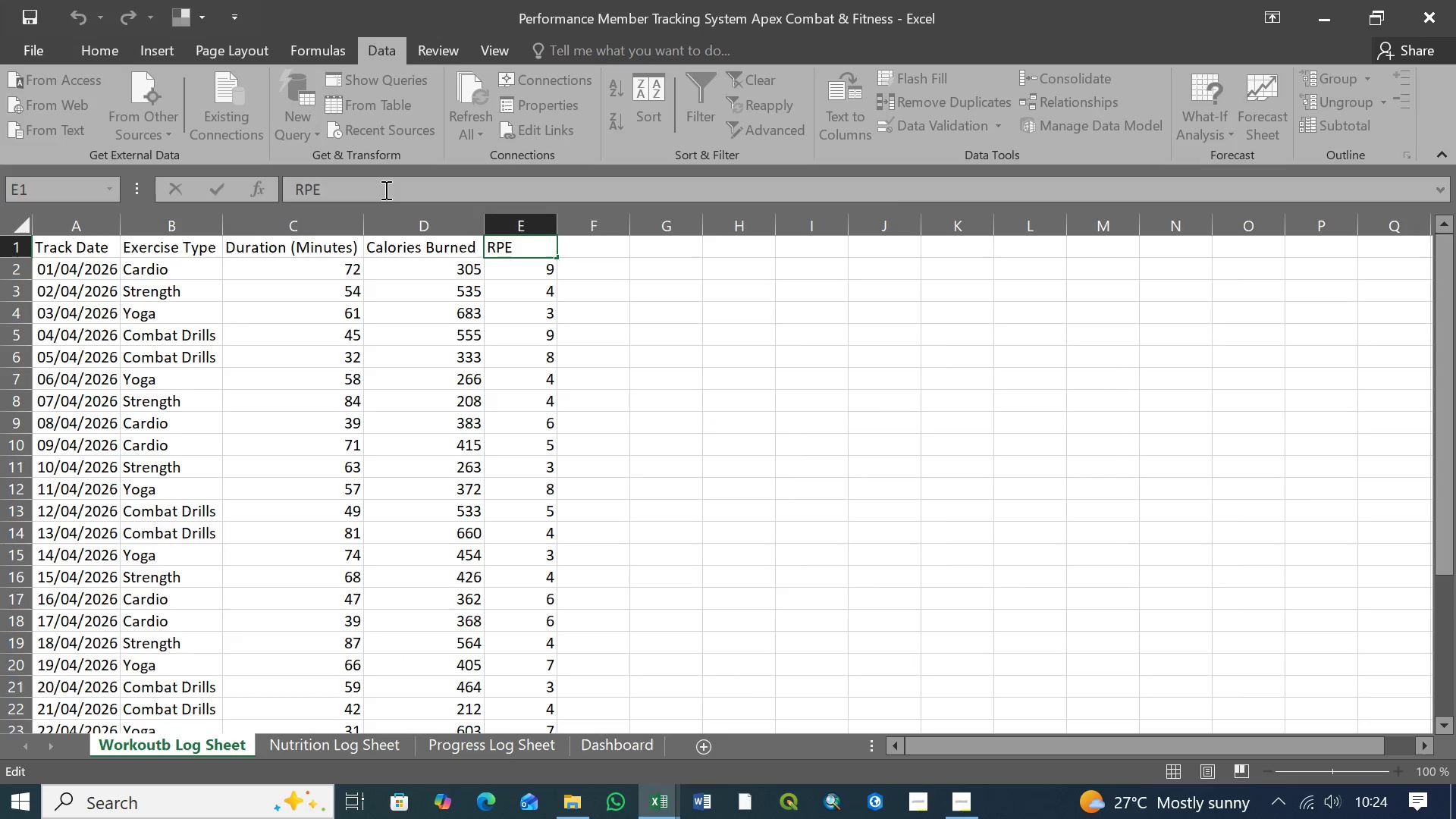 
type( ())
 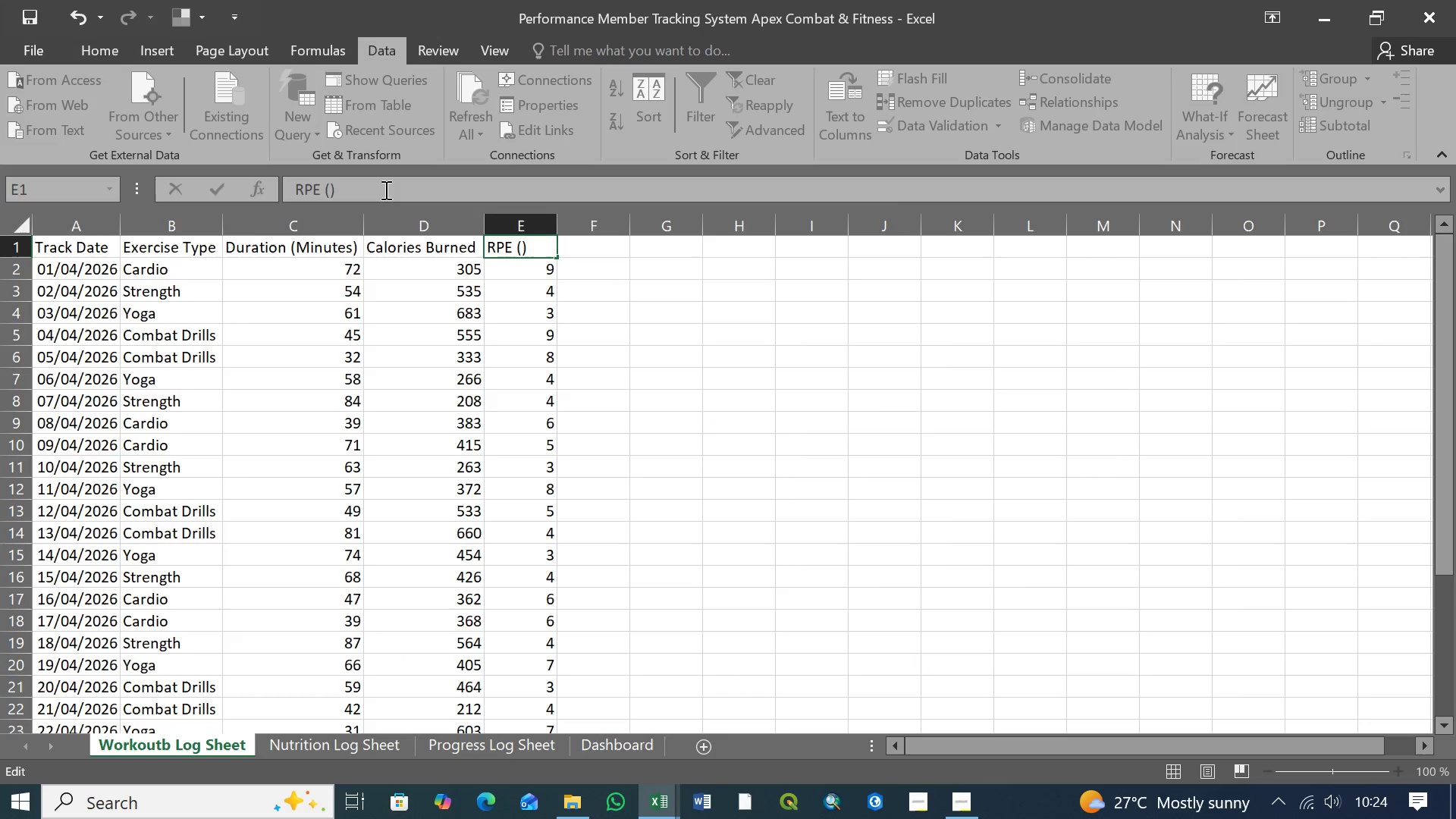 
key(ArrowLeft)
 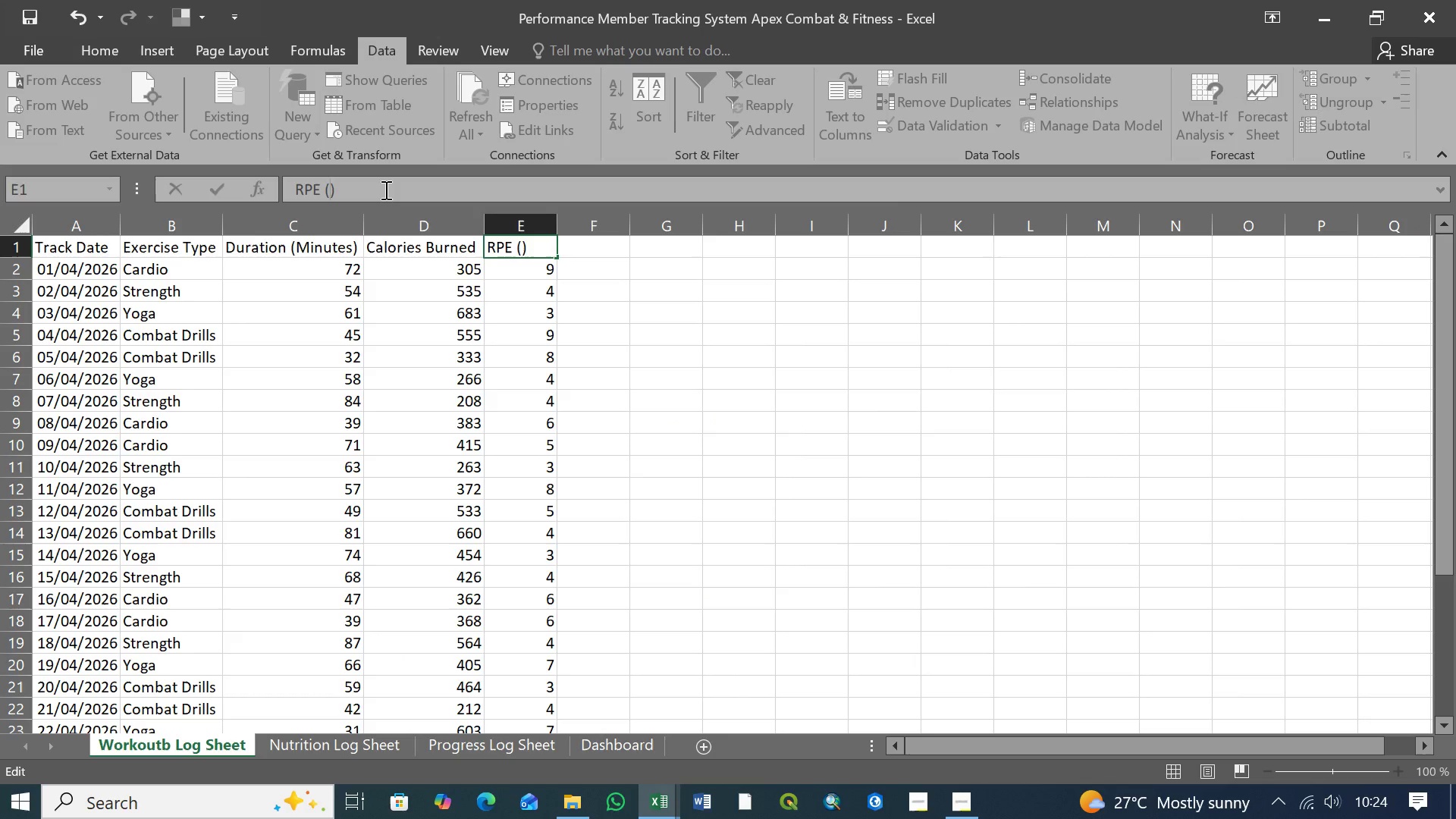 
type(1-10)
 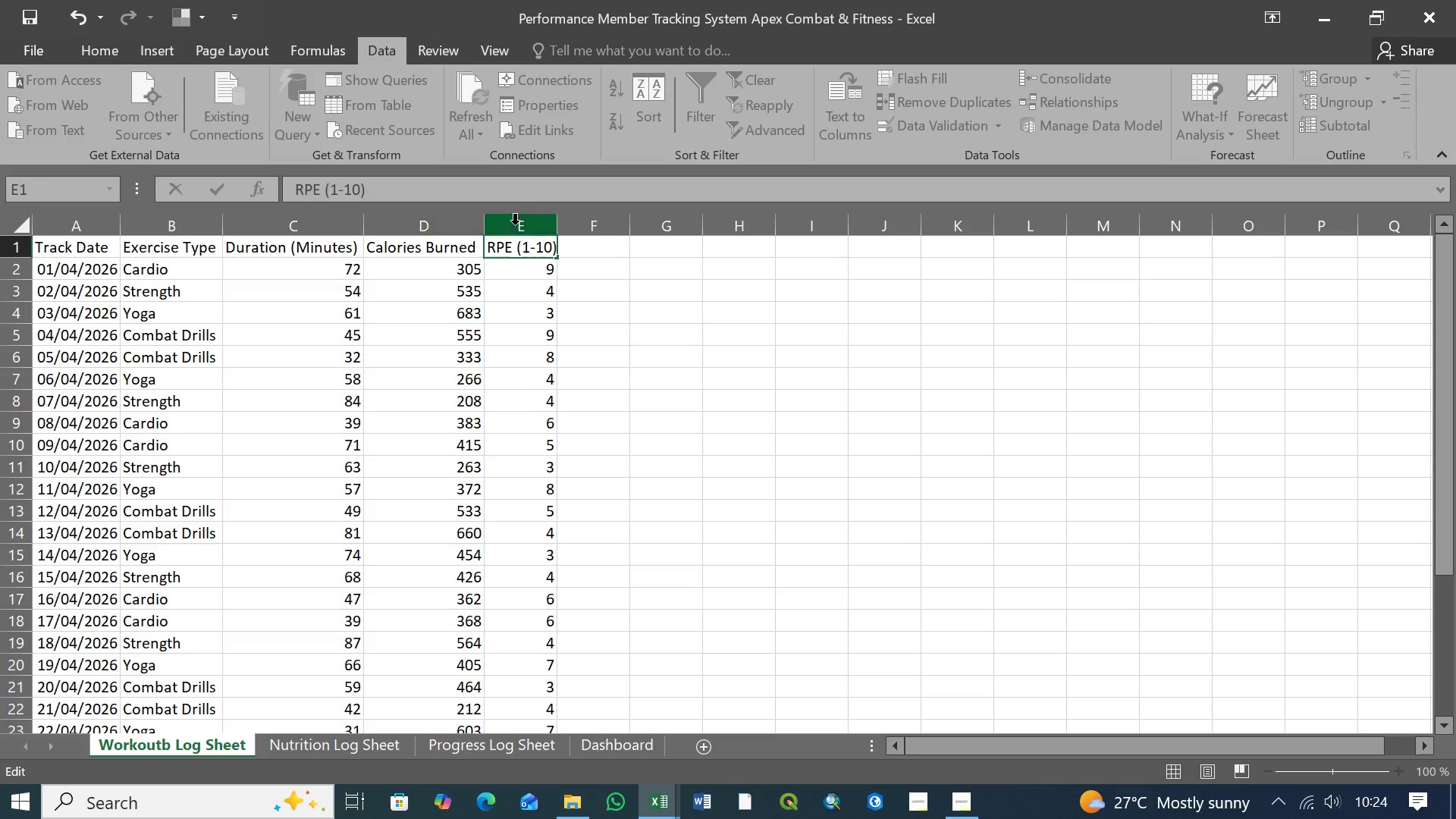 
left_click([581, 254])
 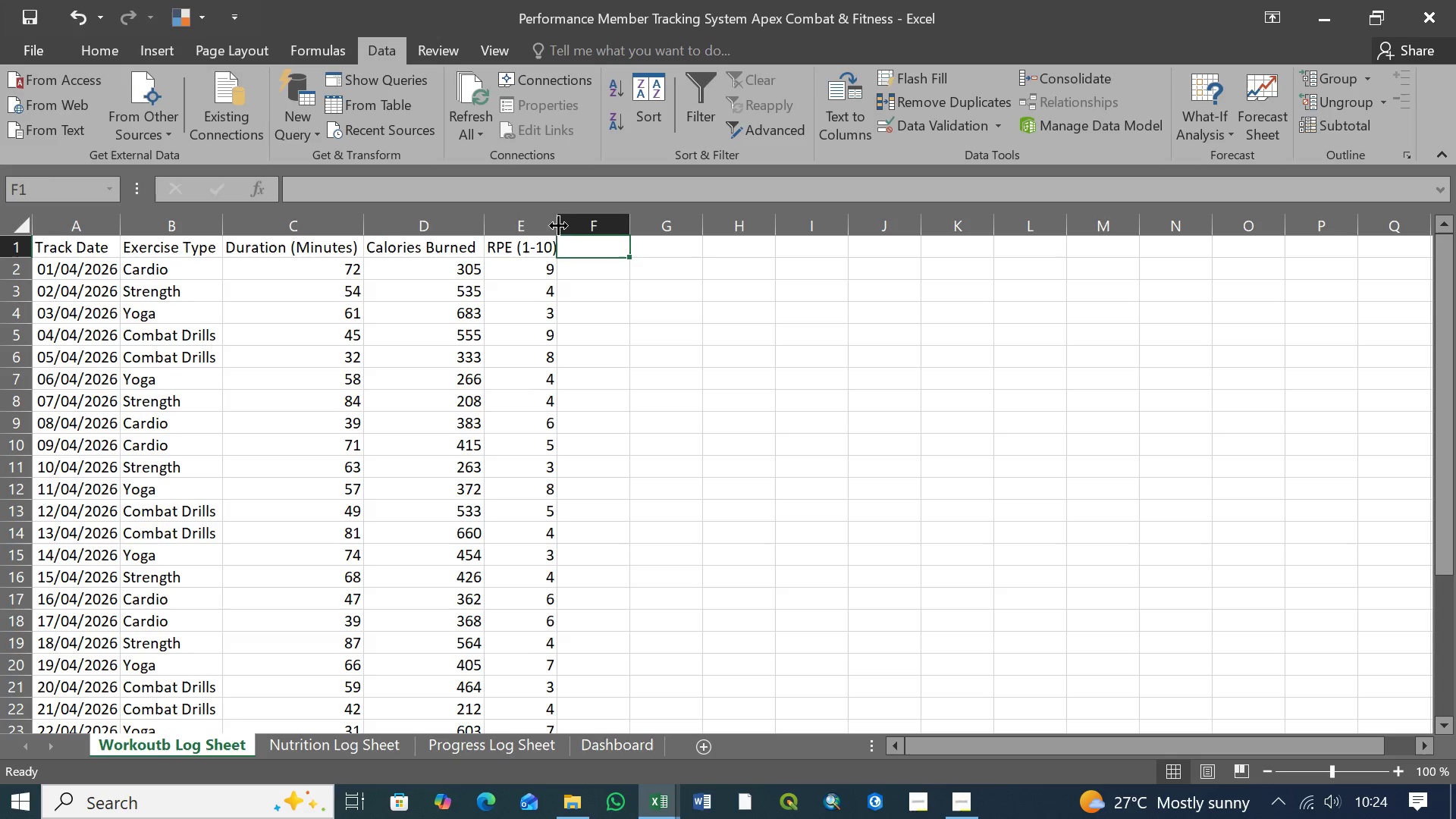 
left_click([541, 224])
 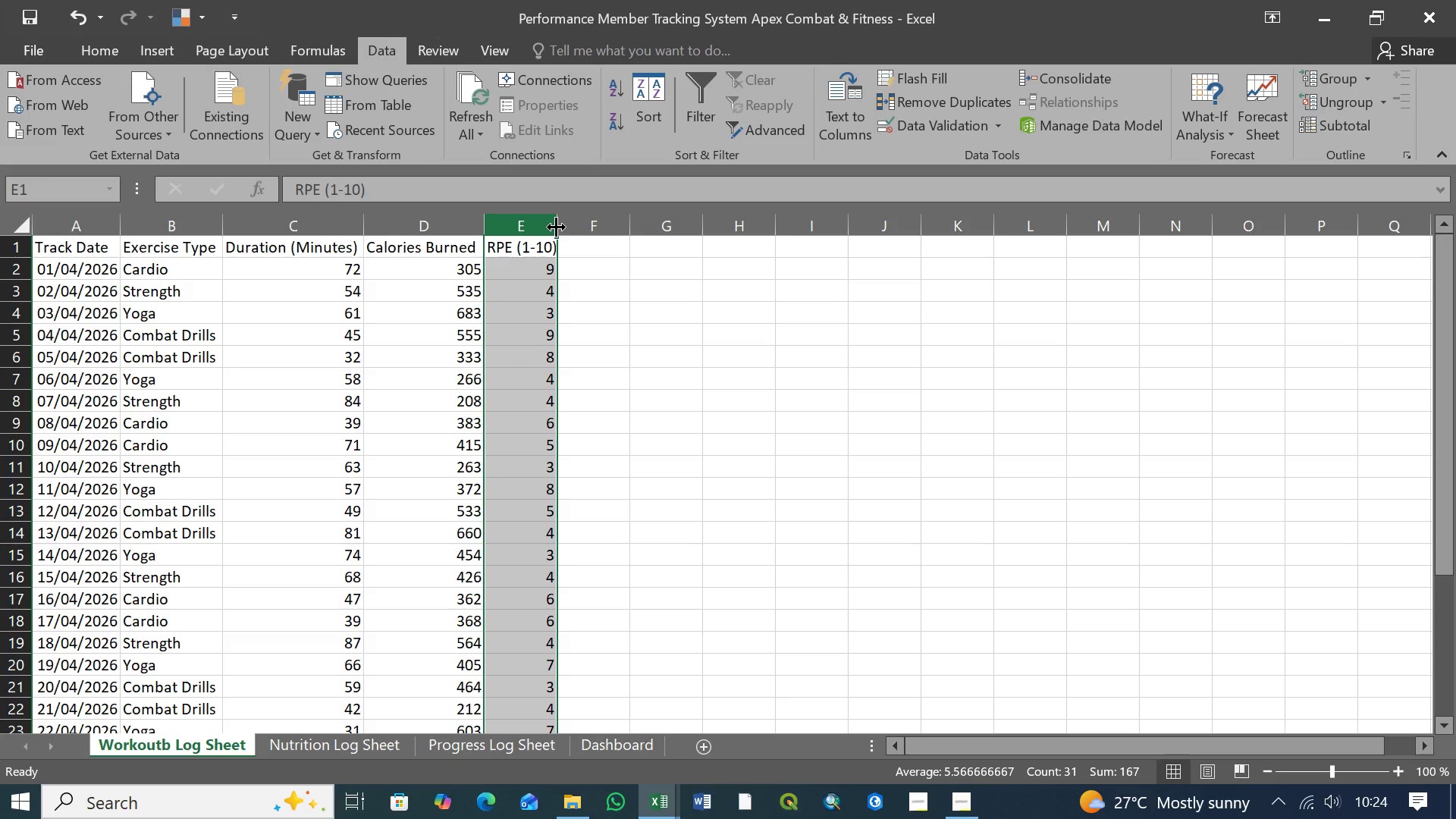 
left_click_drag(start_coordinate=[556, 227], to_coordinate=[563, 227])
 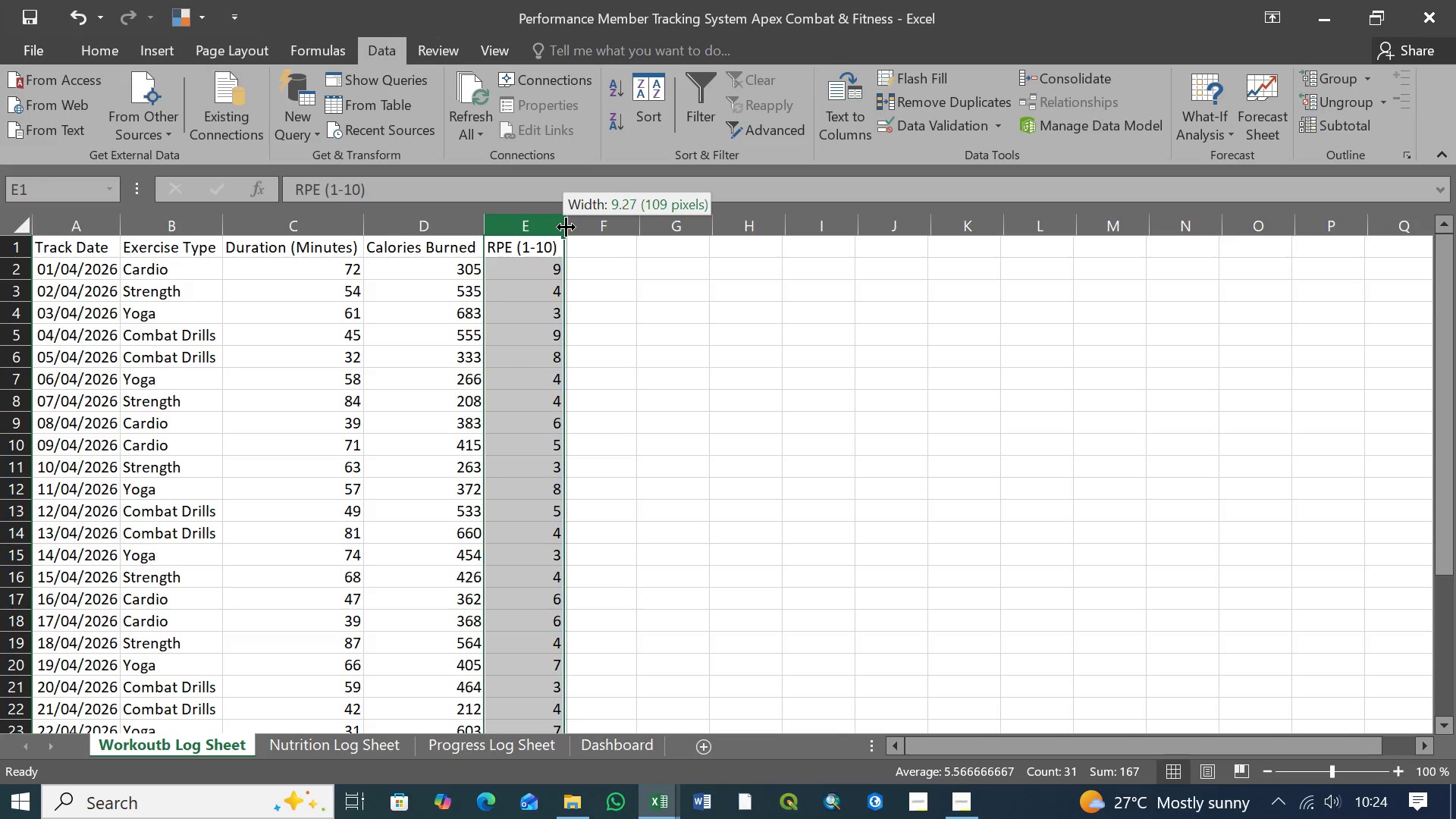 
left_click([587, 246])
 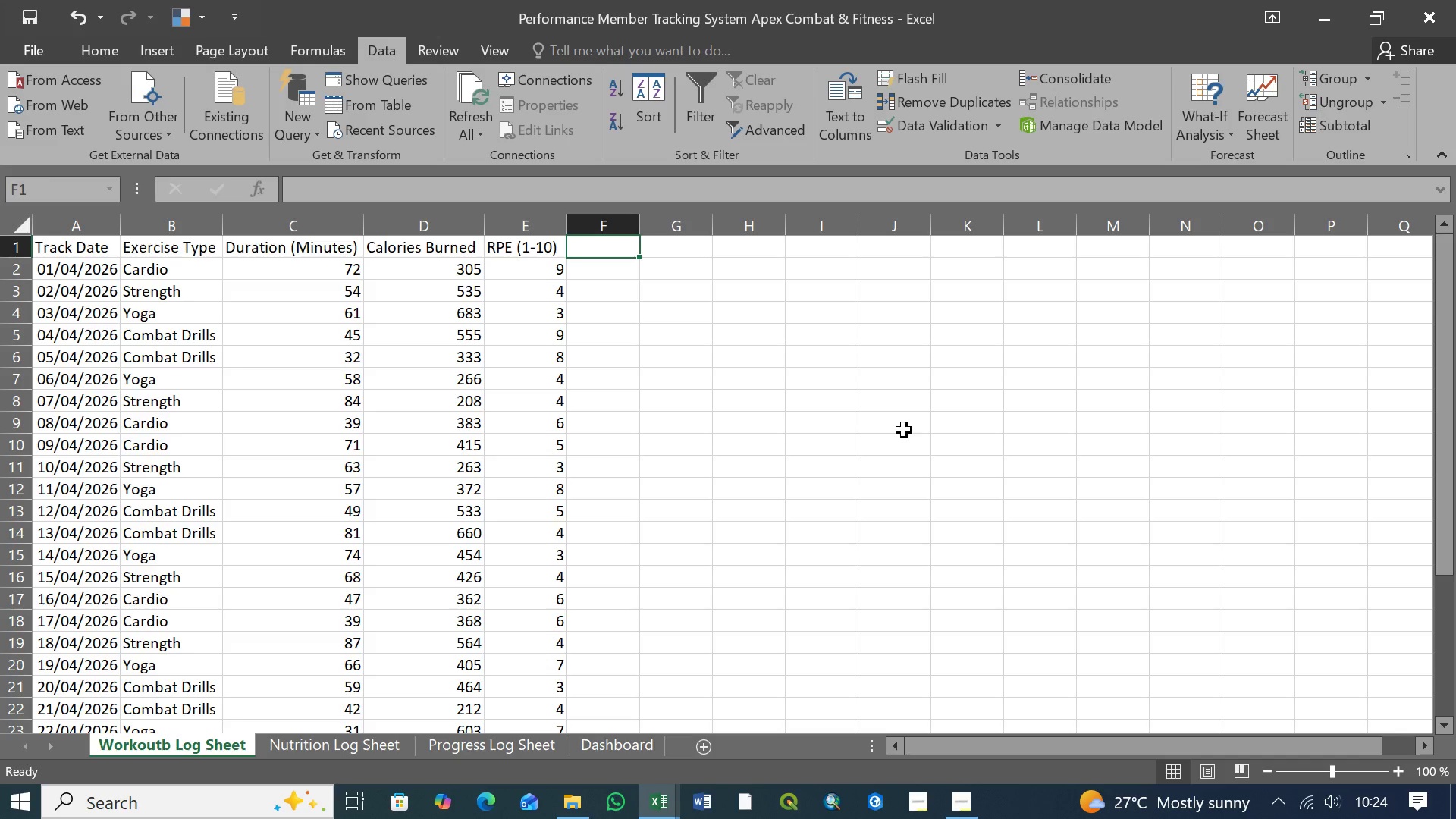 
type(Notes)
 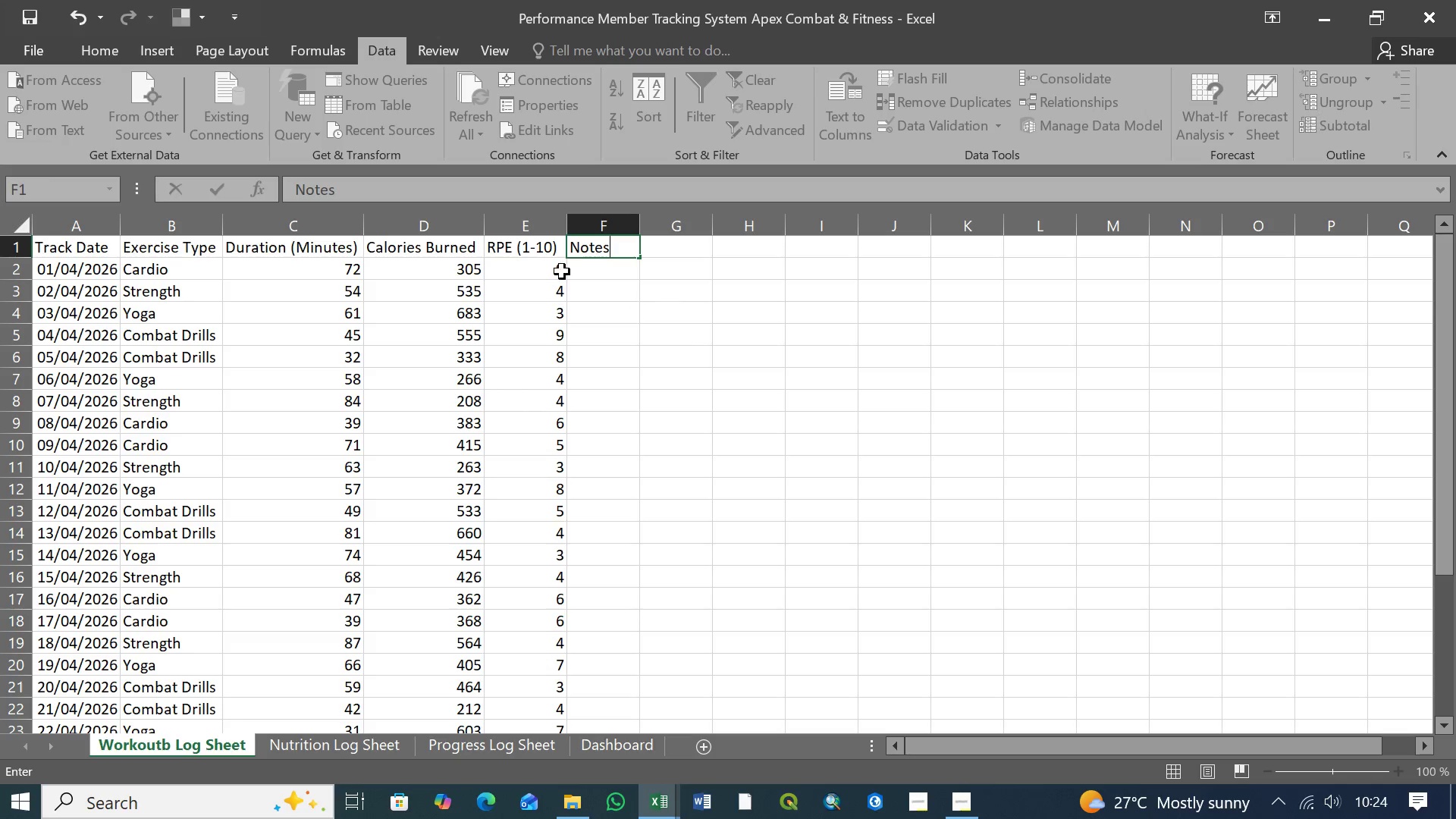 
left_click([593, 269])
 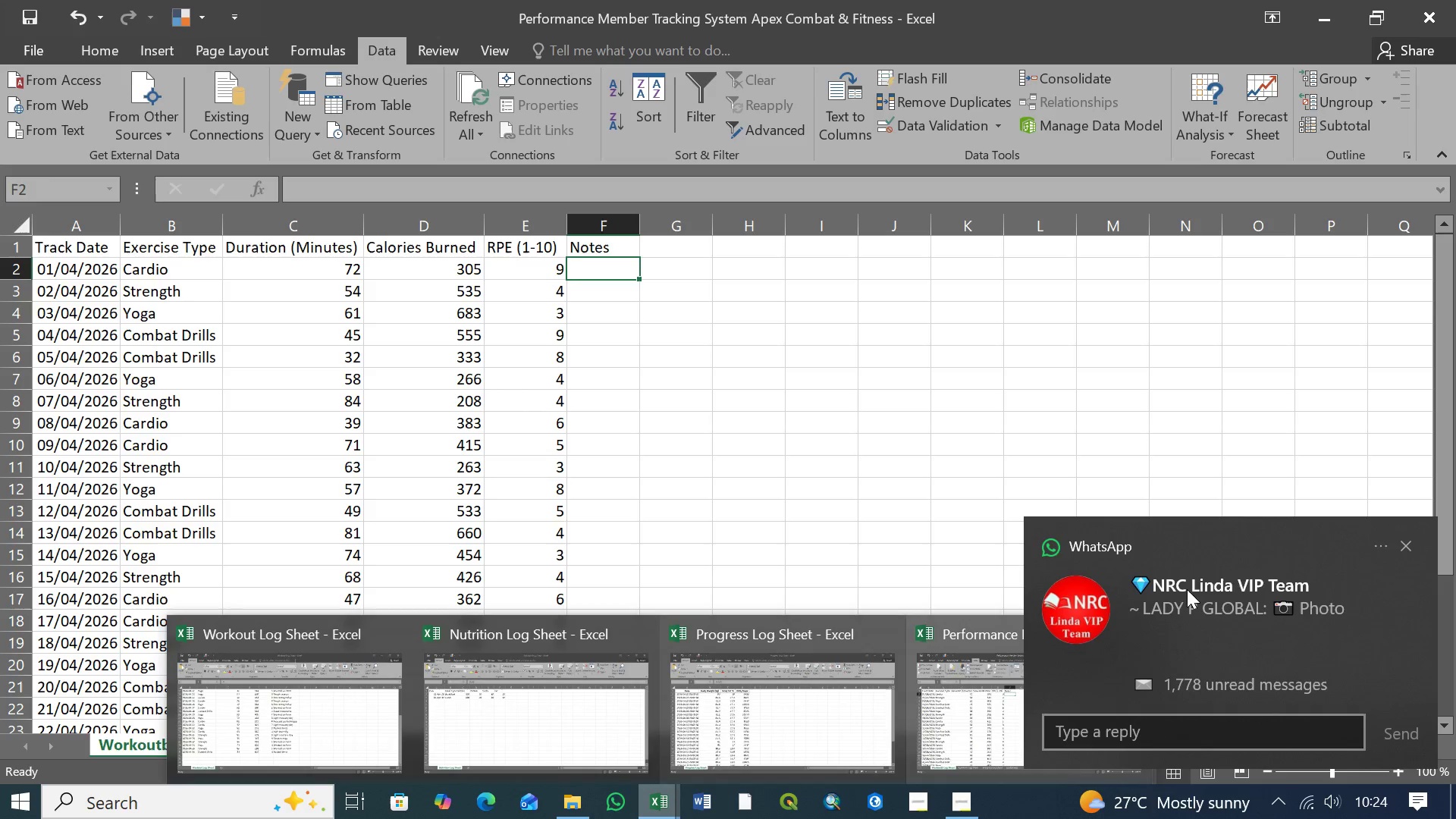 
left_click([1407, 548])
 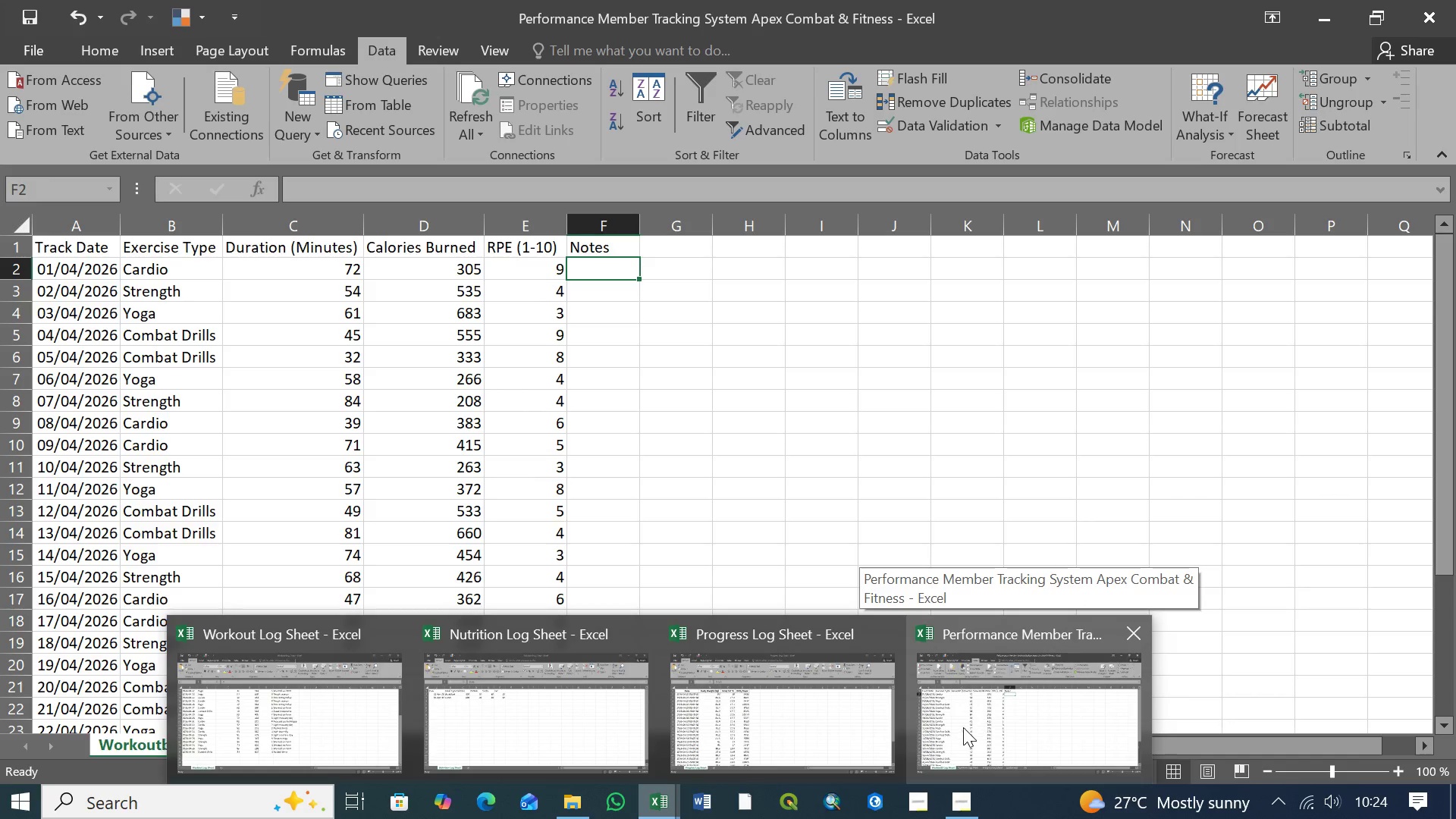 
left_click([1015, 740])
 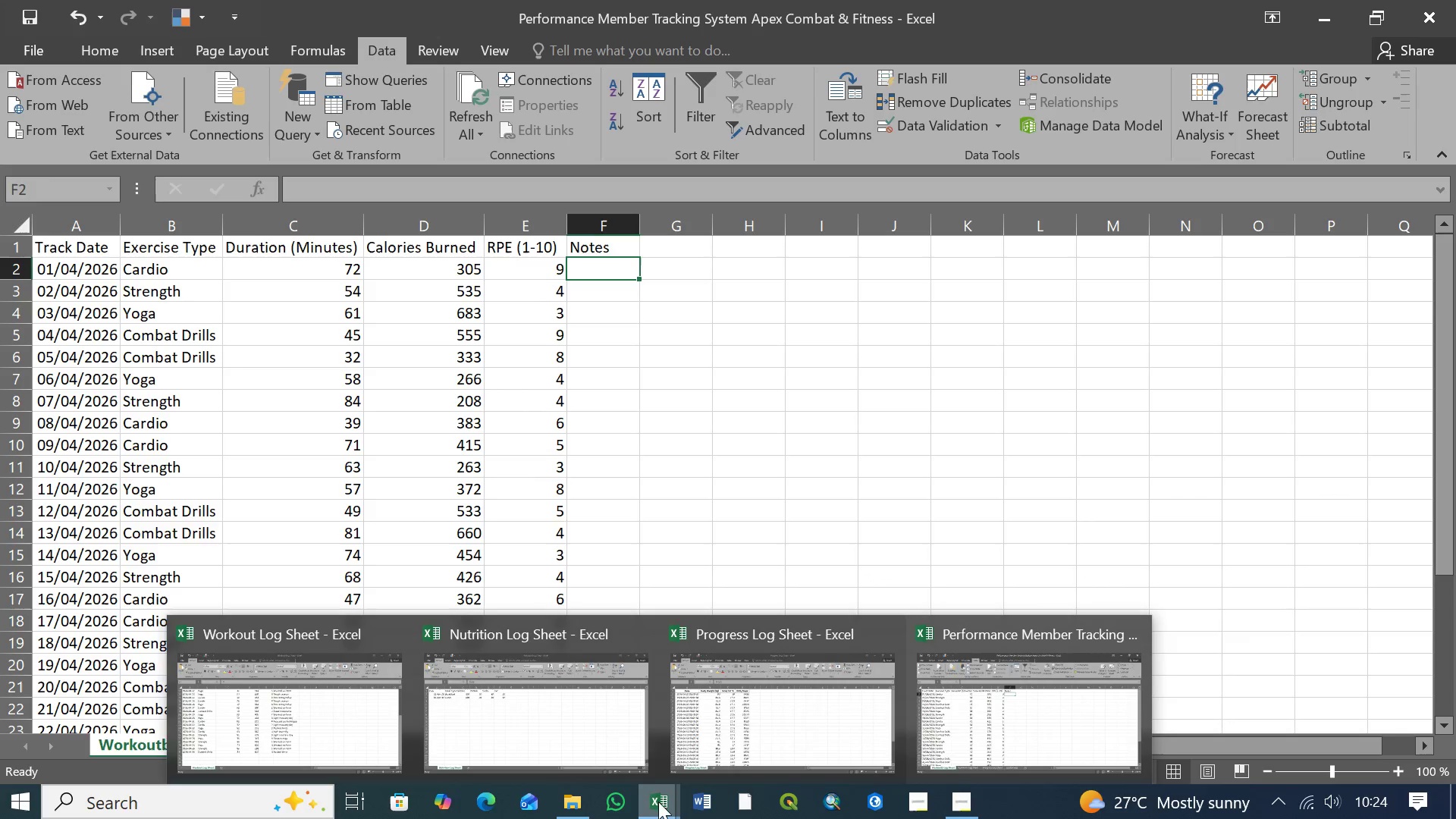 
left_click([287, 723])
 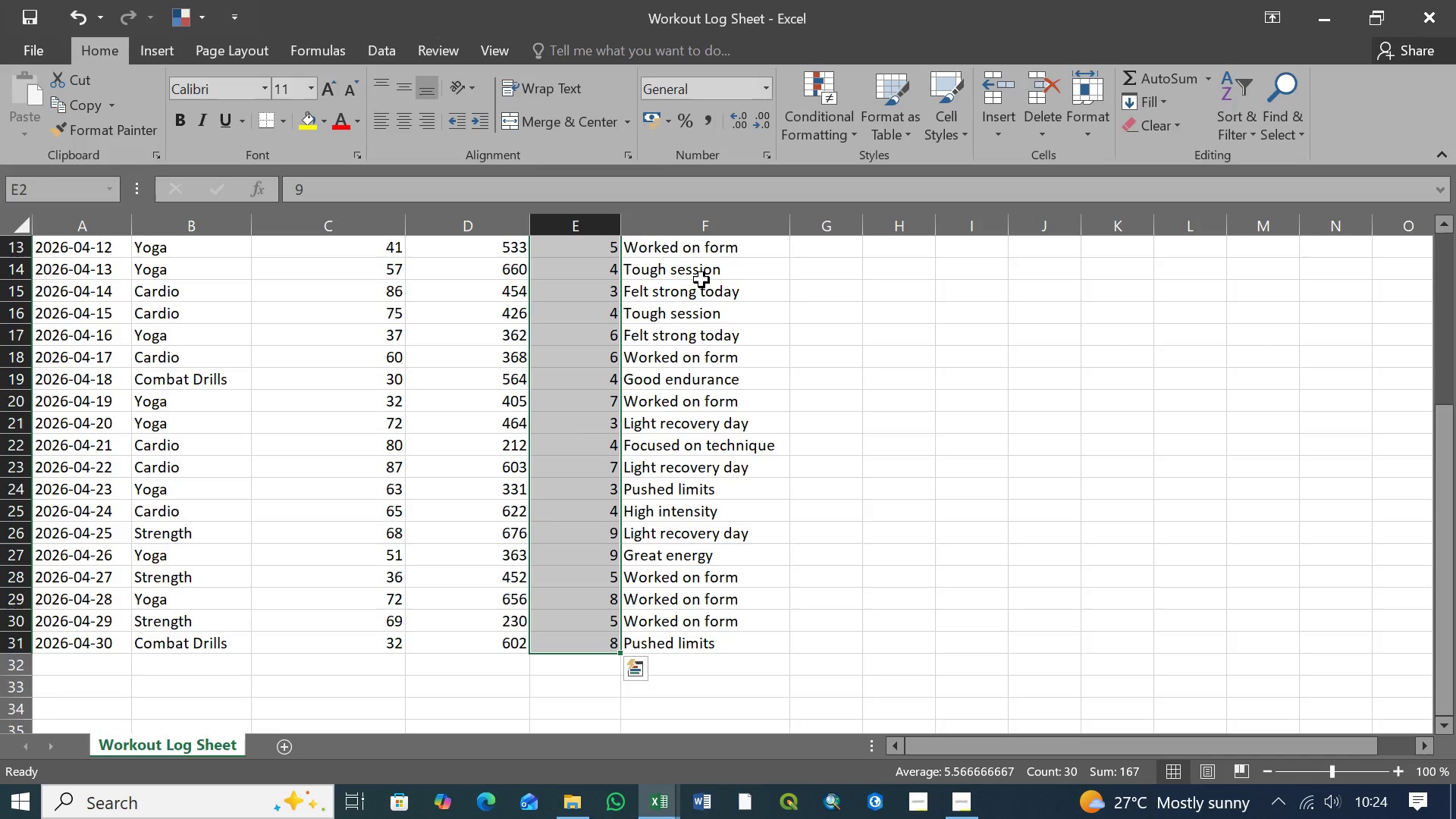 
scroll: coordinate [704, 384], scroll_direction: up, amount: 6.0
 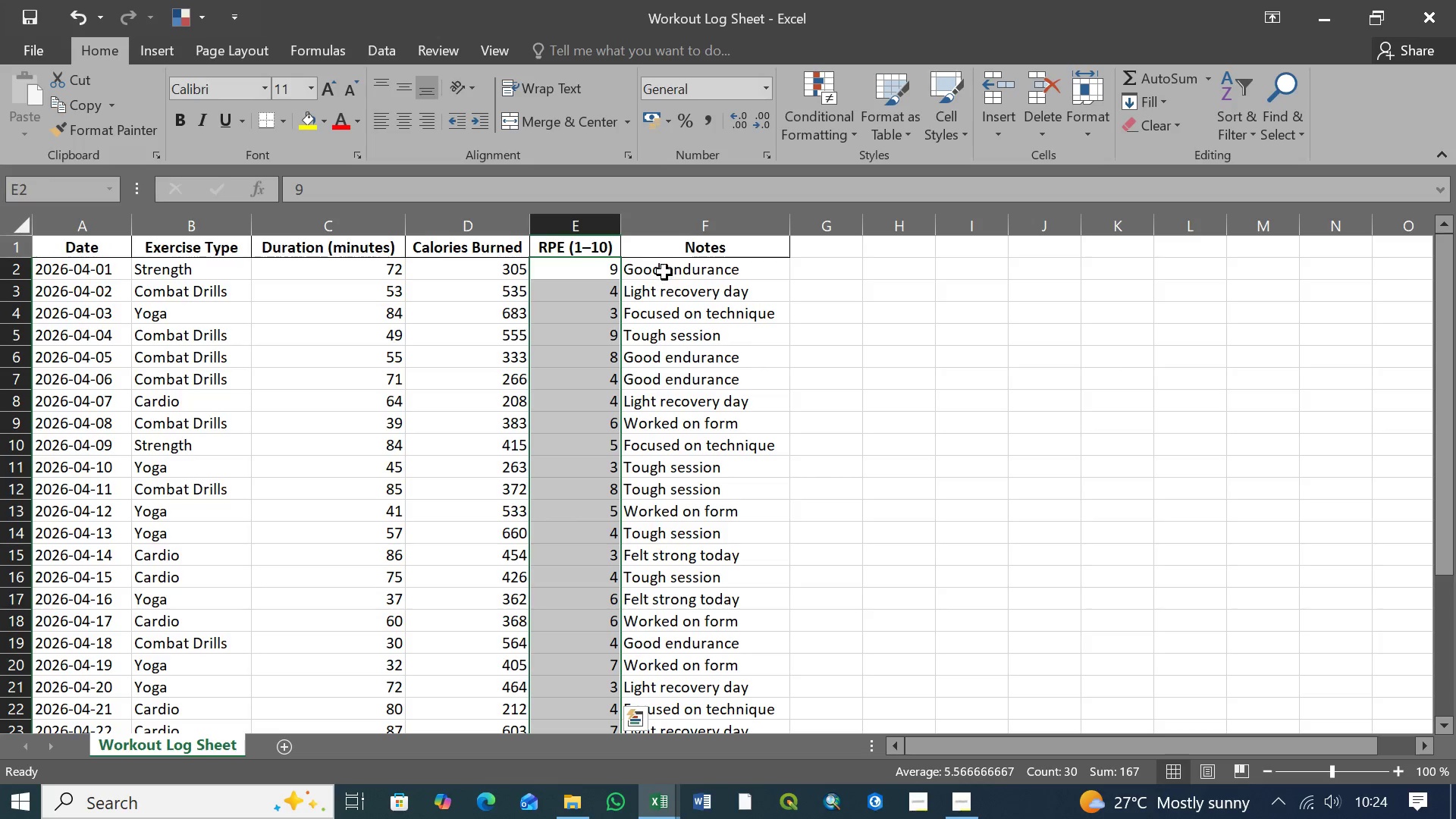 
left_click([666, 271])
 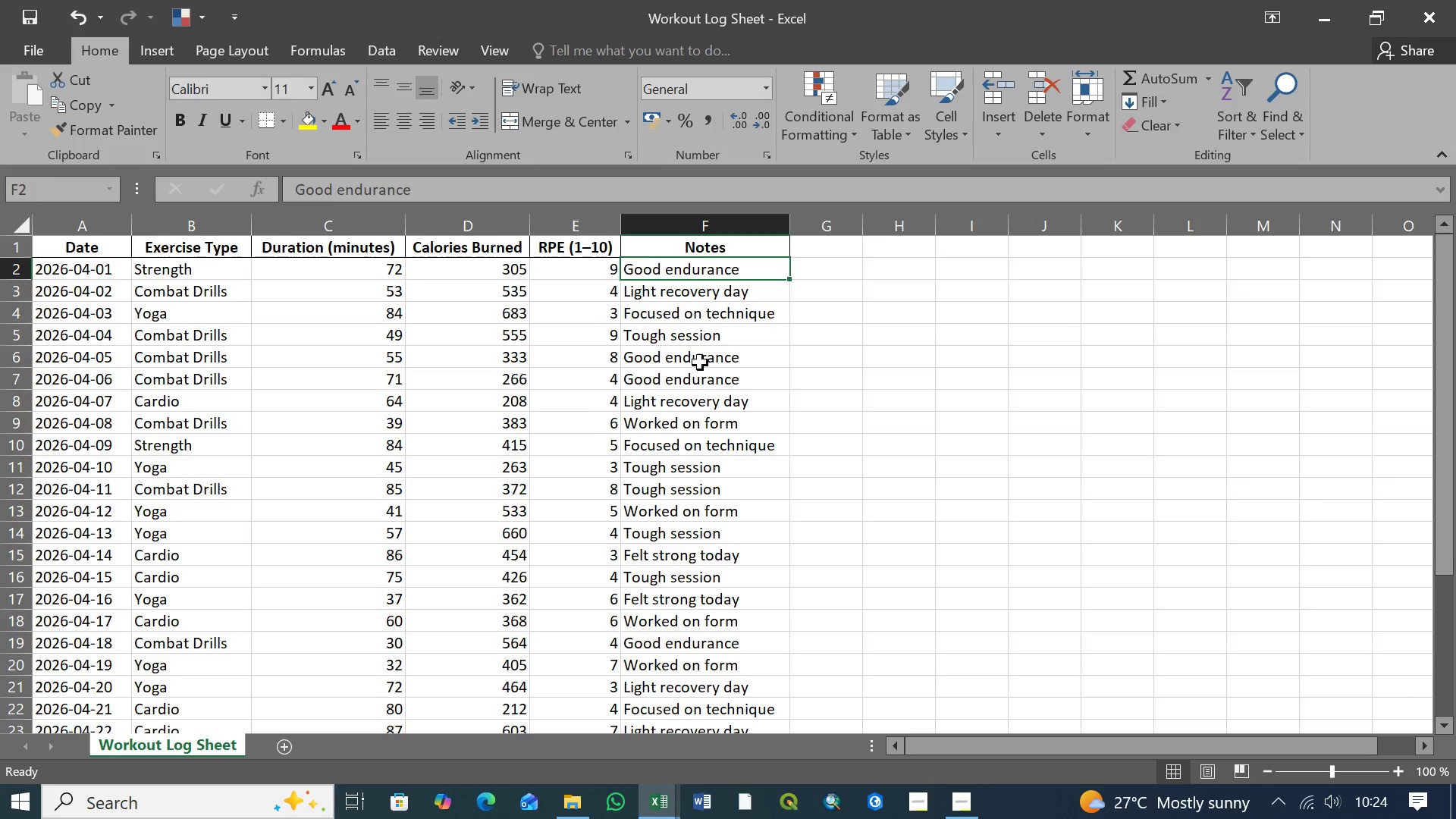 
scroll: coordinate [714, 460], scroll_direction: down, amount: 7.0
 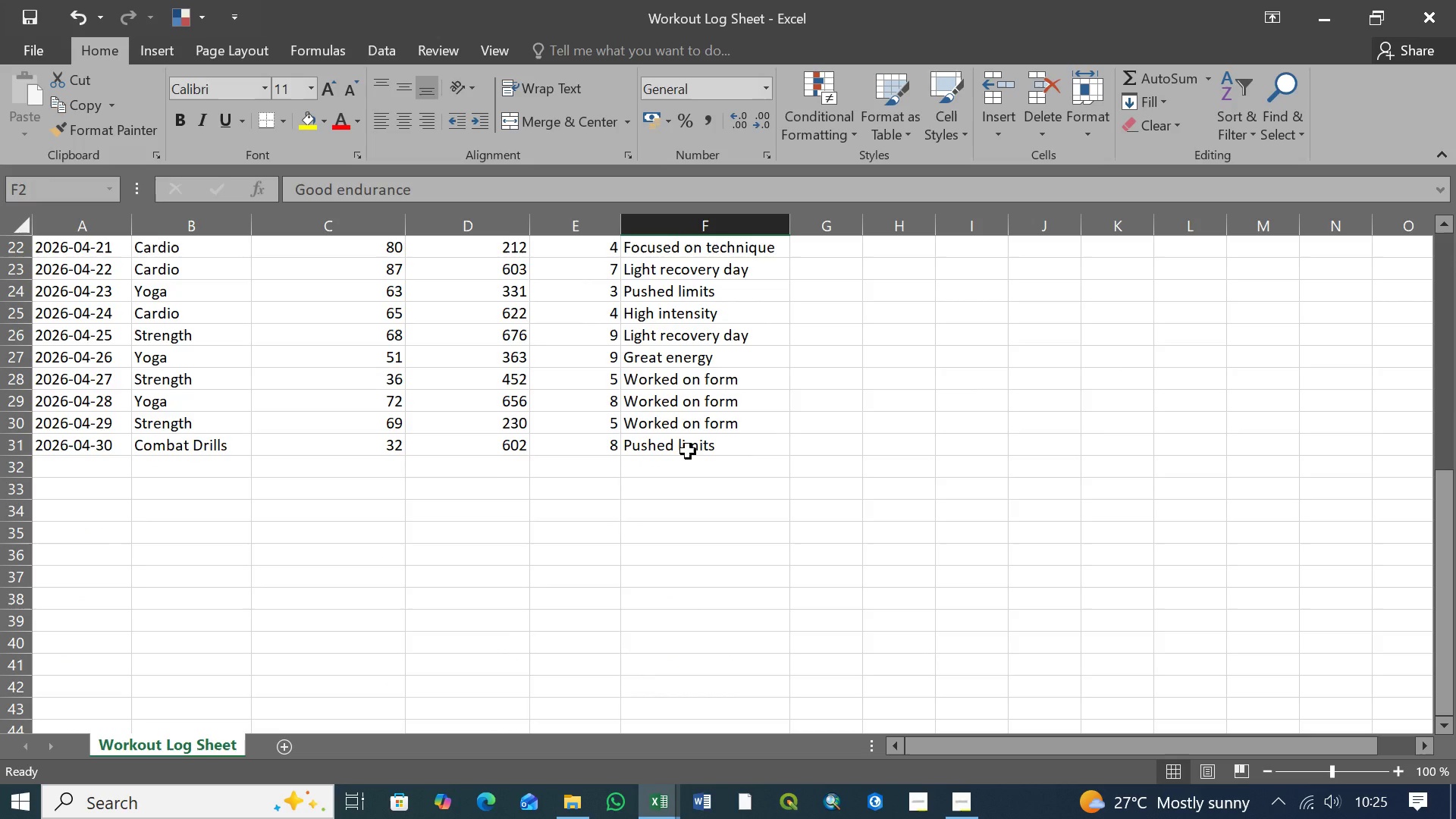 
hold_key(key=ShiftLeft, duration=0.64)
left_click([688, 451])
 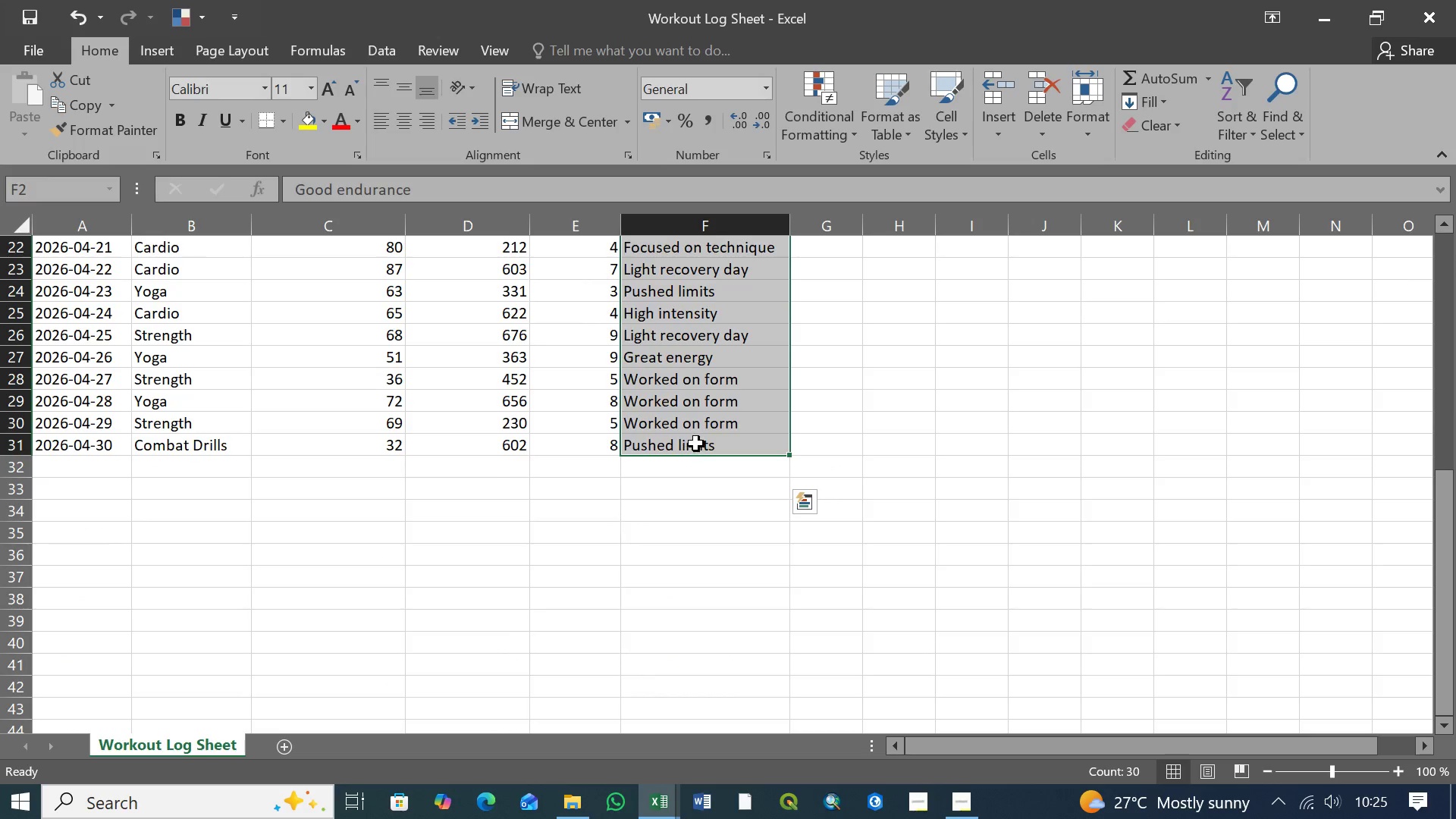 
key(Control+C)
 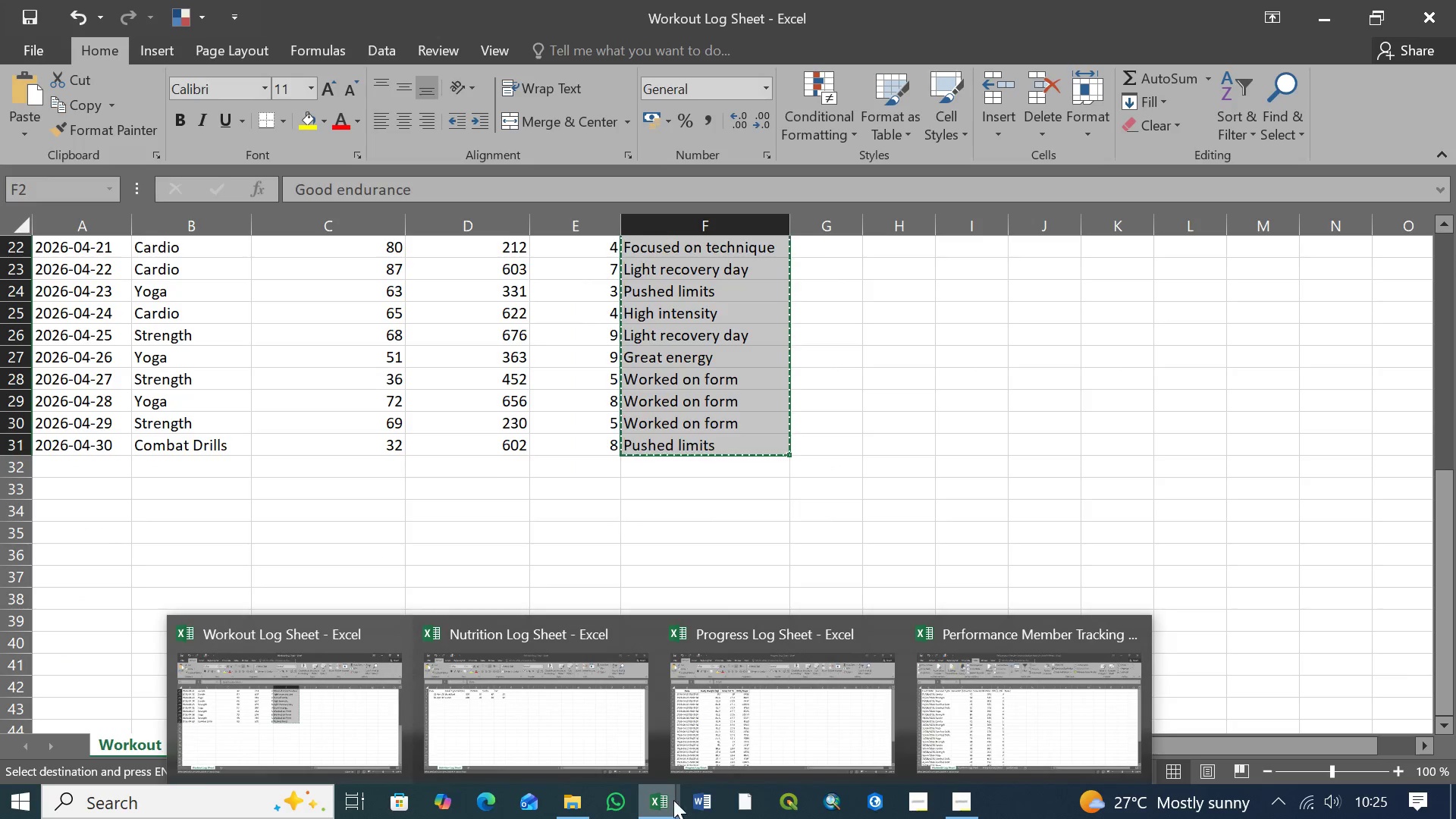 
left_click([1018, 707])
 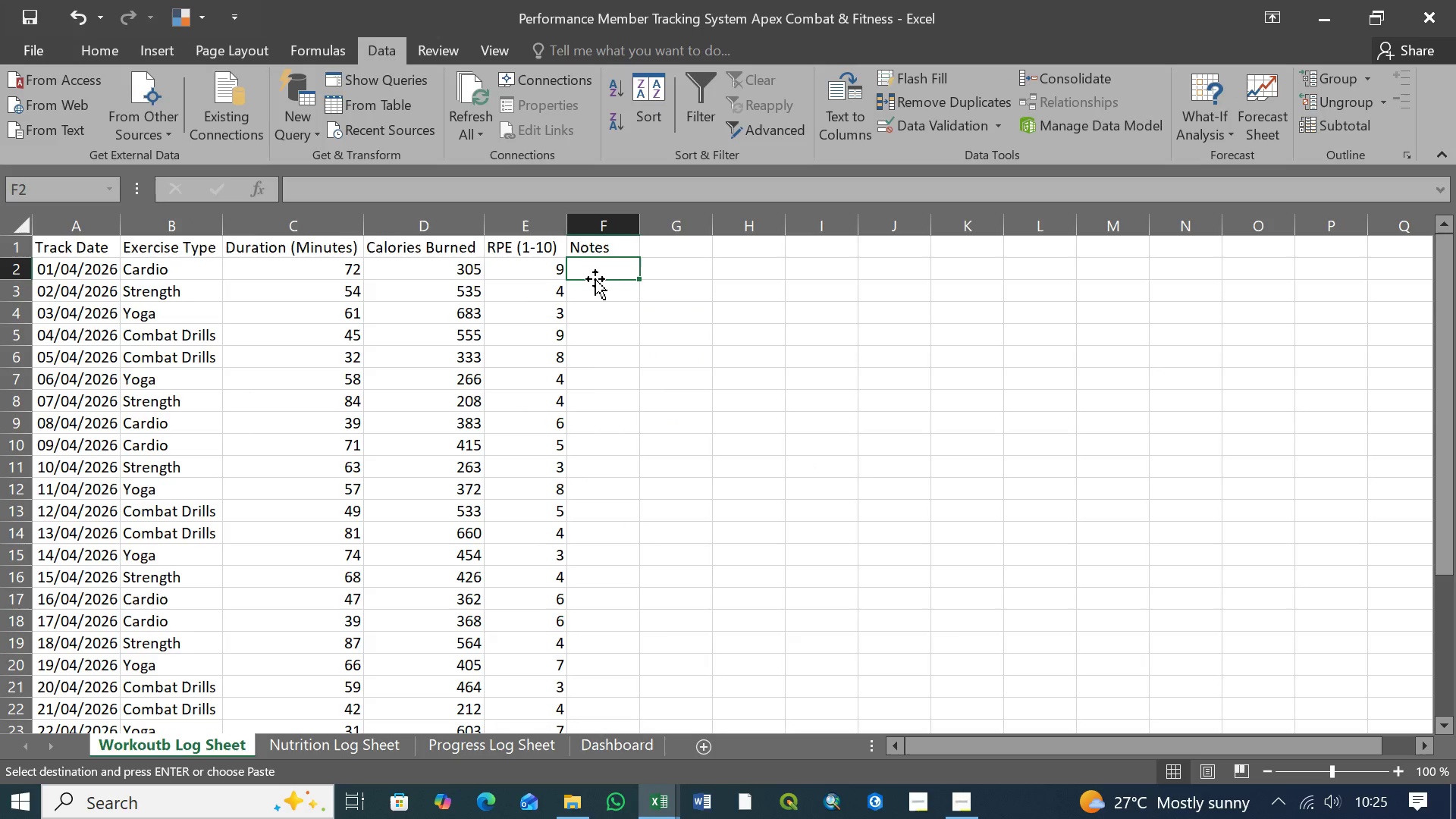 
key(Control+V)
 